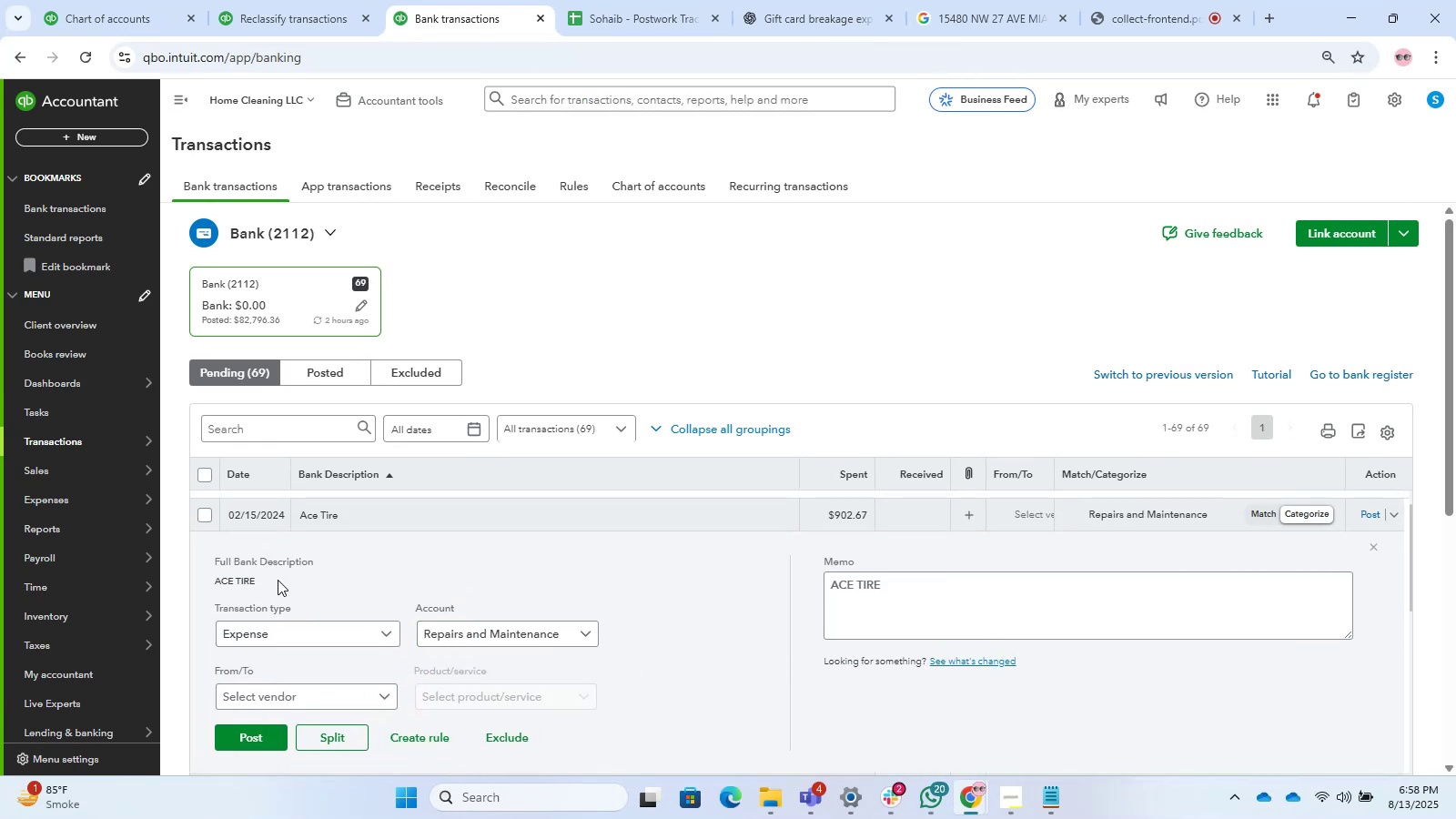 
left_click_drag(start_coordinate=[263, 578], to_coordinate=[173, 580])
 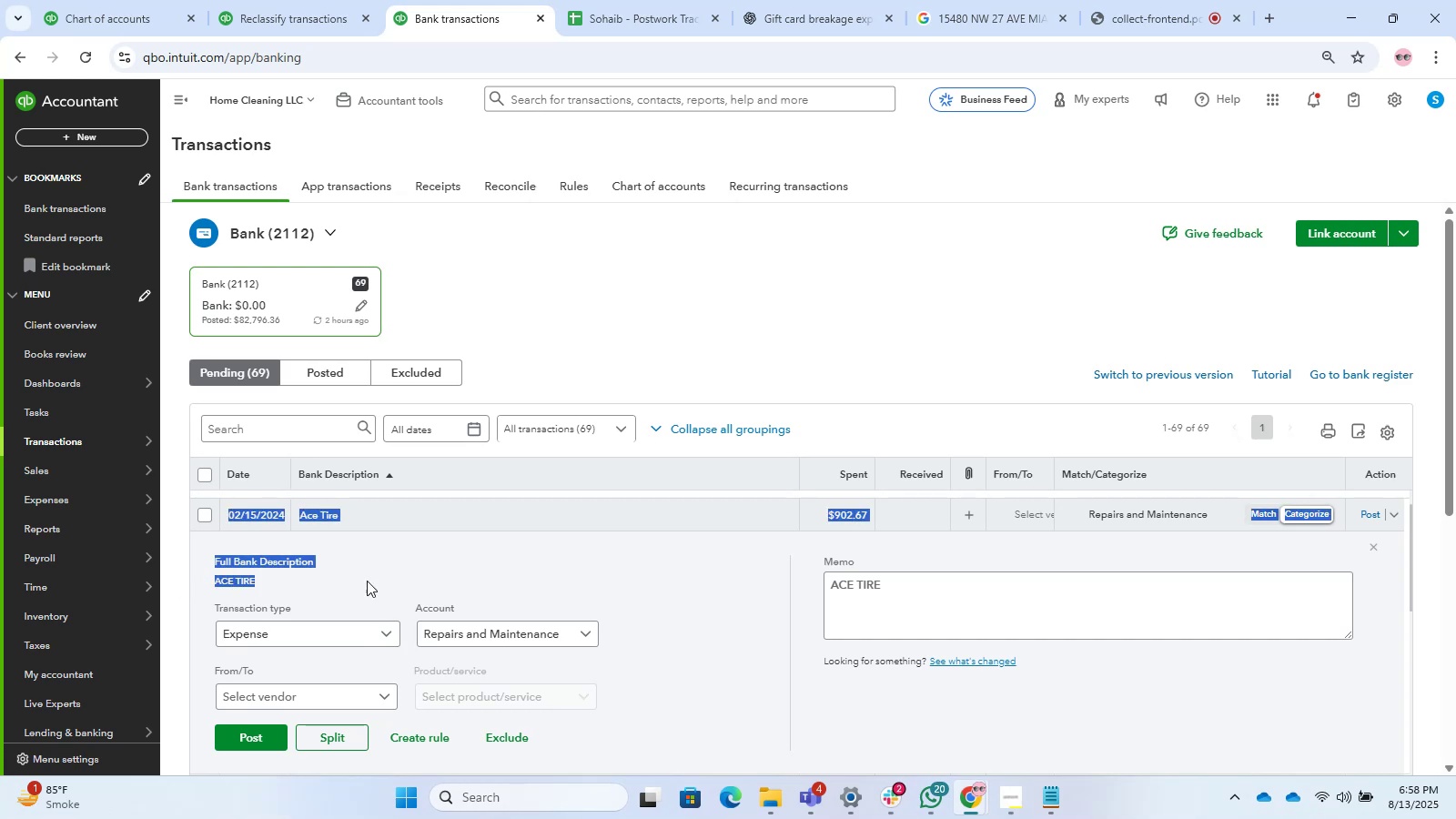 
left_click([357, 569])
 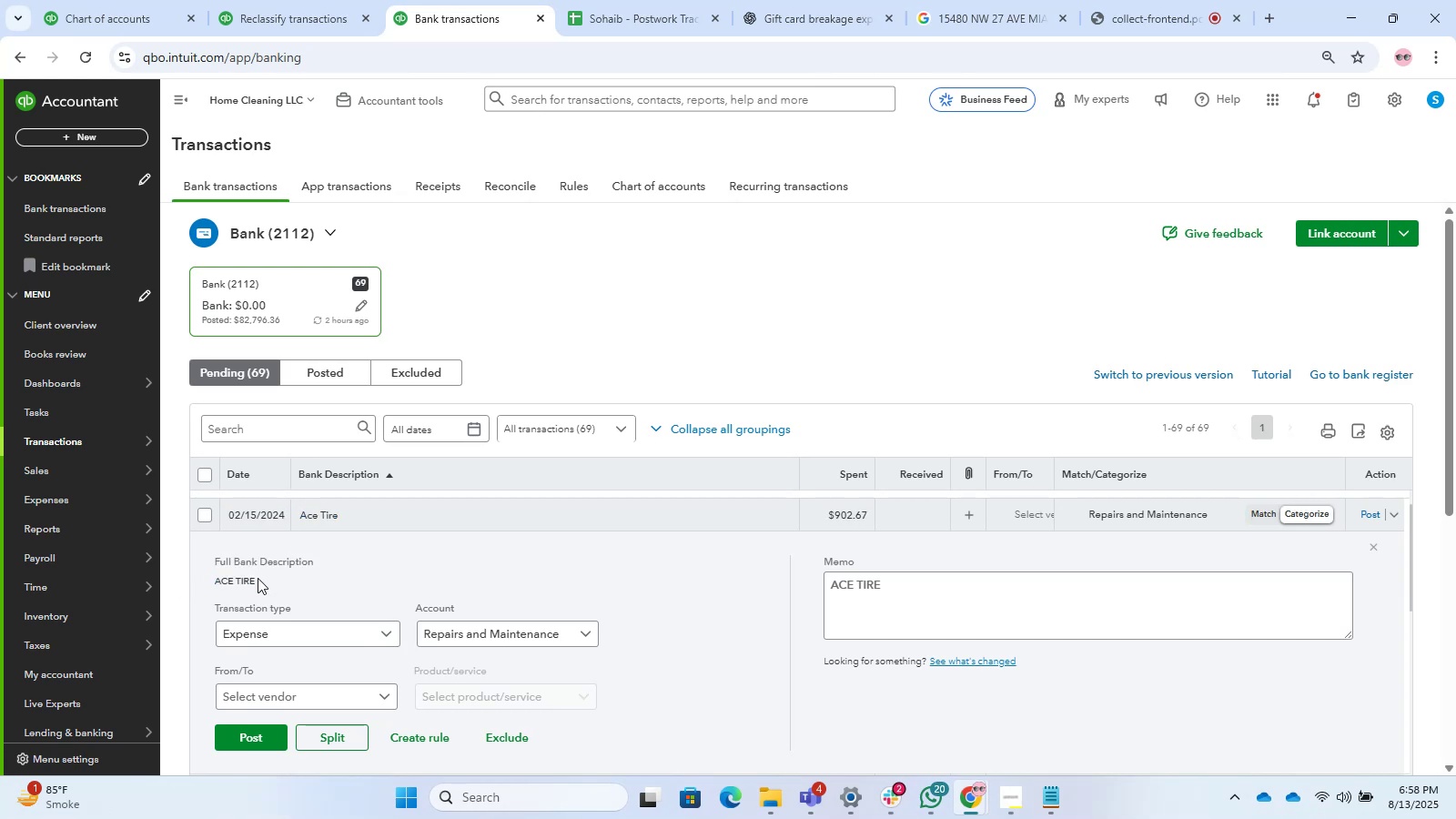 
left_click_drag(start_coordinate=[258, 580], to_coordinate=[193, 579])
 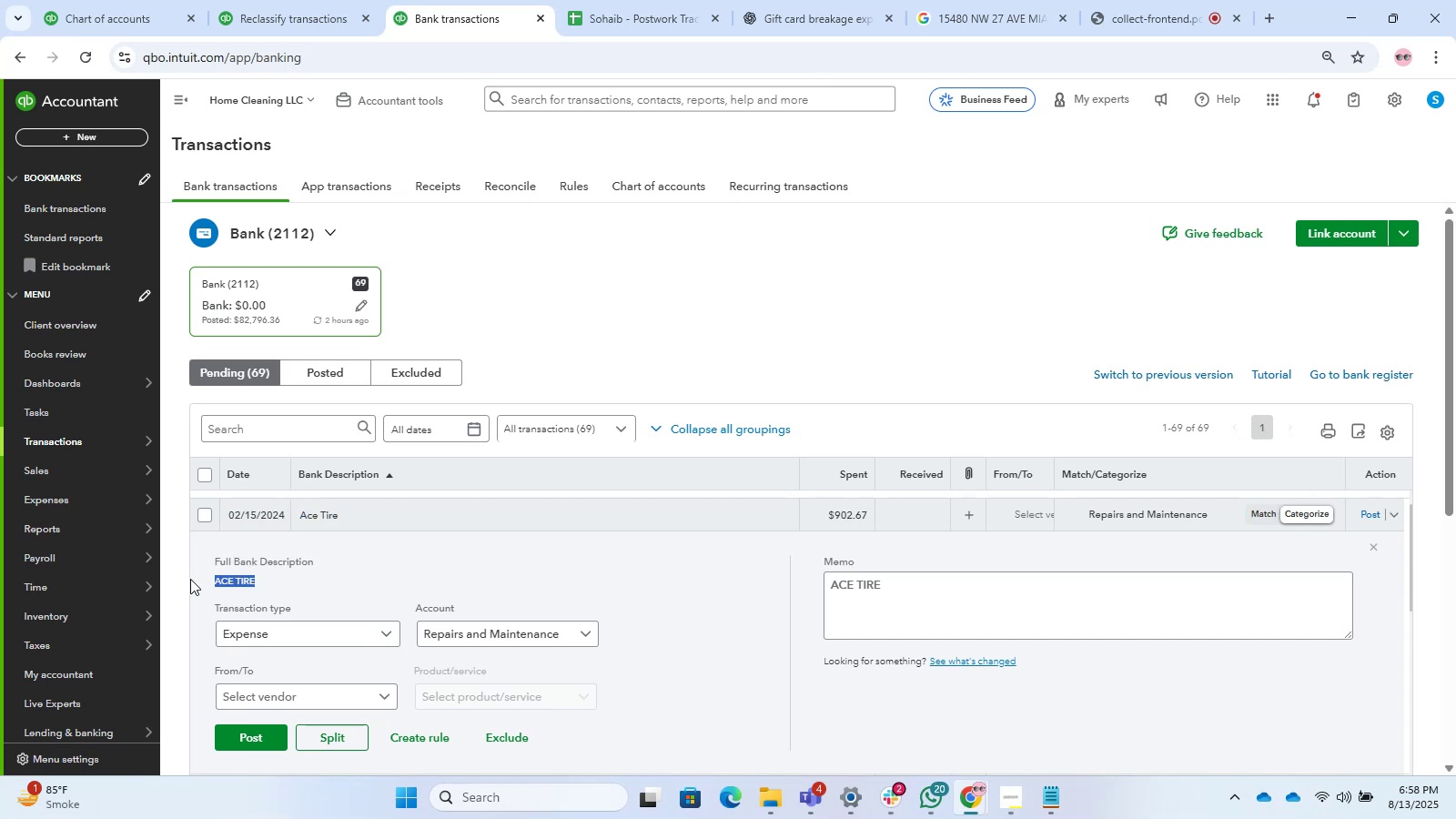 
key(Control+C)
 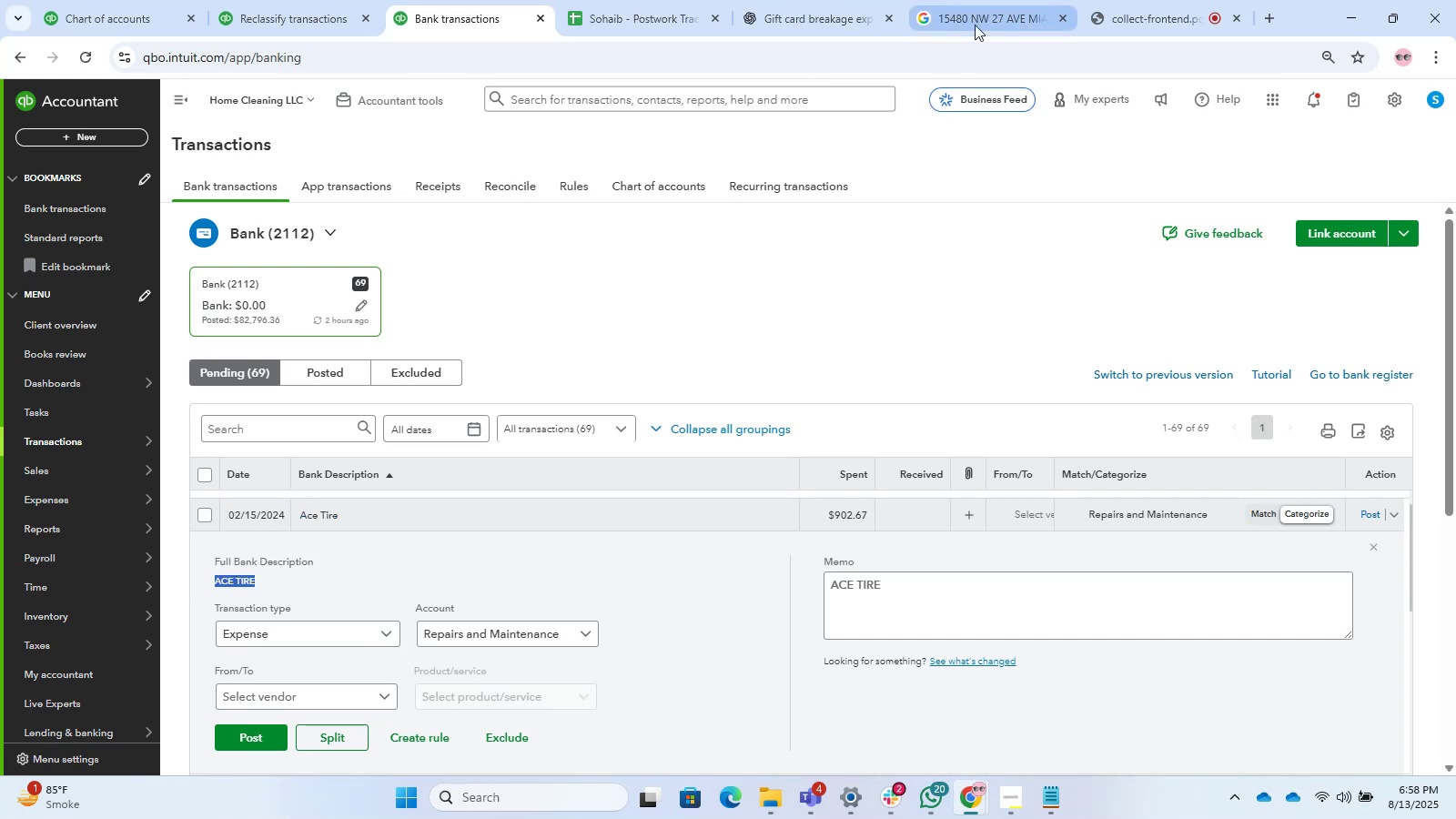 
left_click([973, 26])
 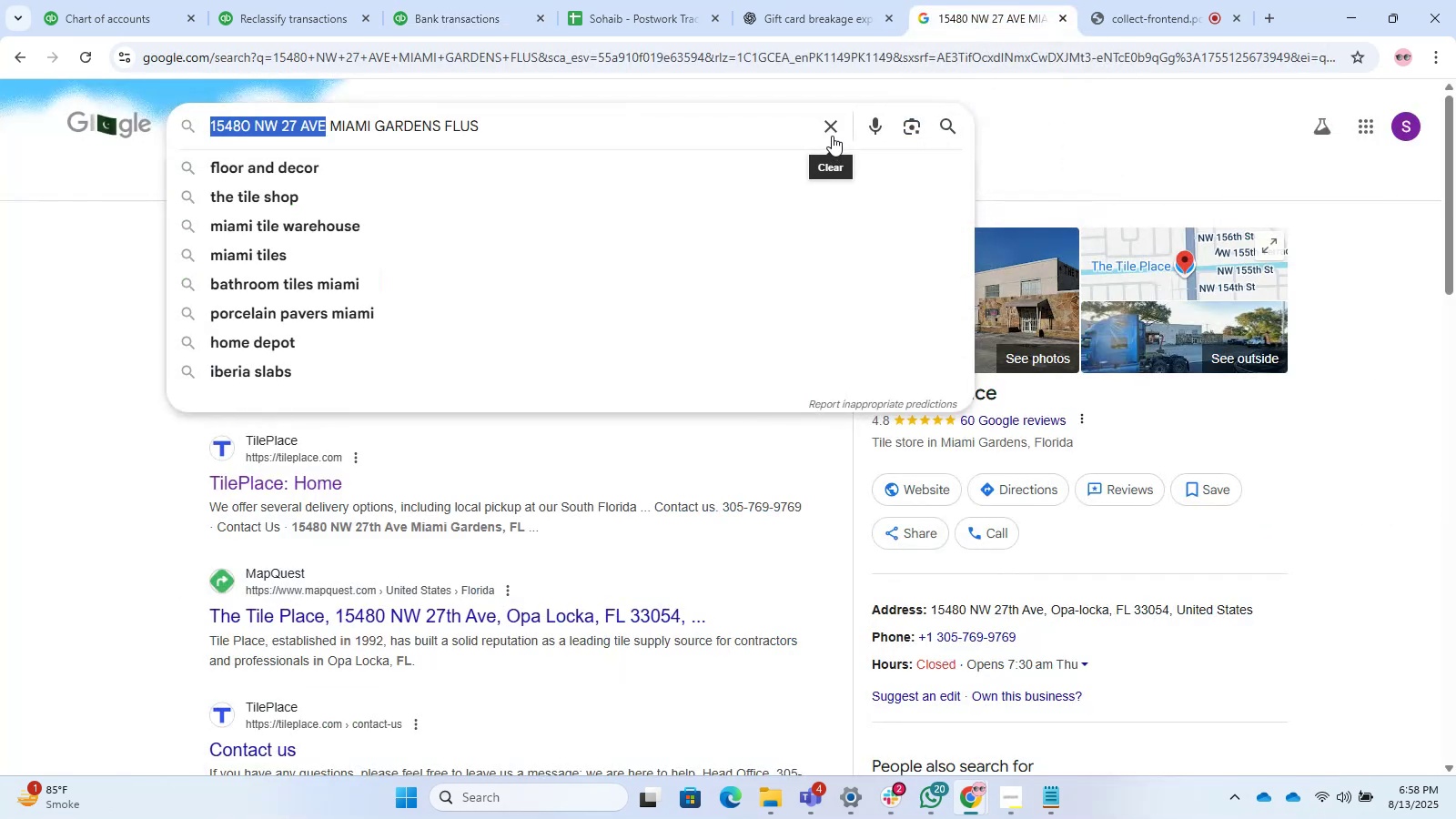 
left_click([831, 131])
 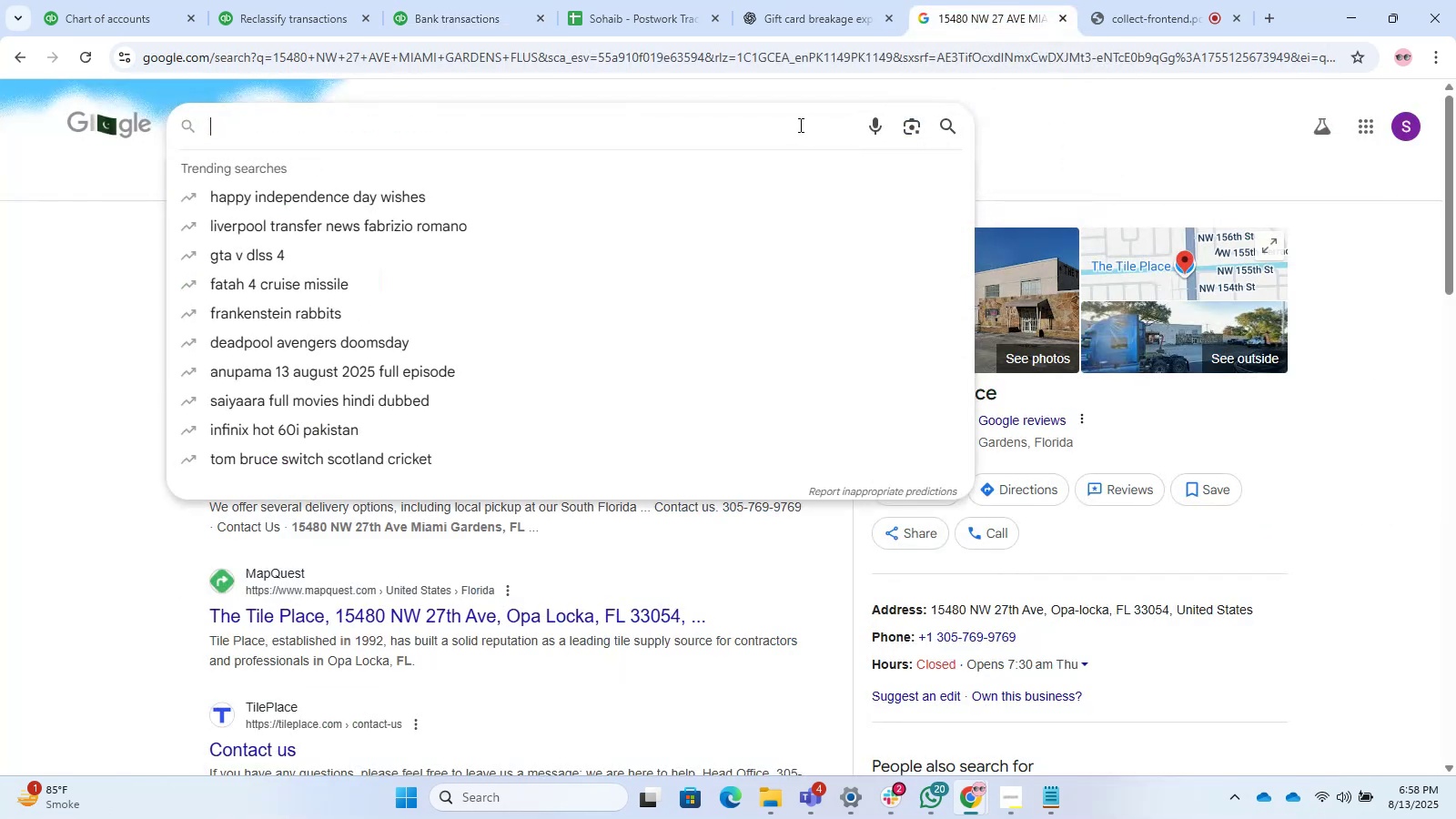 
left_click([799, 125])
 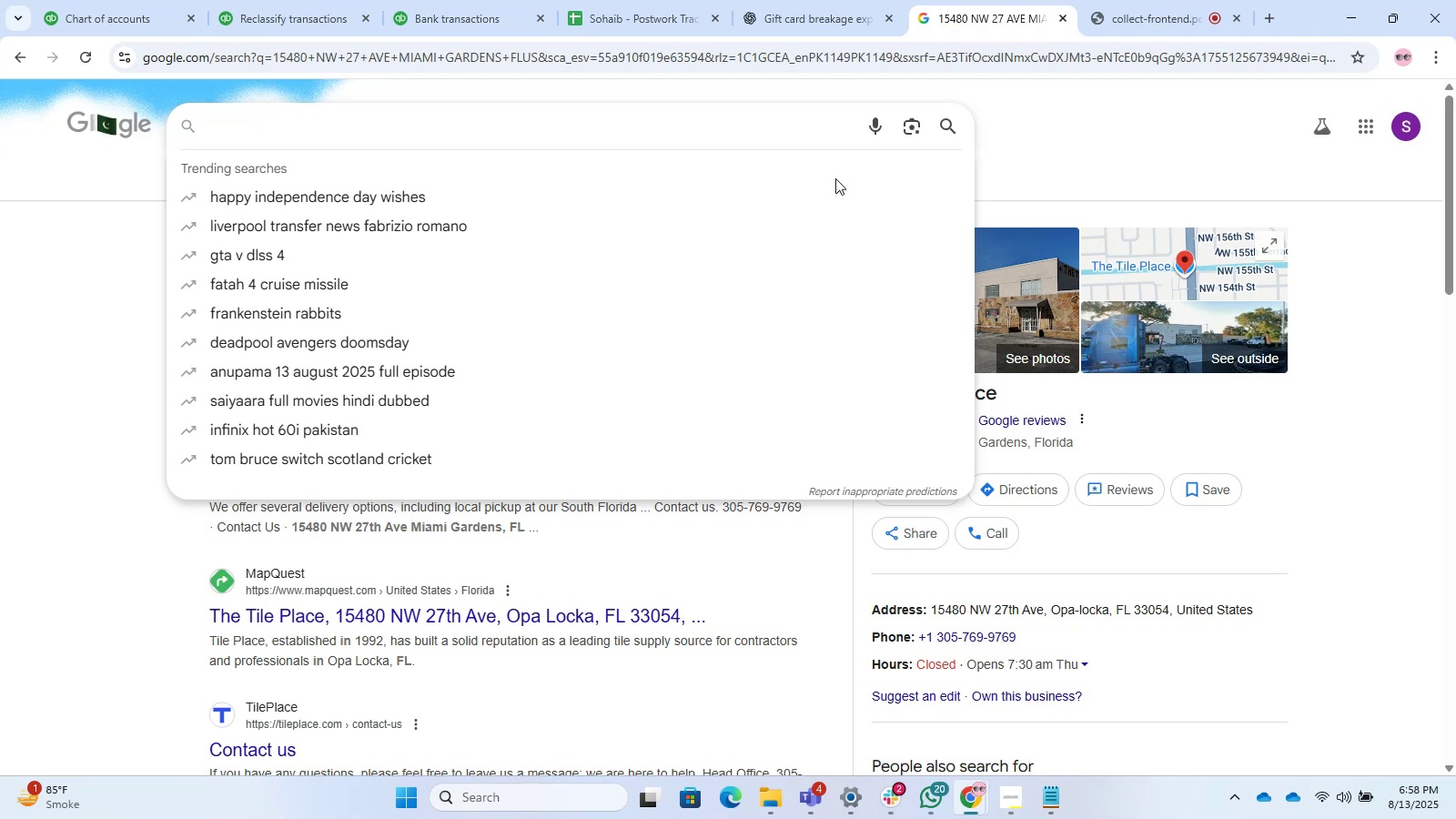 
hold_key(key=ControlLeft, duration=0.9)
 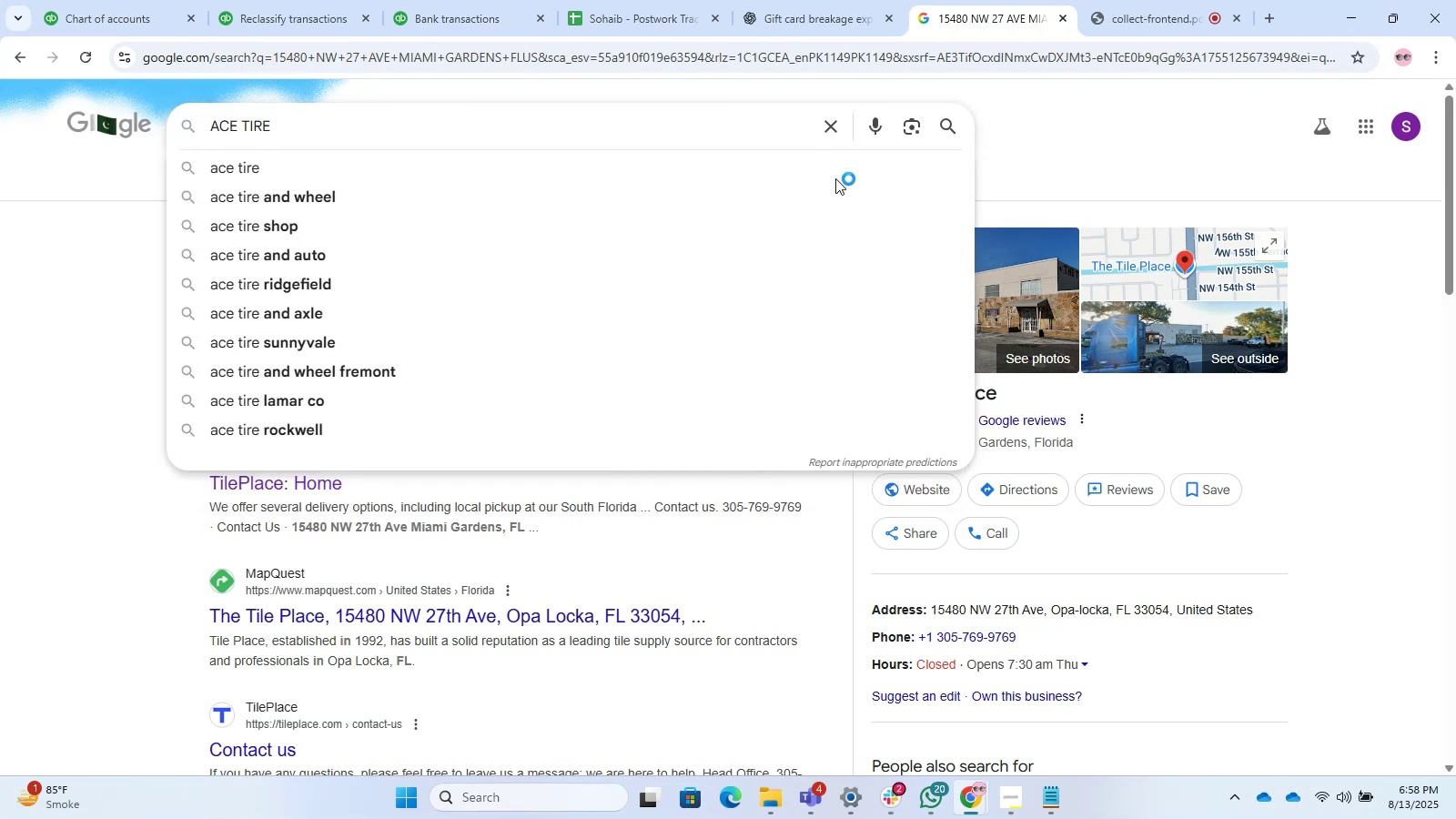 
key(NumpadEnter)
 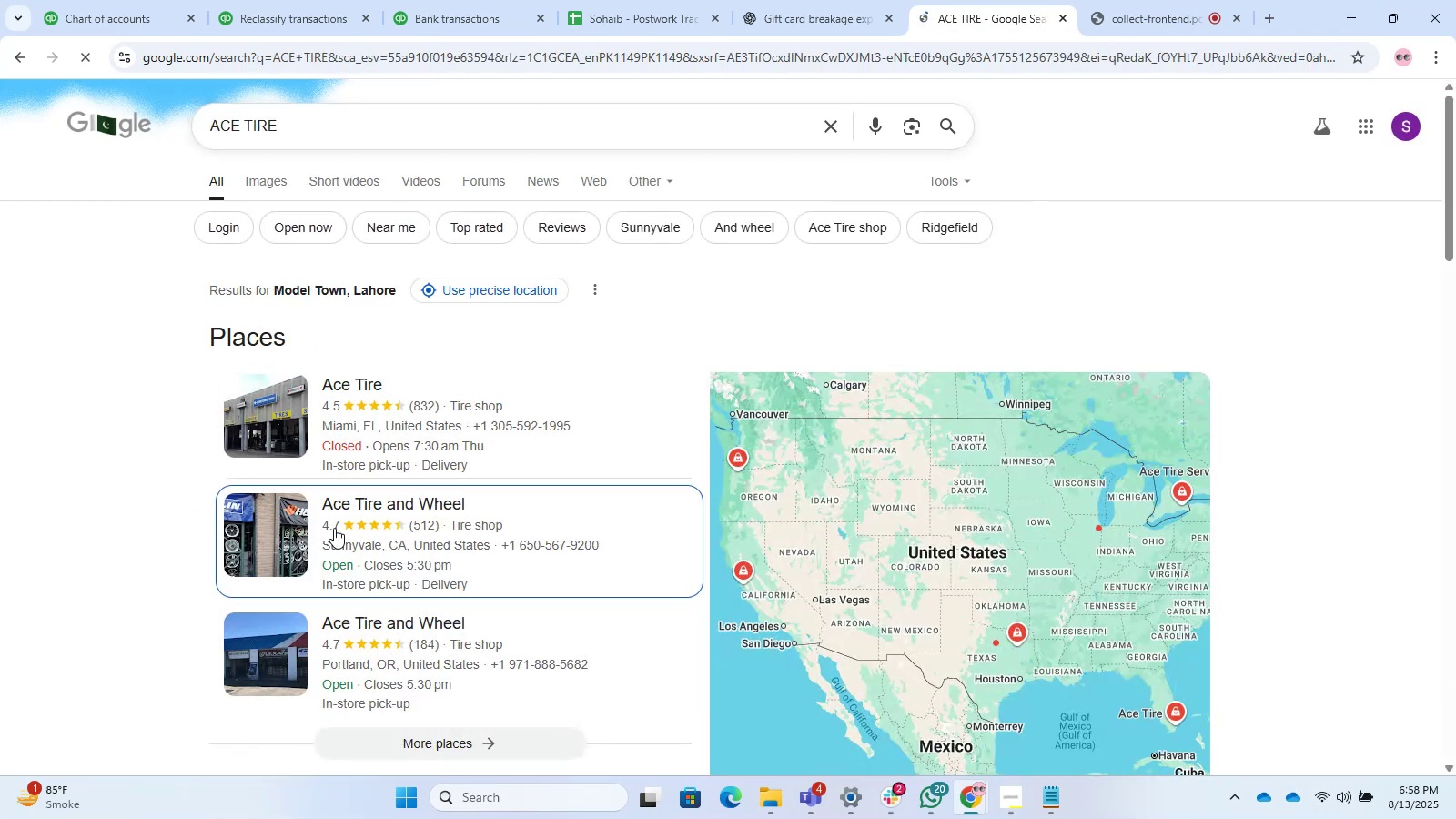 
scroll: coordinate [334, 528], scroll_direction: down, amount: 1.0
 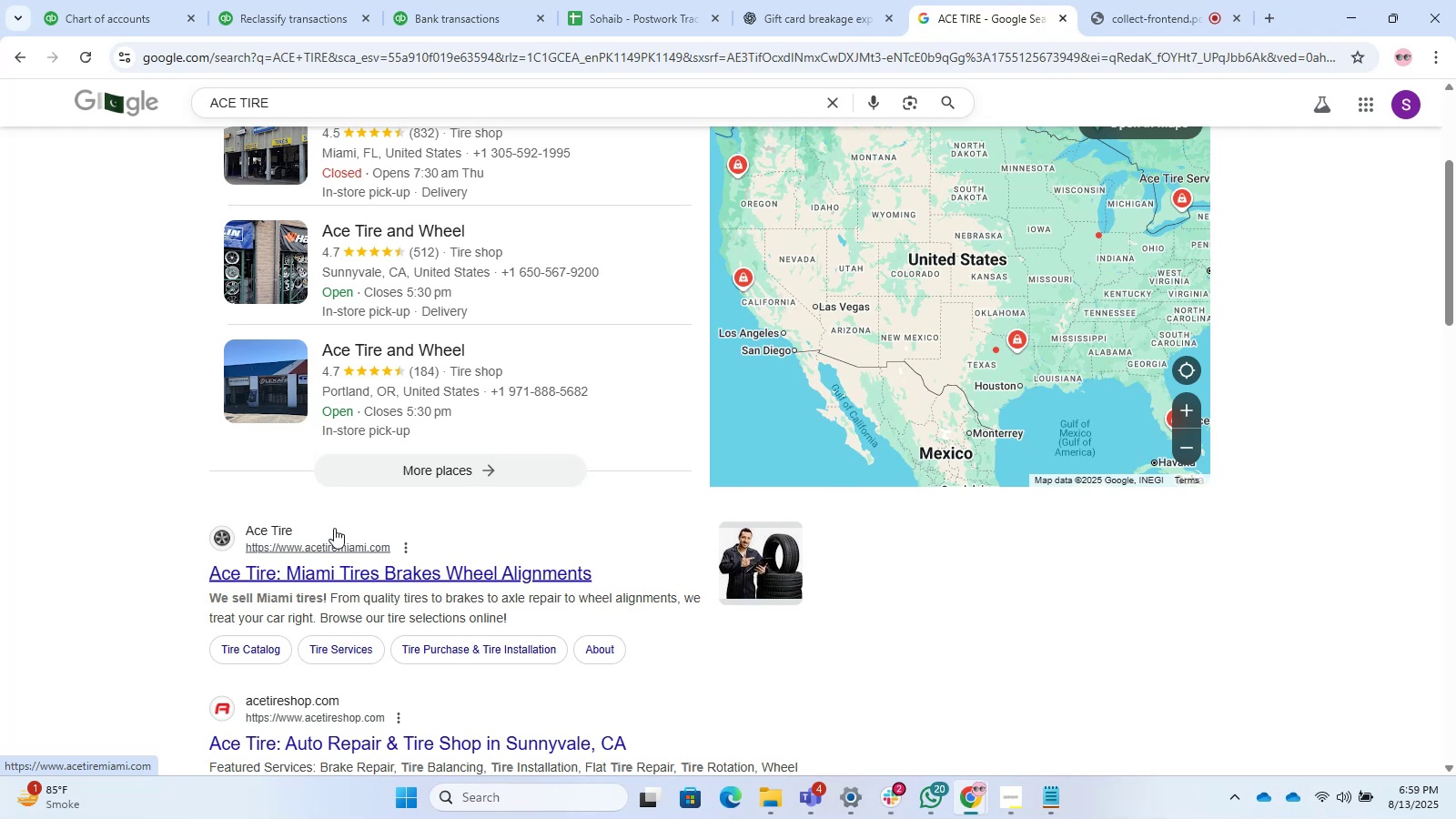 
wait(10.85)
 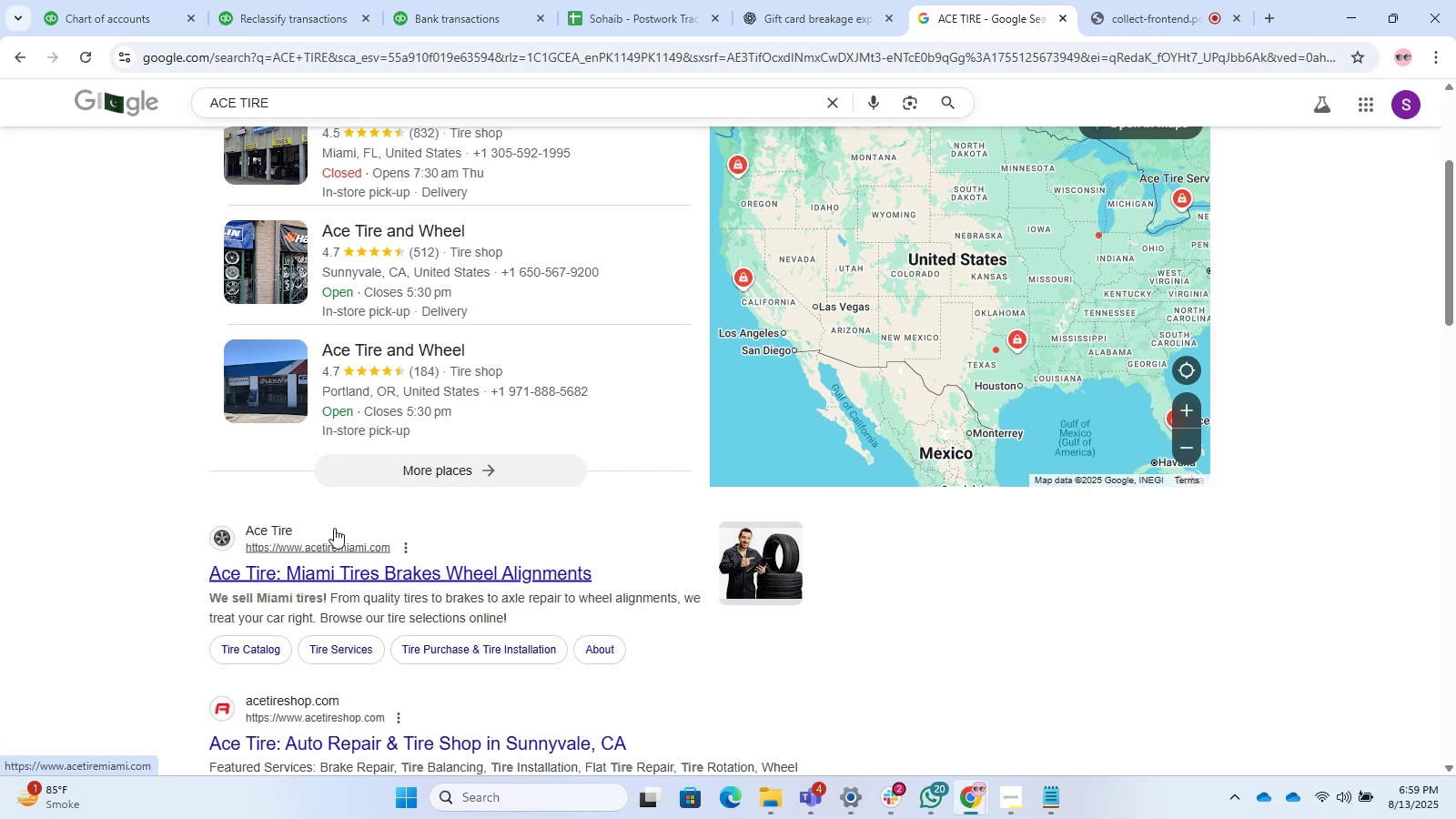 
scroll: coordinate [684, 581], scroll_direction: down, amount: 1.0
 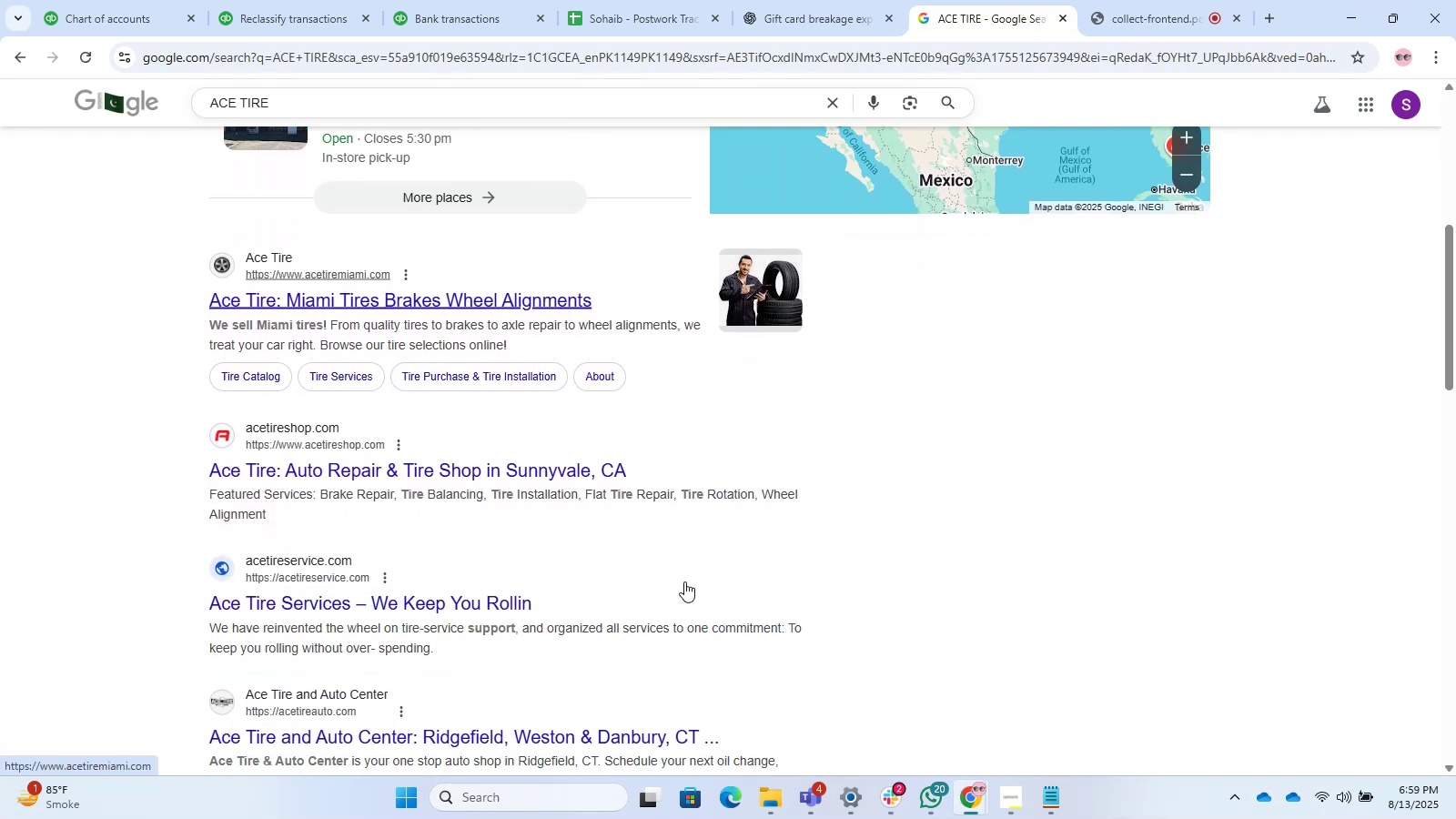 
scroll: coordinate [684, 581], scroll_direction: up, amount: 6.0
 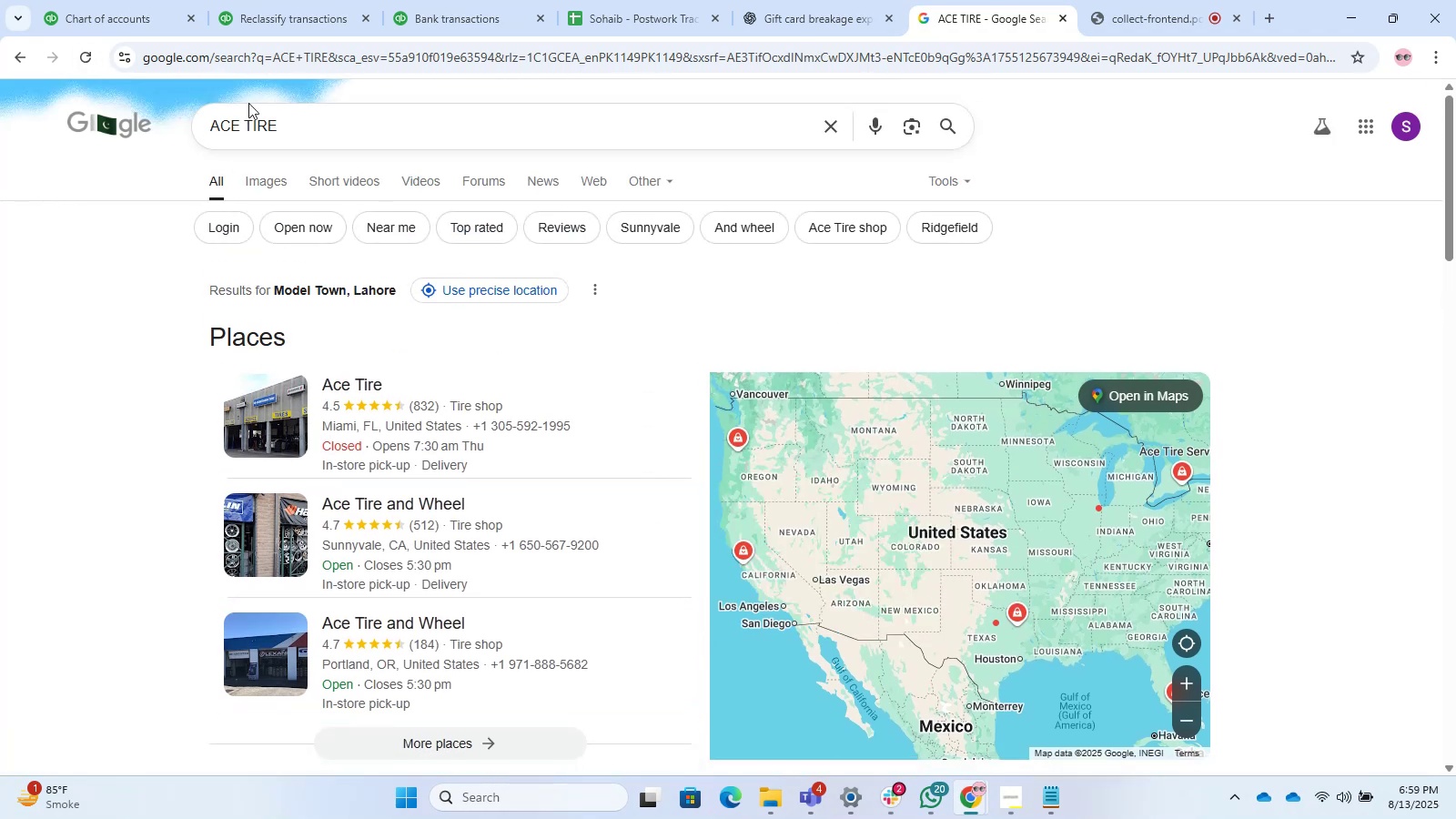 
left_click_drag(start_coordinate=[310, 129], to_coordinate=[190, 131])
 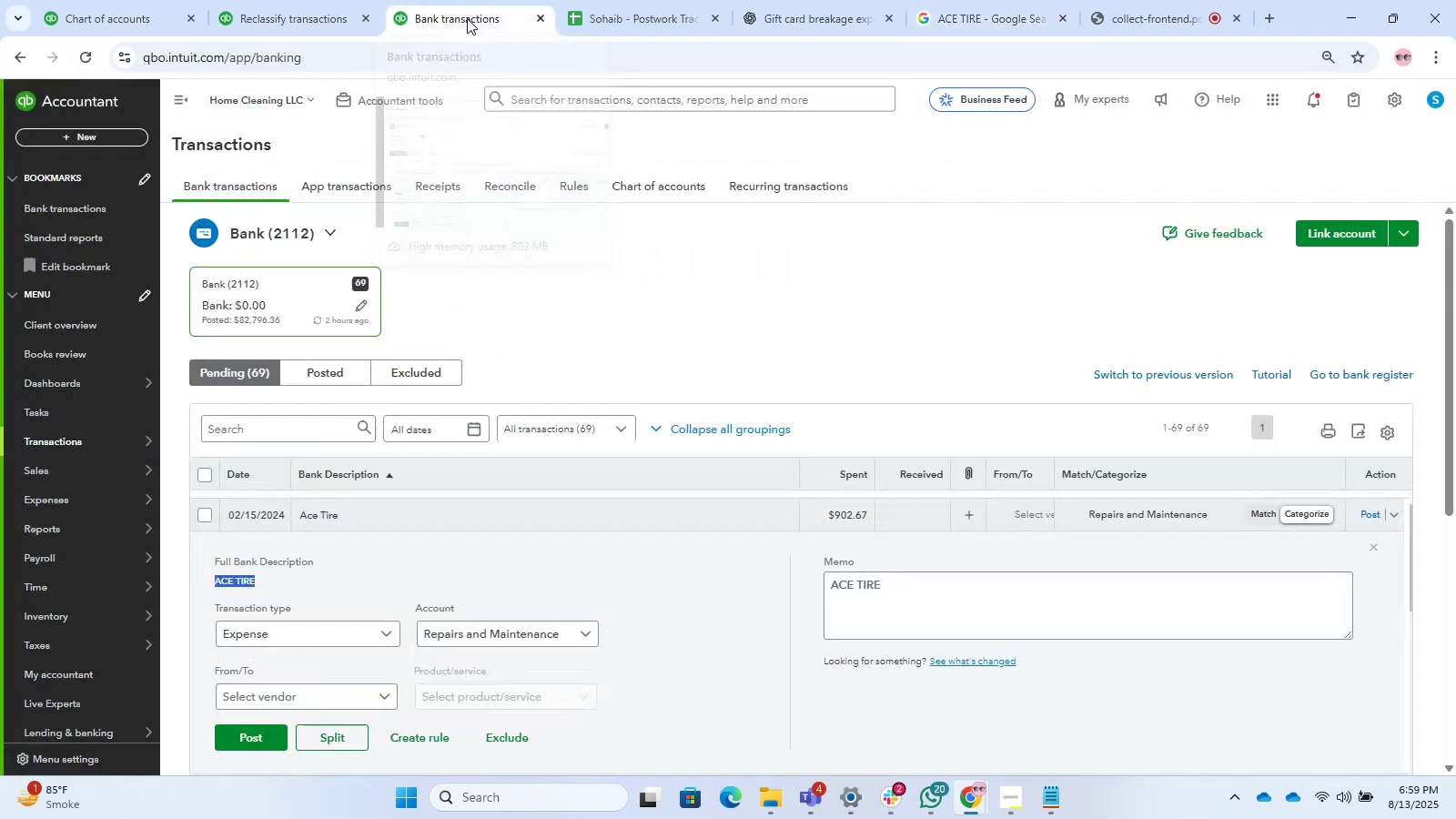 
wait(6.39)
 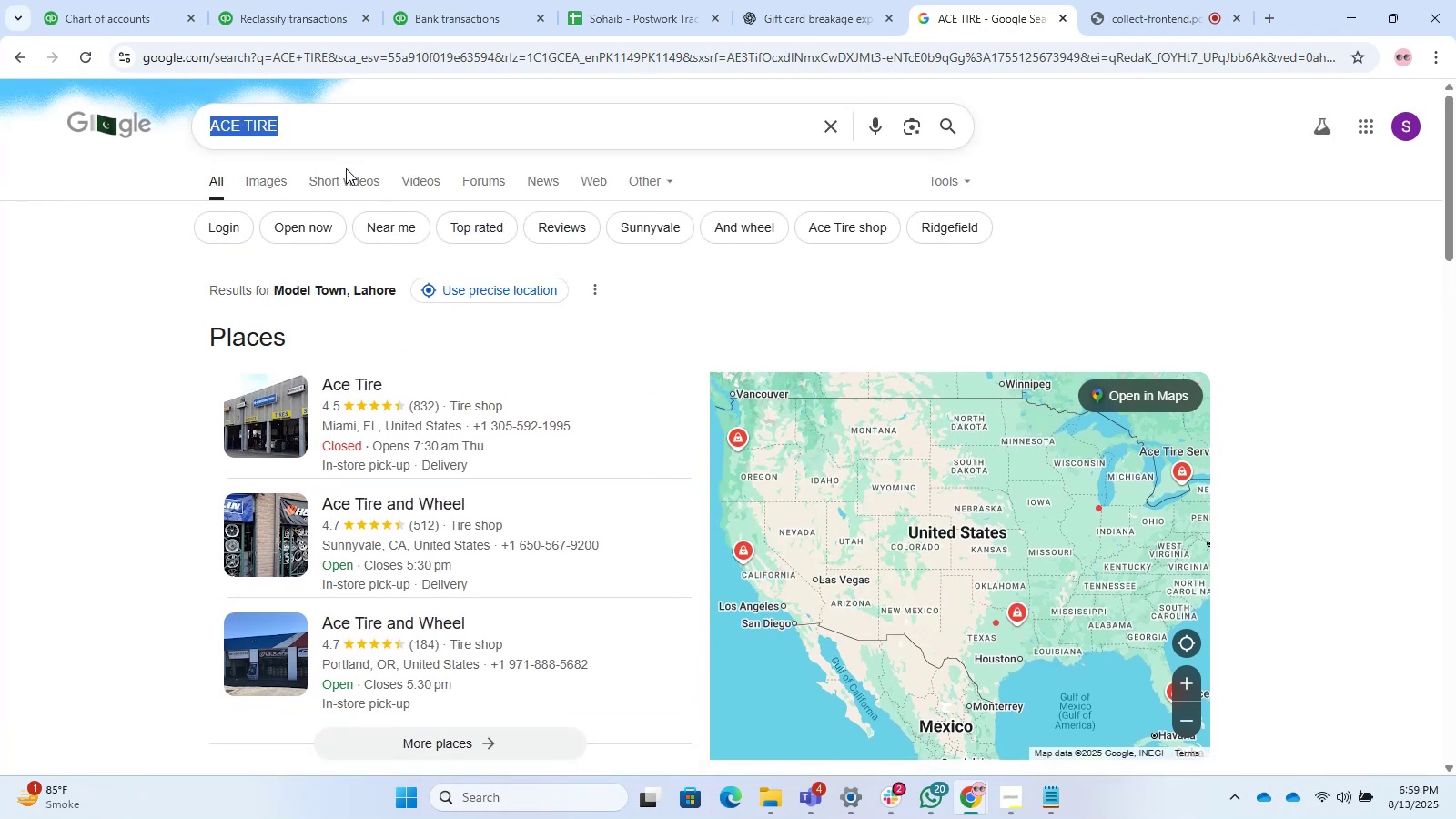 
scroll: coordinate [651, 666], scroll_direction: down, amount: 1.0
 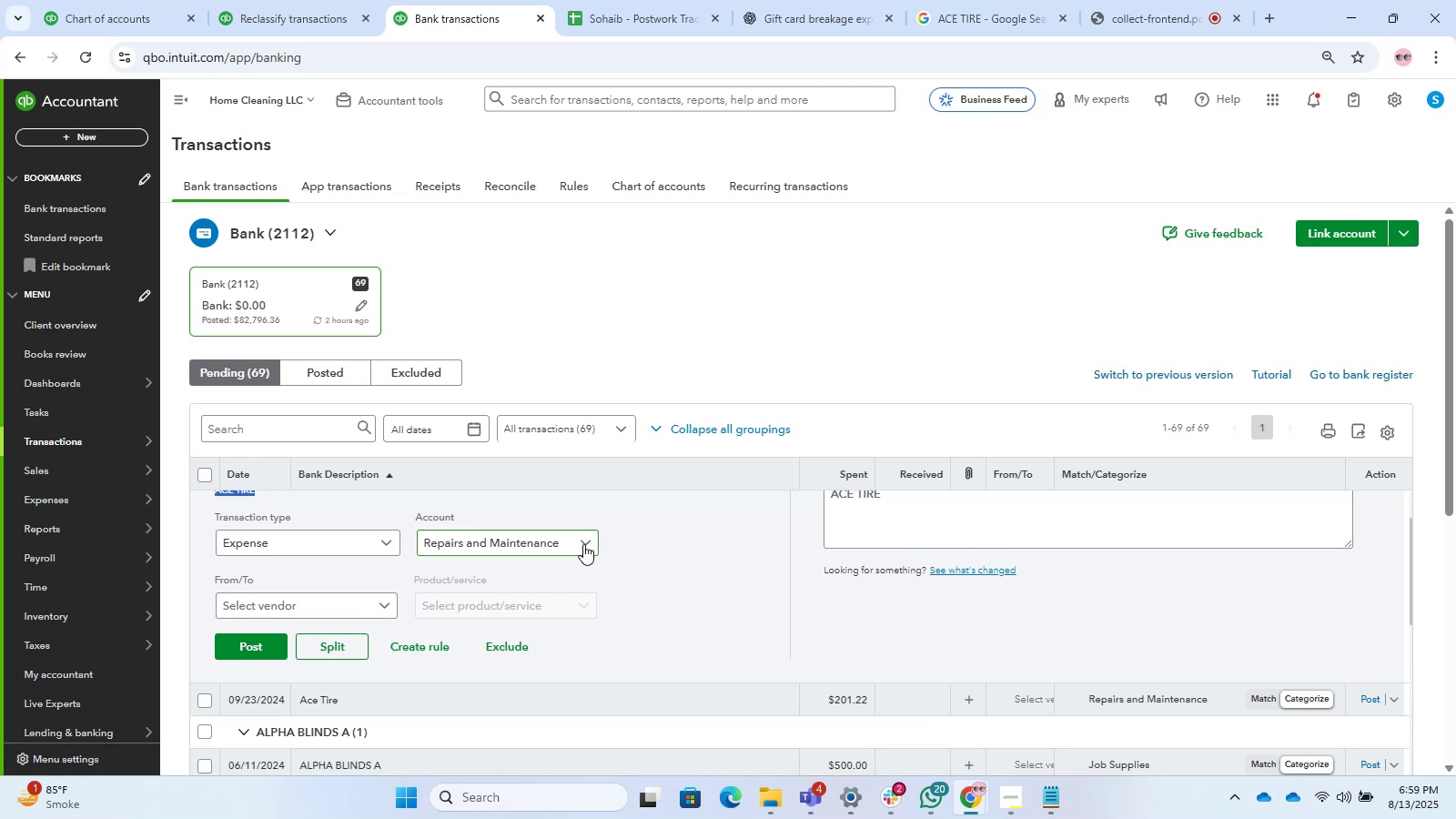 
left_click([588, 544])
 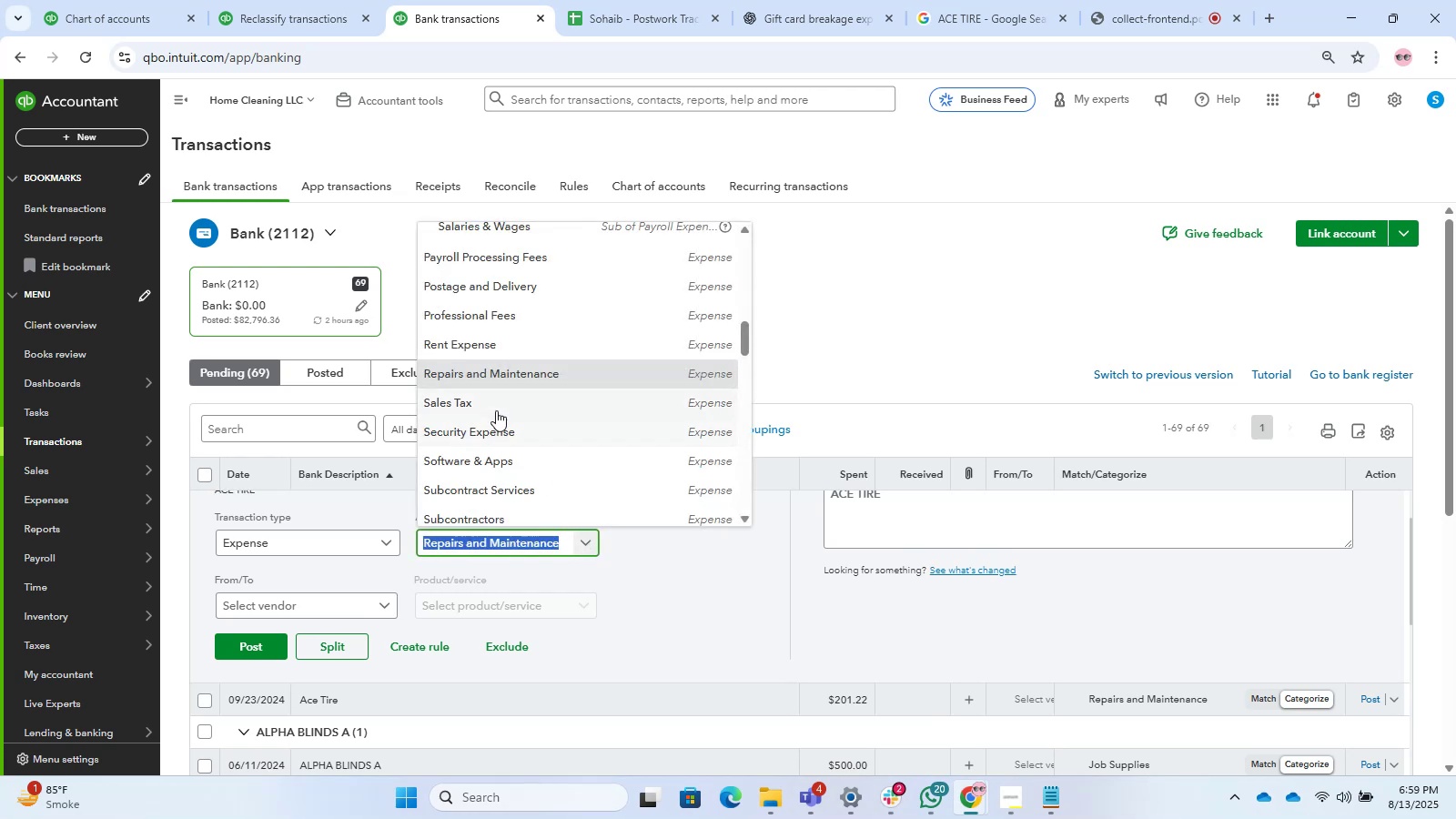 
scroll: coordinate [504, 356], scroll_direction: up, amount: 1.0
 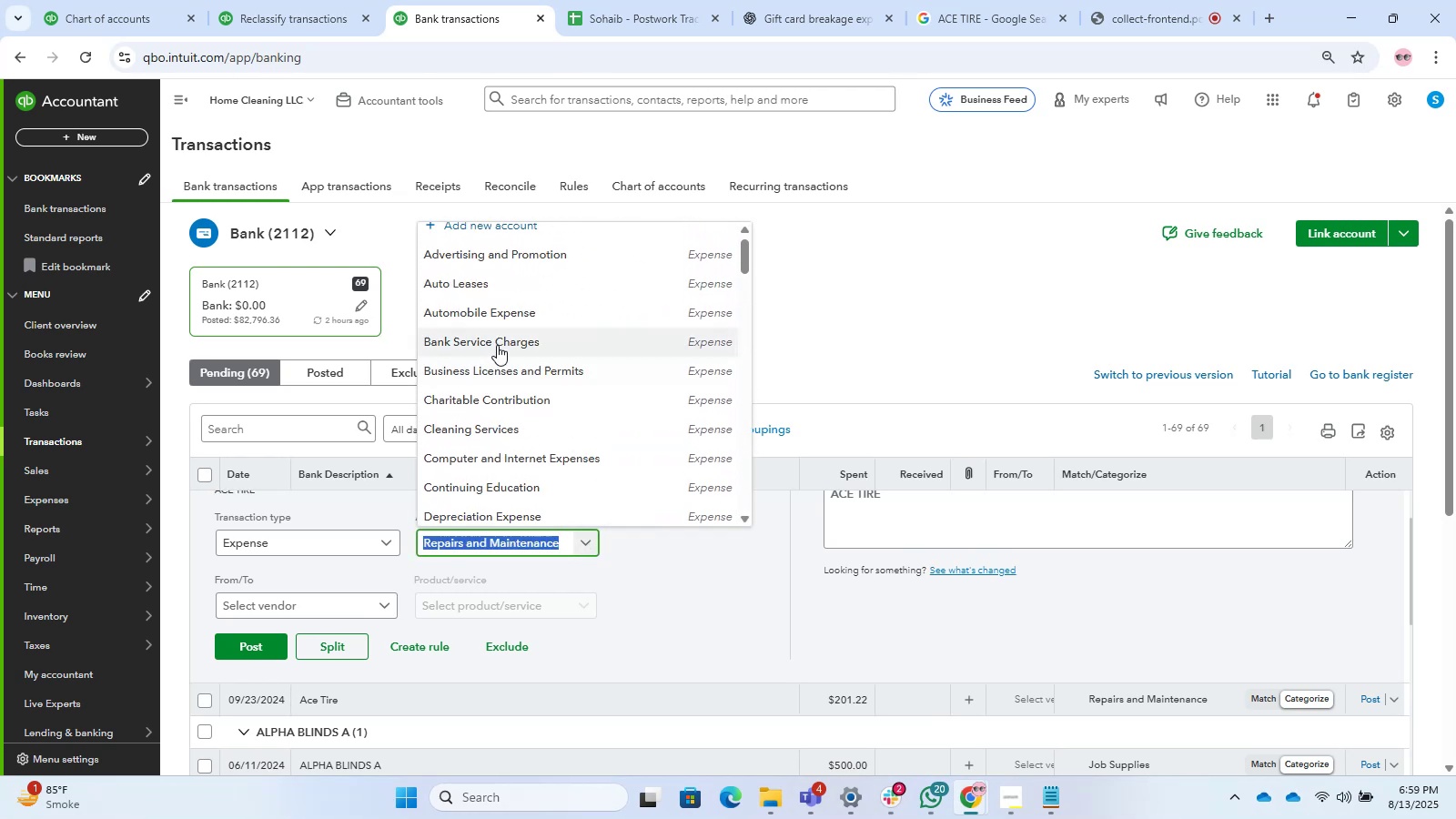 
left_click([496, 312])
 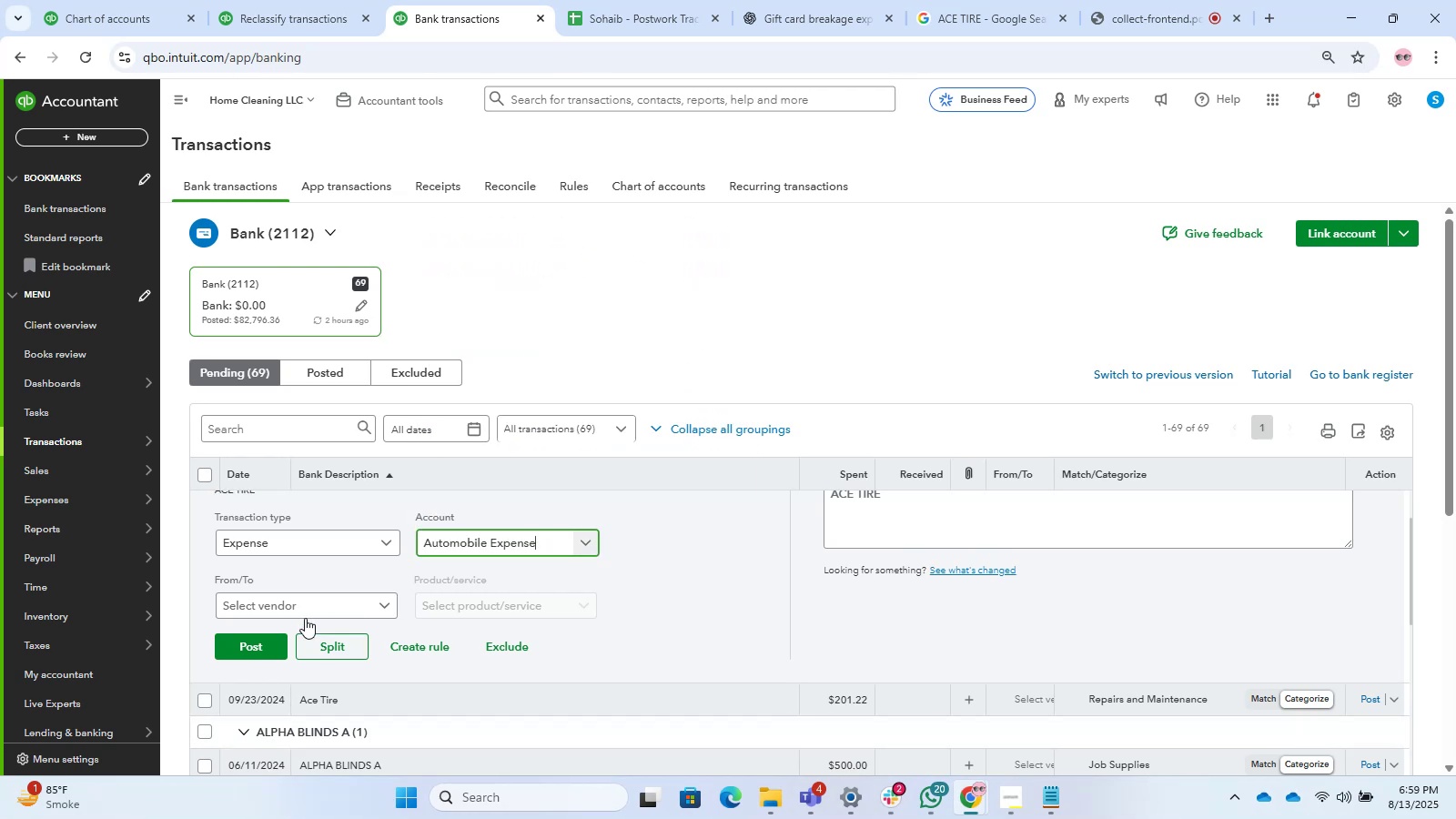 
left_click([314, 602])
 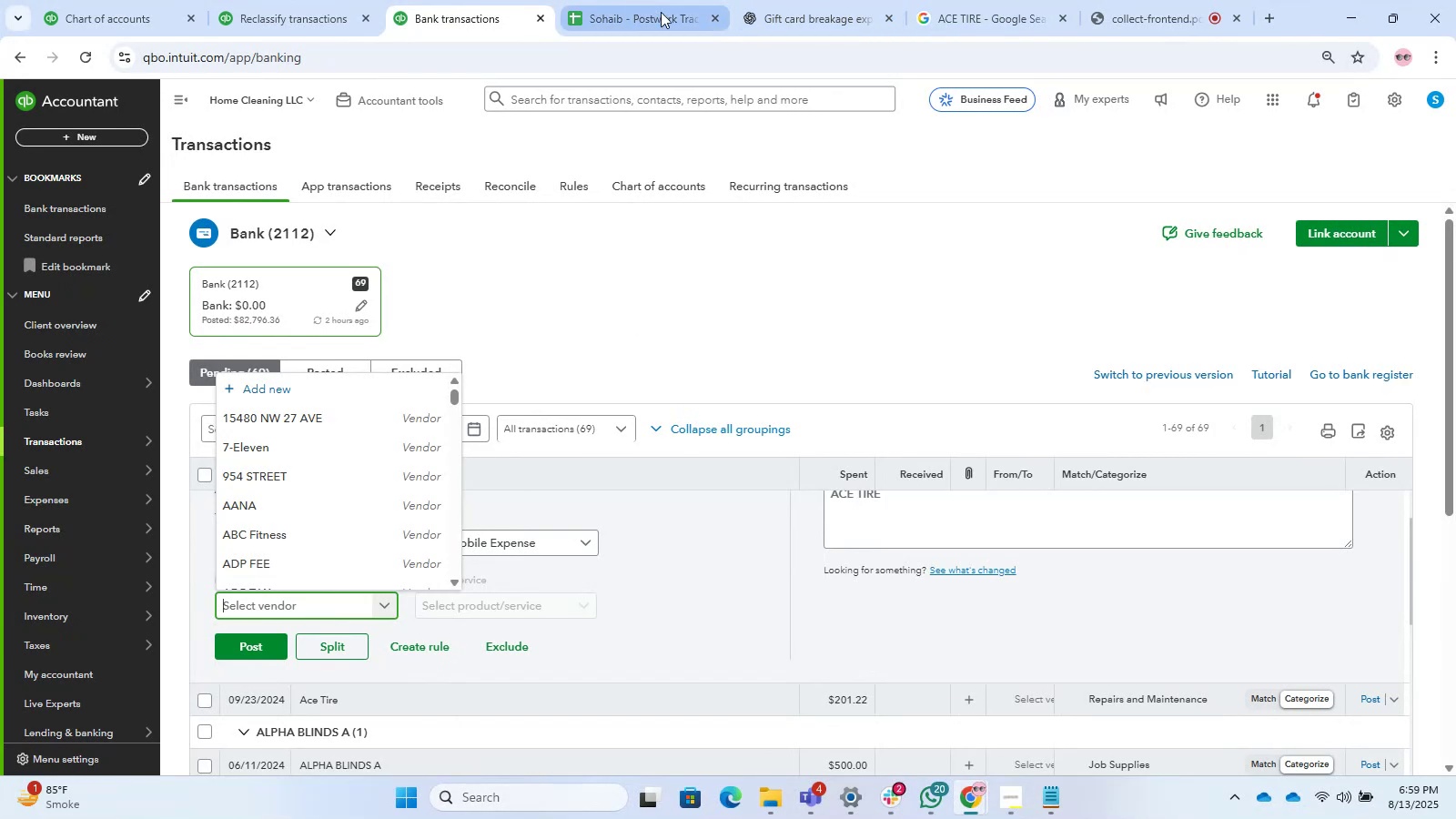 
left_click([954, 19])
 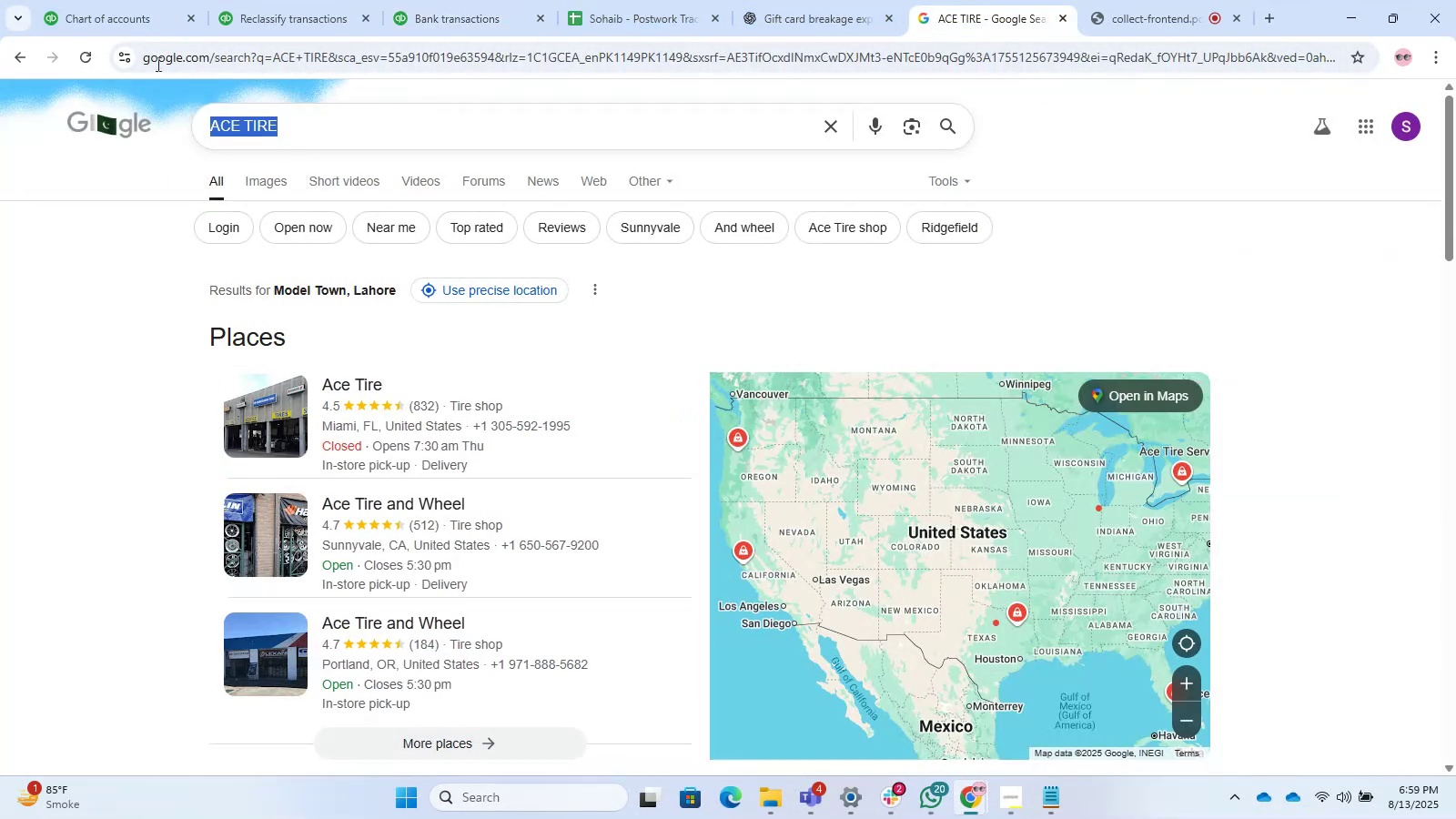 
left_click([499, 5])
 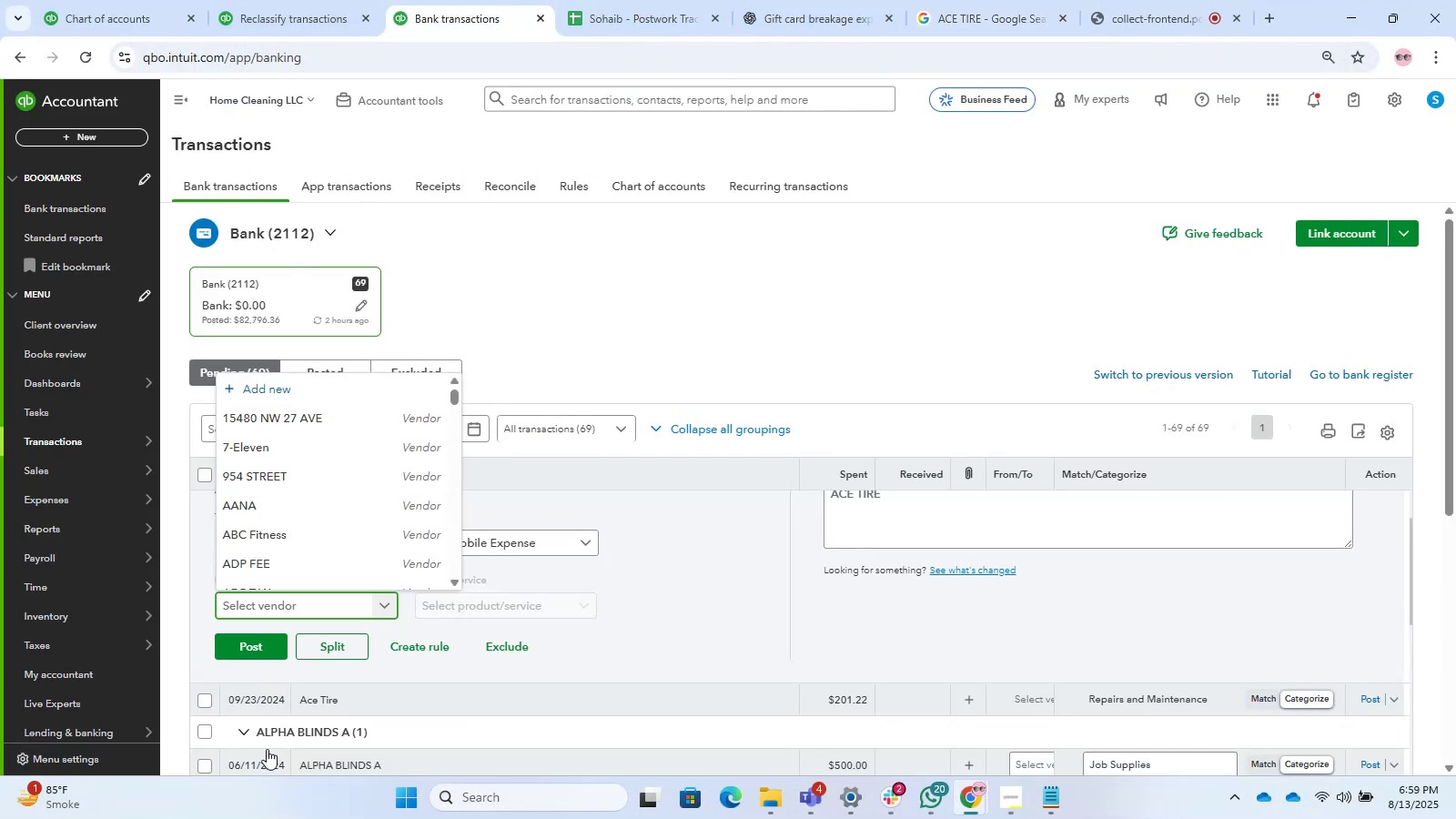 
key(Control+V)
 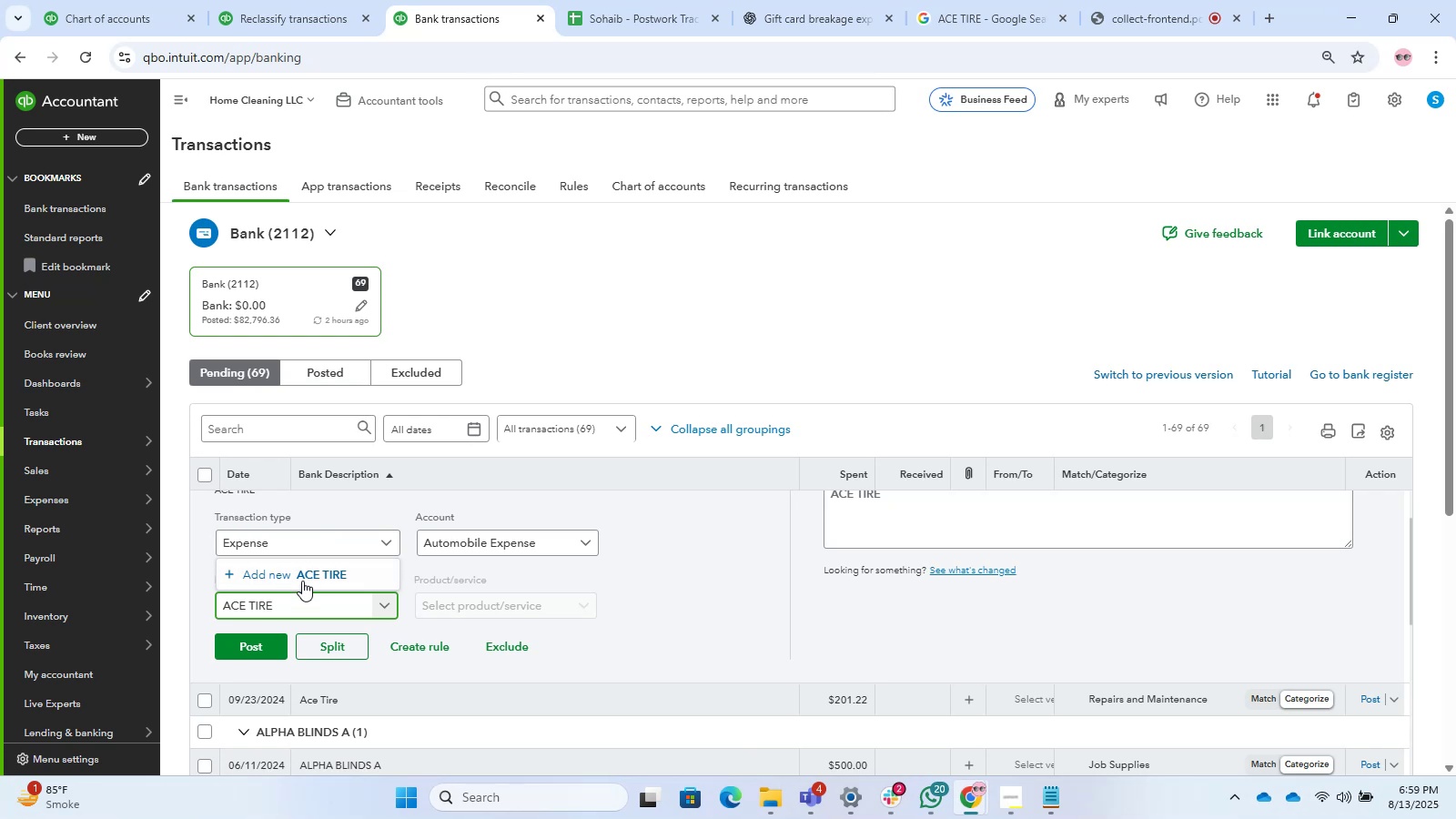 
left_click([257, 543])
 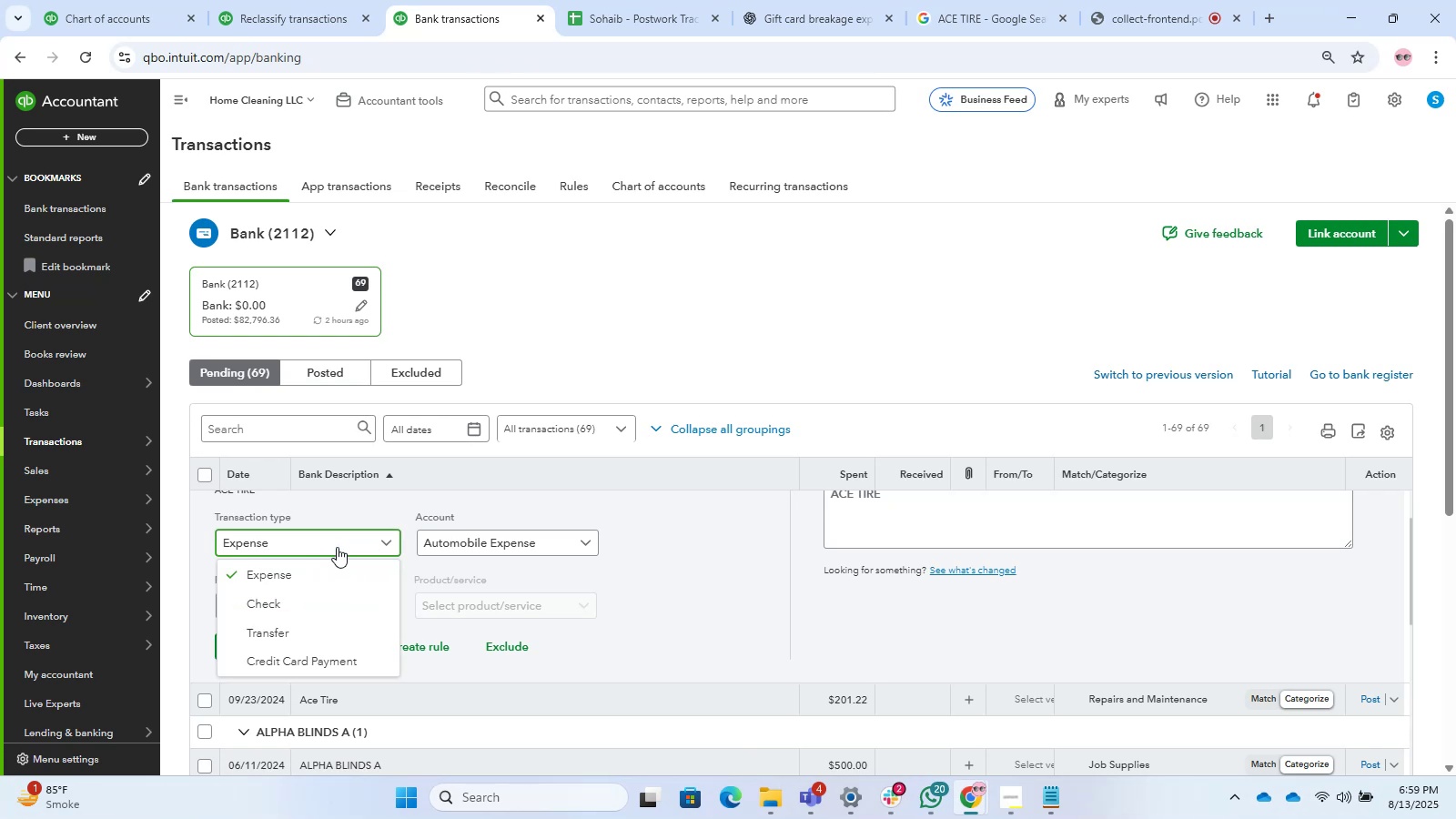 
left_click([362, 533])
 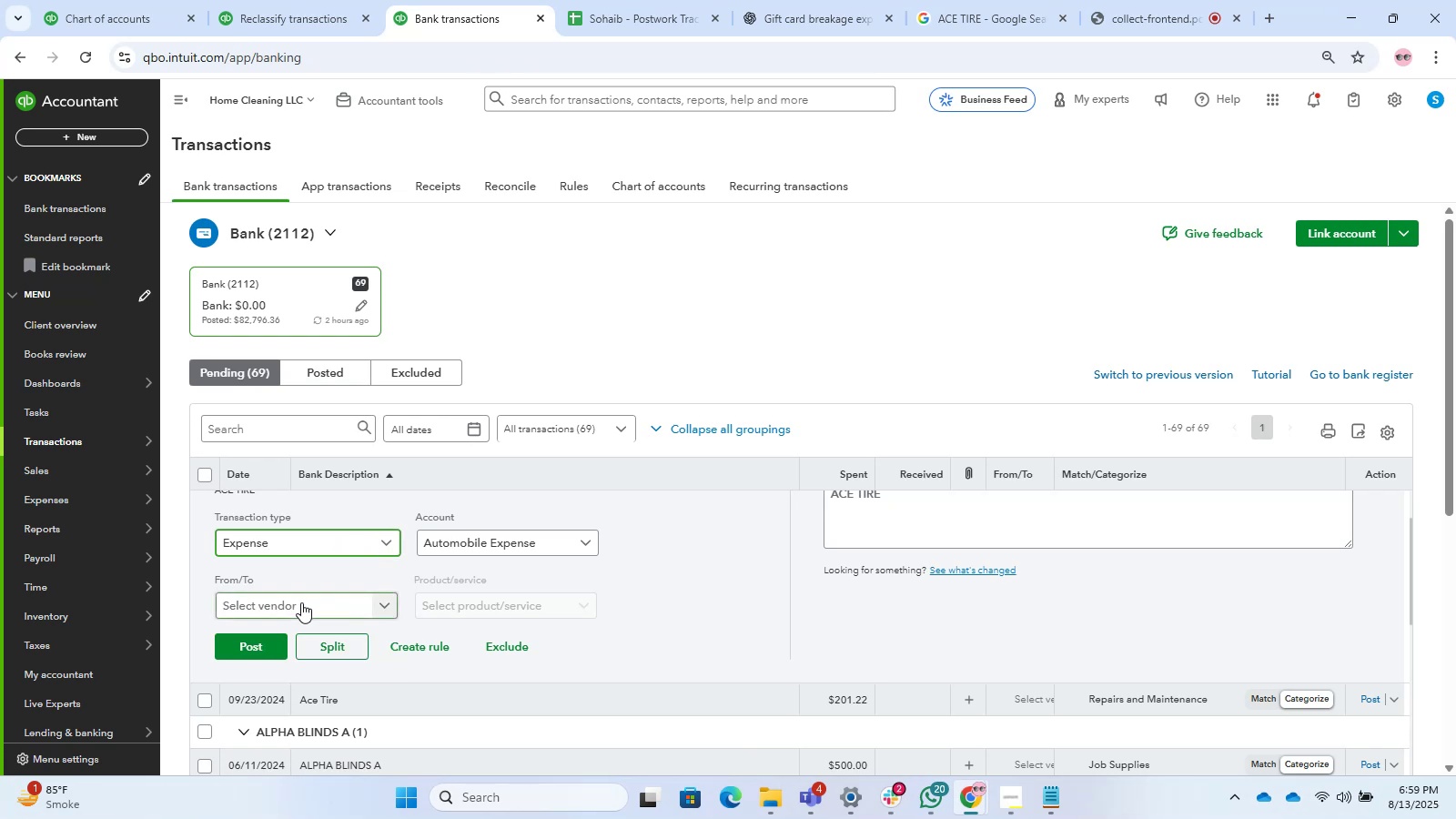 
left_click([301, 602])
 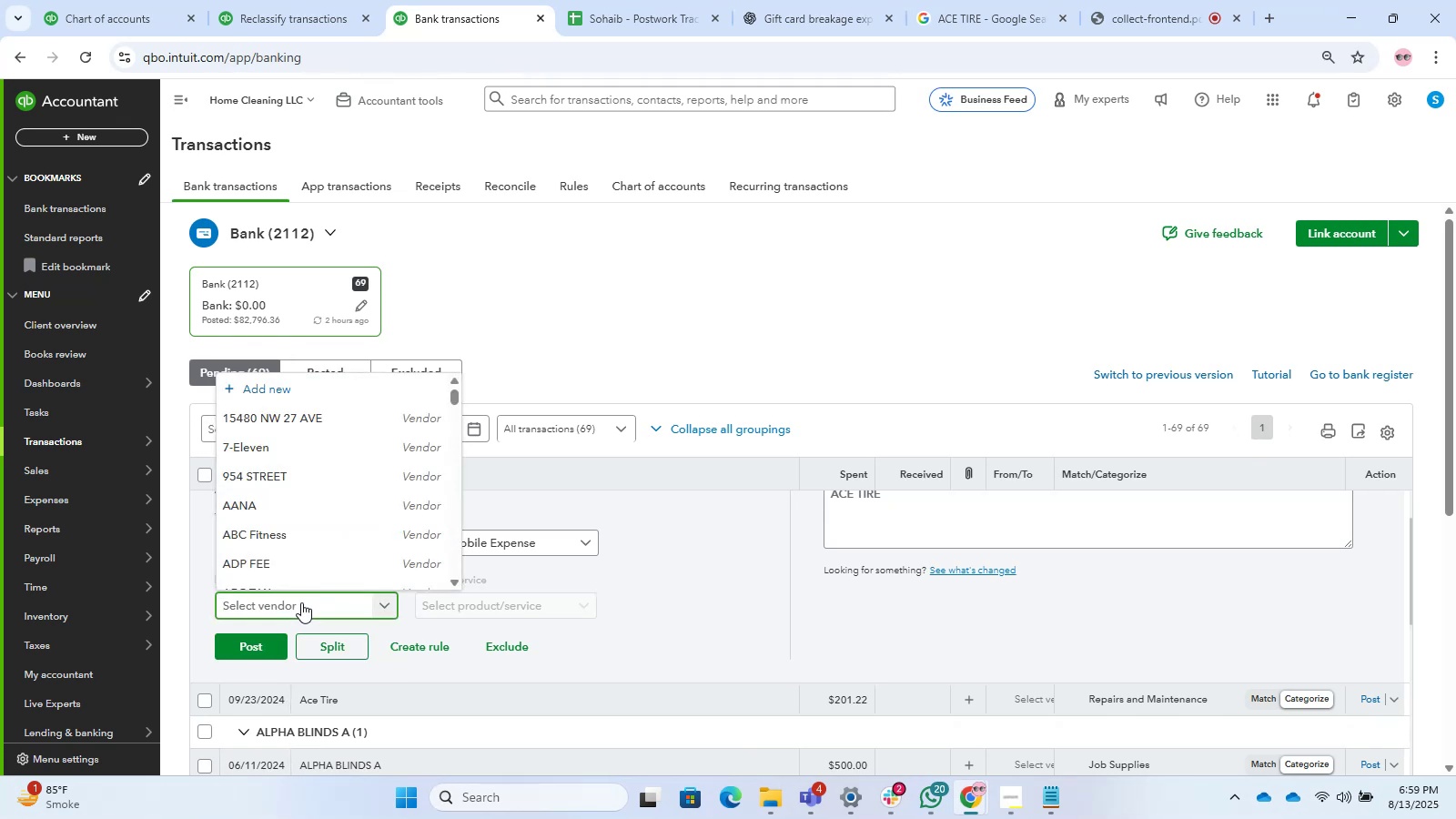 
key(Control+V)
 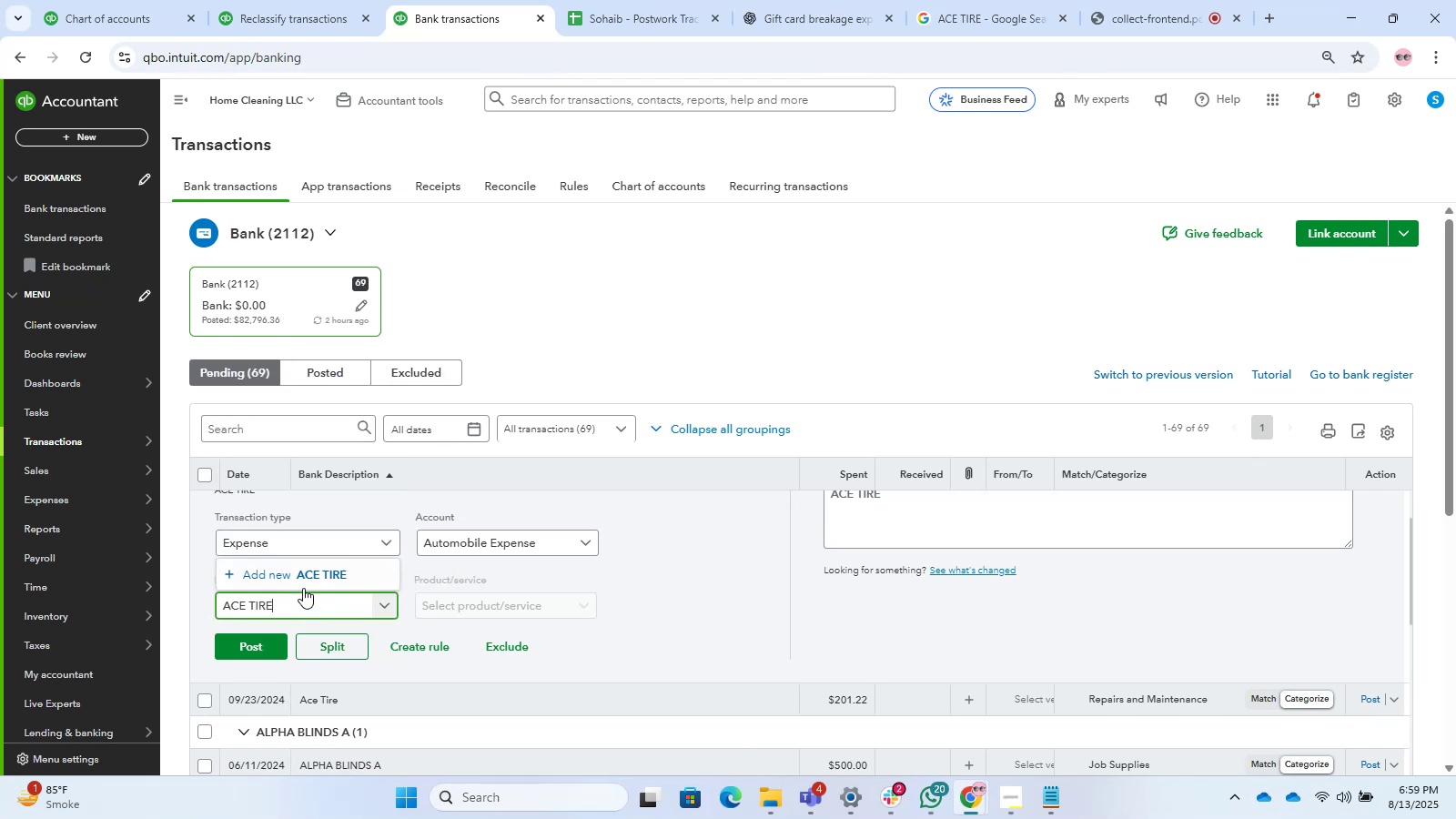 
left_click([291, 571])
 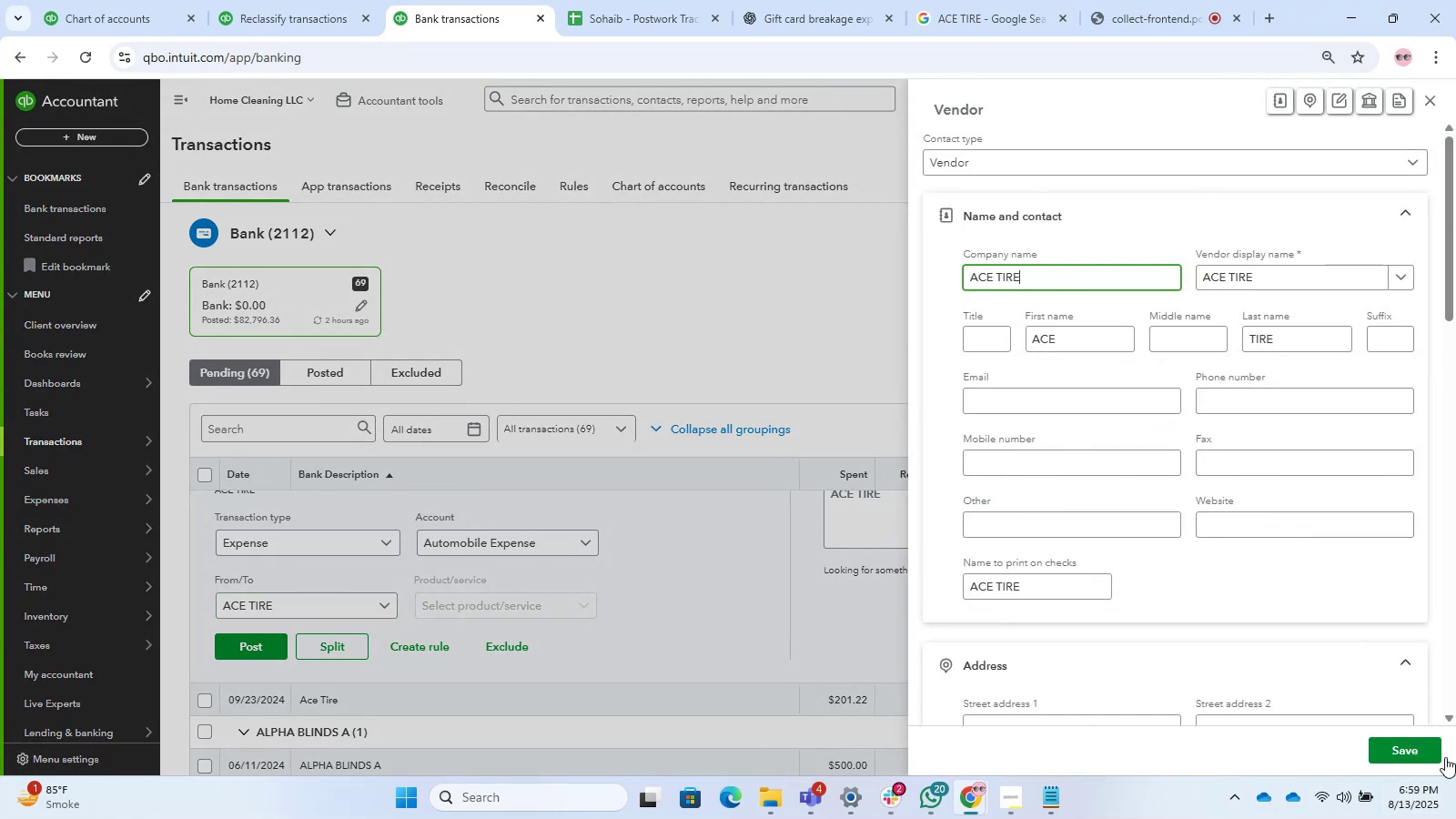 
left_click([1404, 742])
 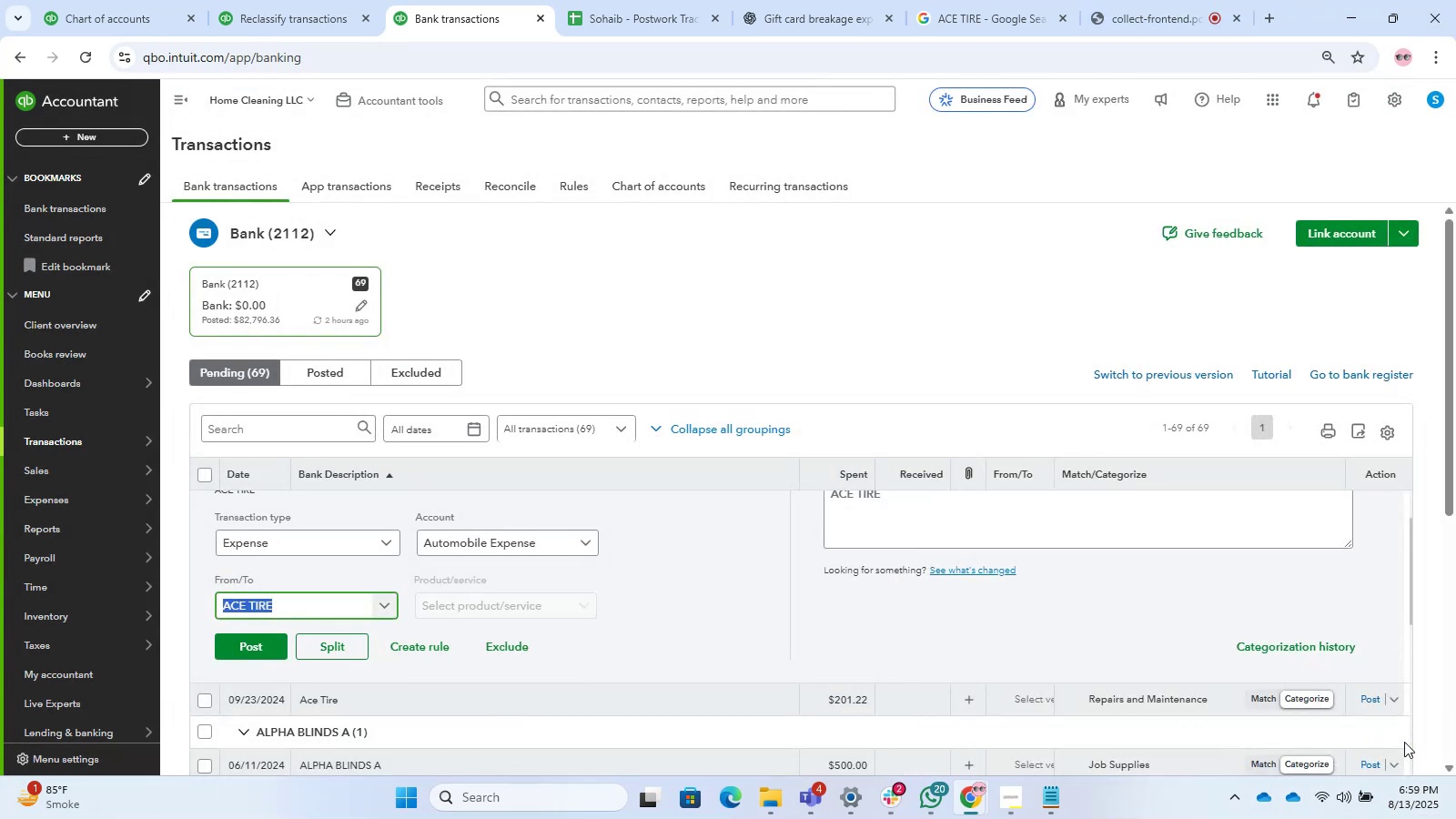 
wait(8.46)
 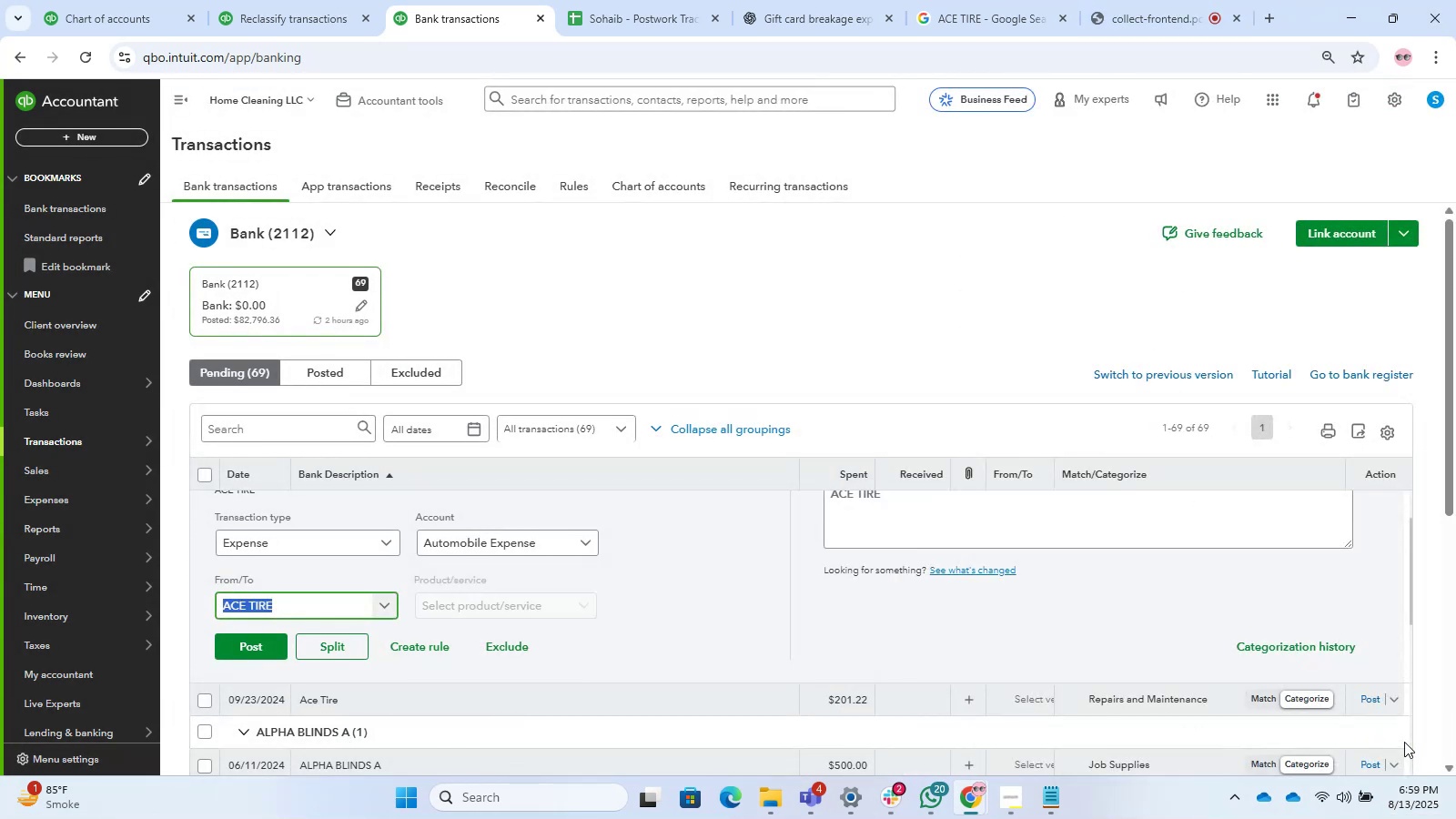 
left_click_drag(start_coordinate=[262, 652], to_coordinate=[251, 652])
 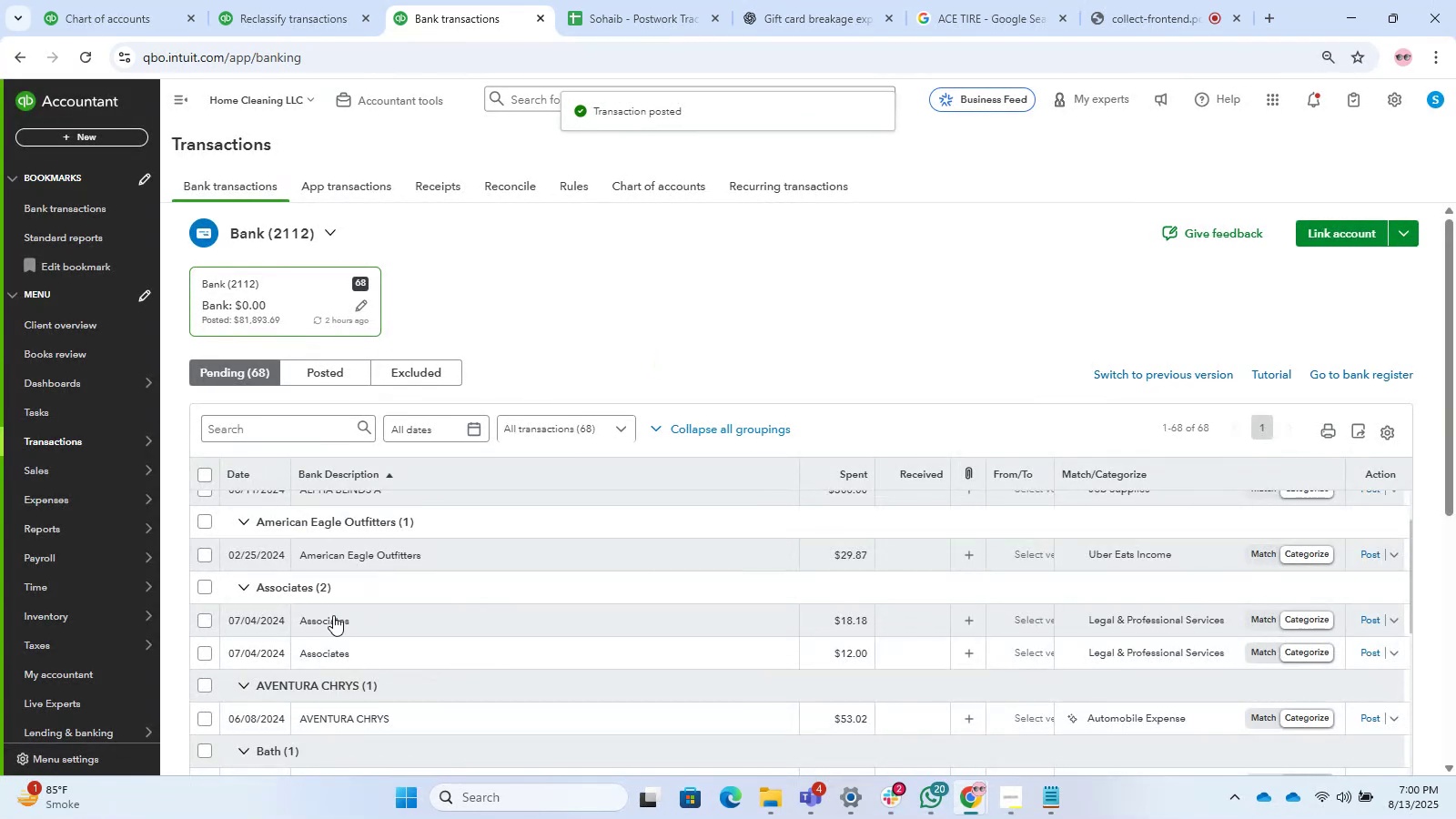 
scroll: coordinate [399, 541], scroll_direction: up, amount: 1.0
 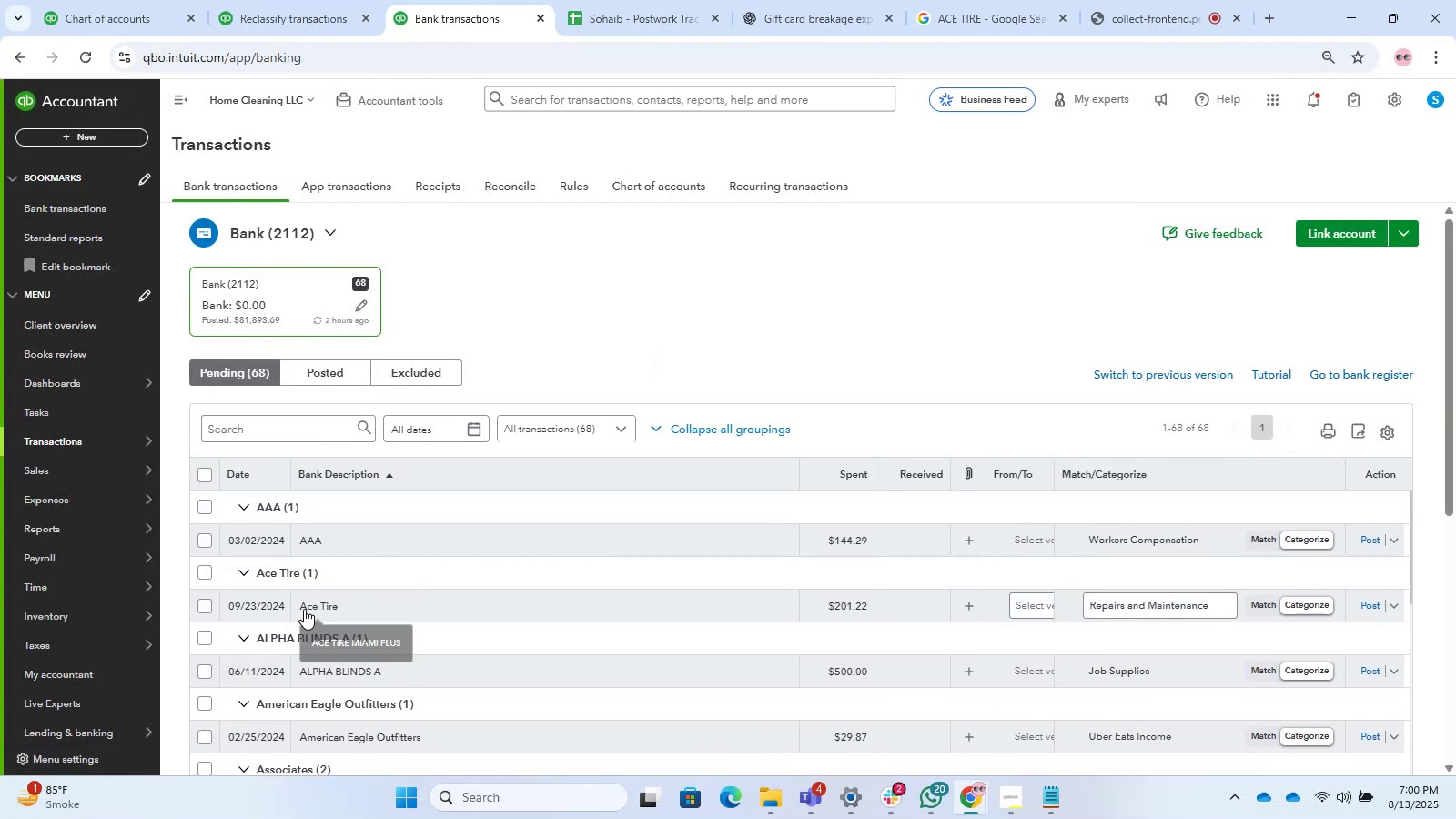 
left_click([304, 609])
 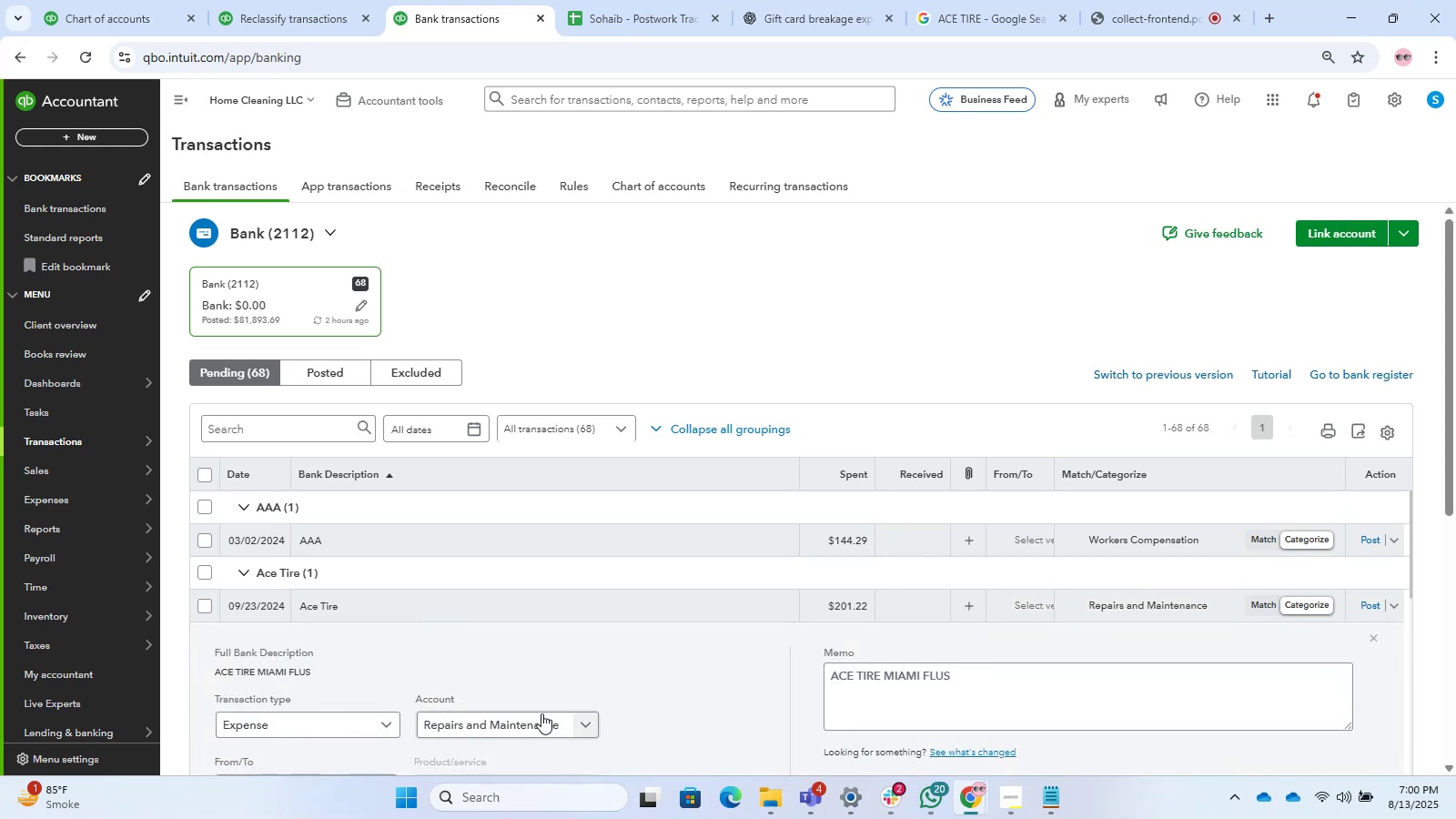 
scroll: coordinate [495, 662], scroll_direction: down, amount: 1.0
 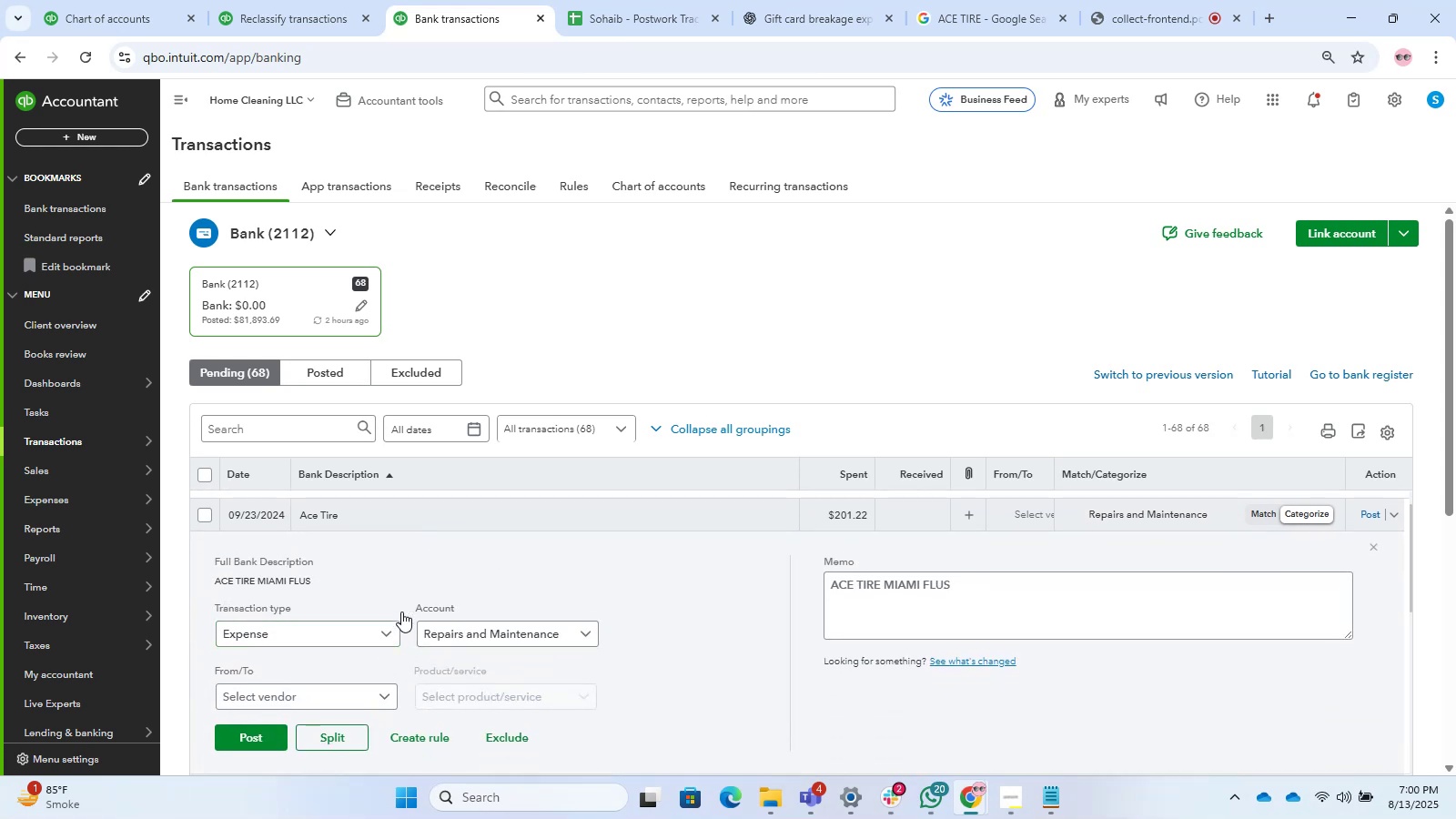 
mouse_move([412, 668])
 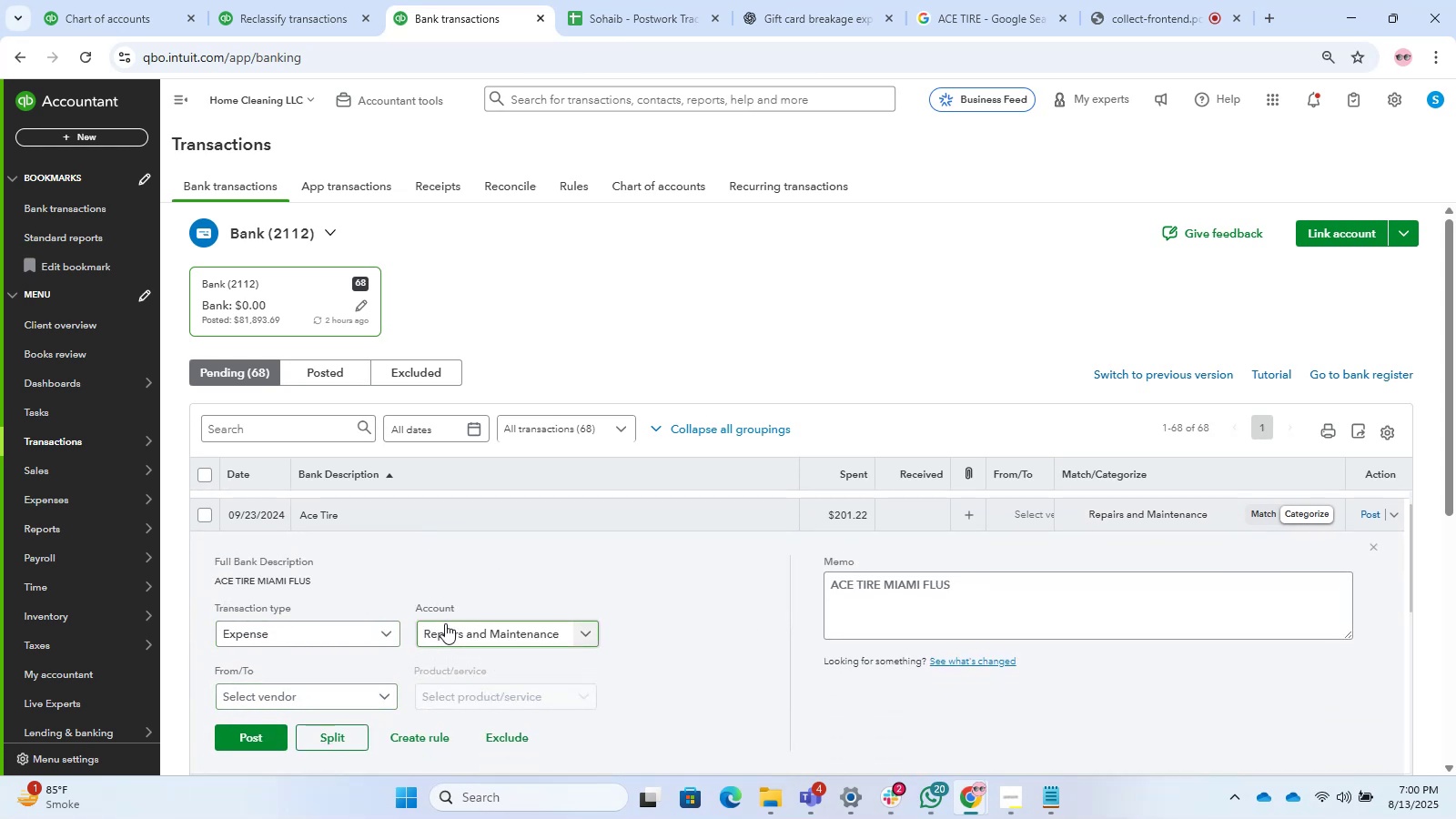 
left_click([582, 632])
 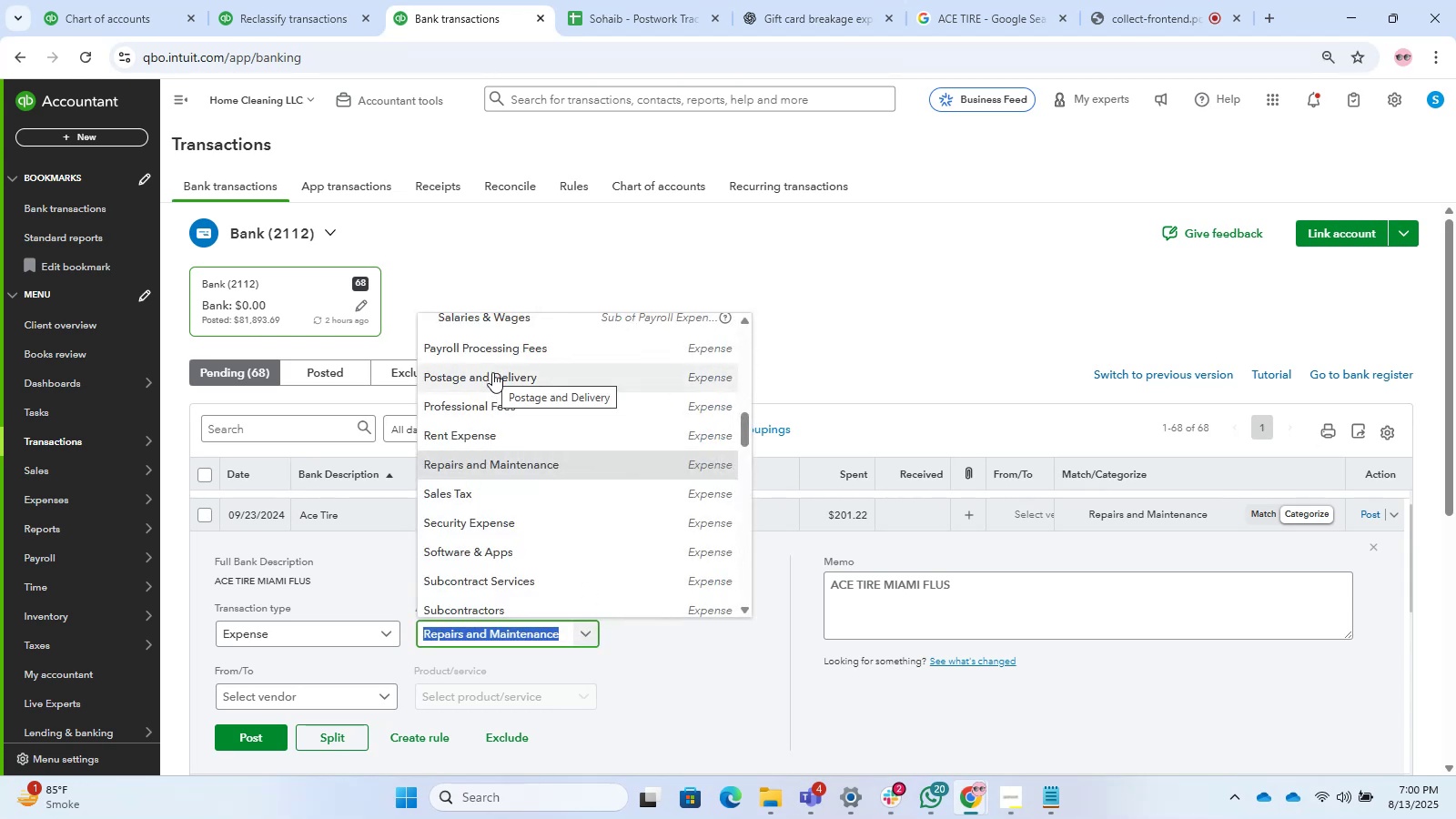 
scroll: coordinate [492, 372], scroll_direction: up, amount: 7.0
 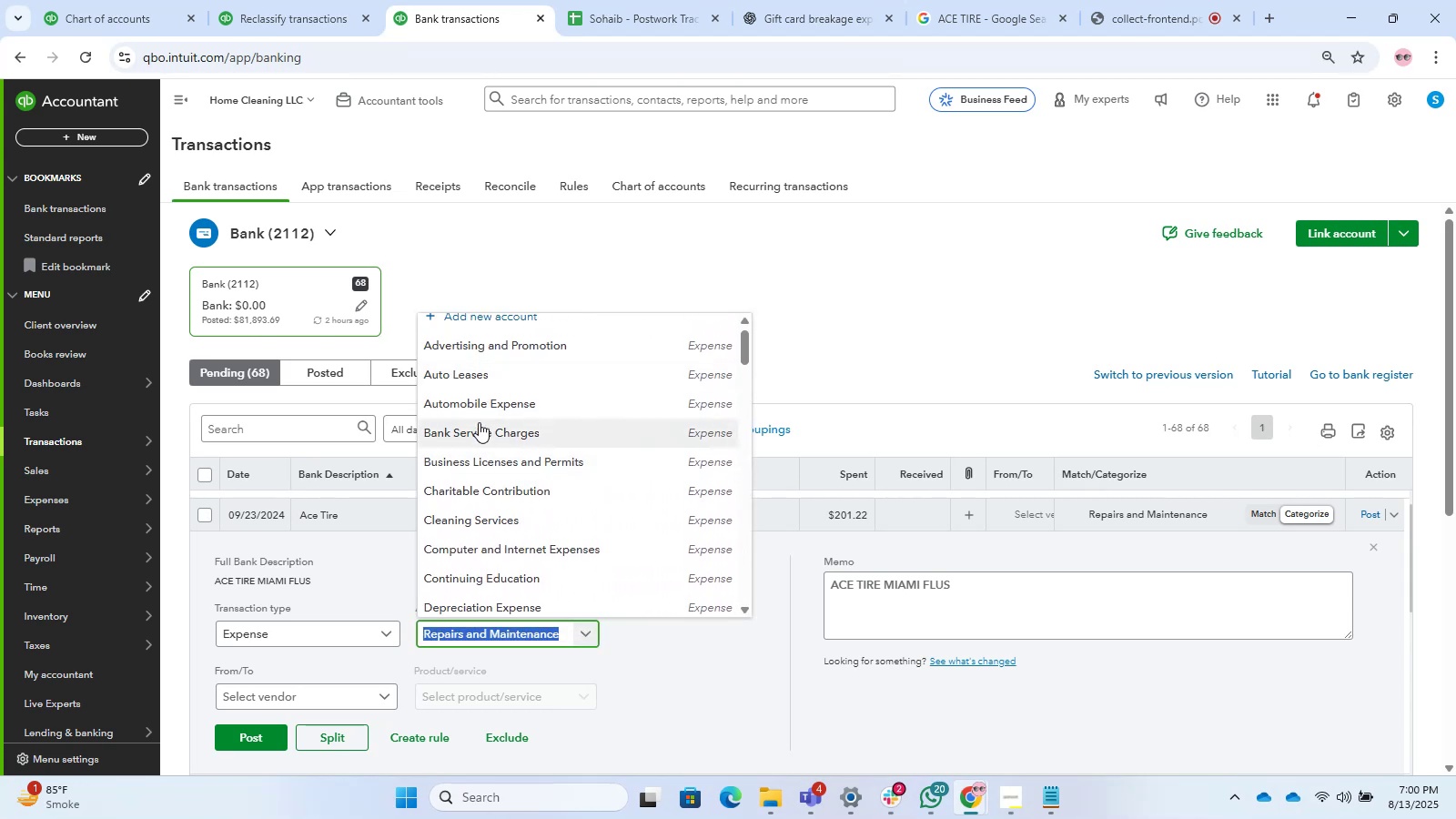 
left_click([485, 399])
 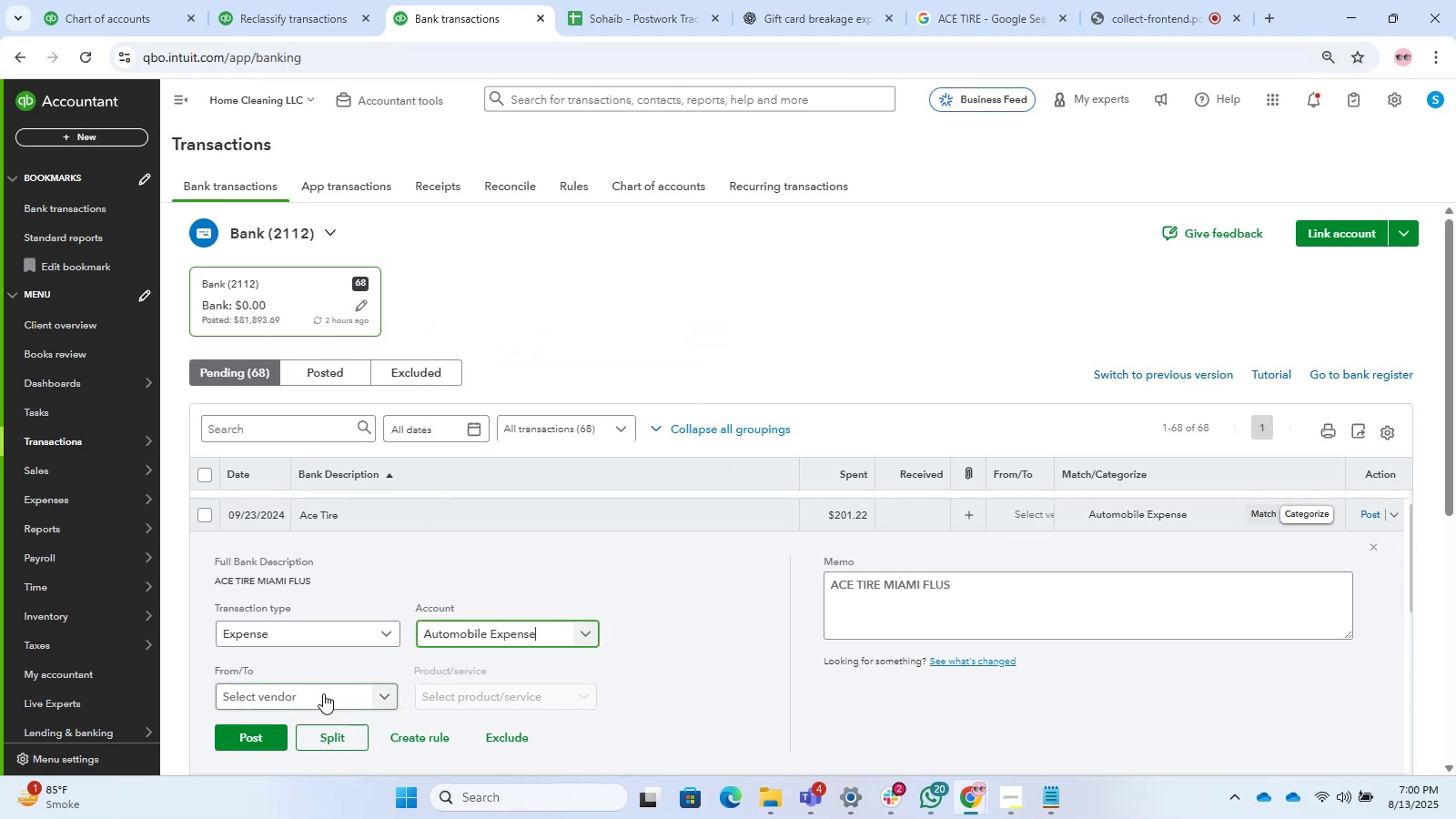 
left_click([328, 699])
 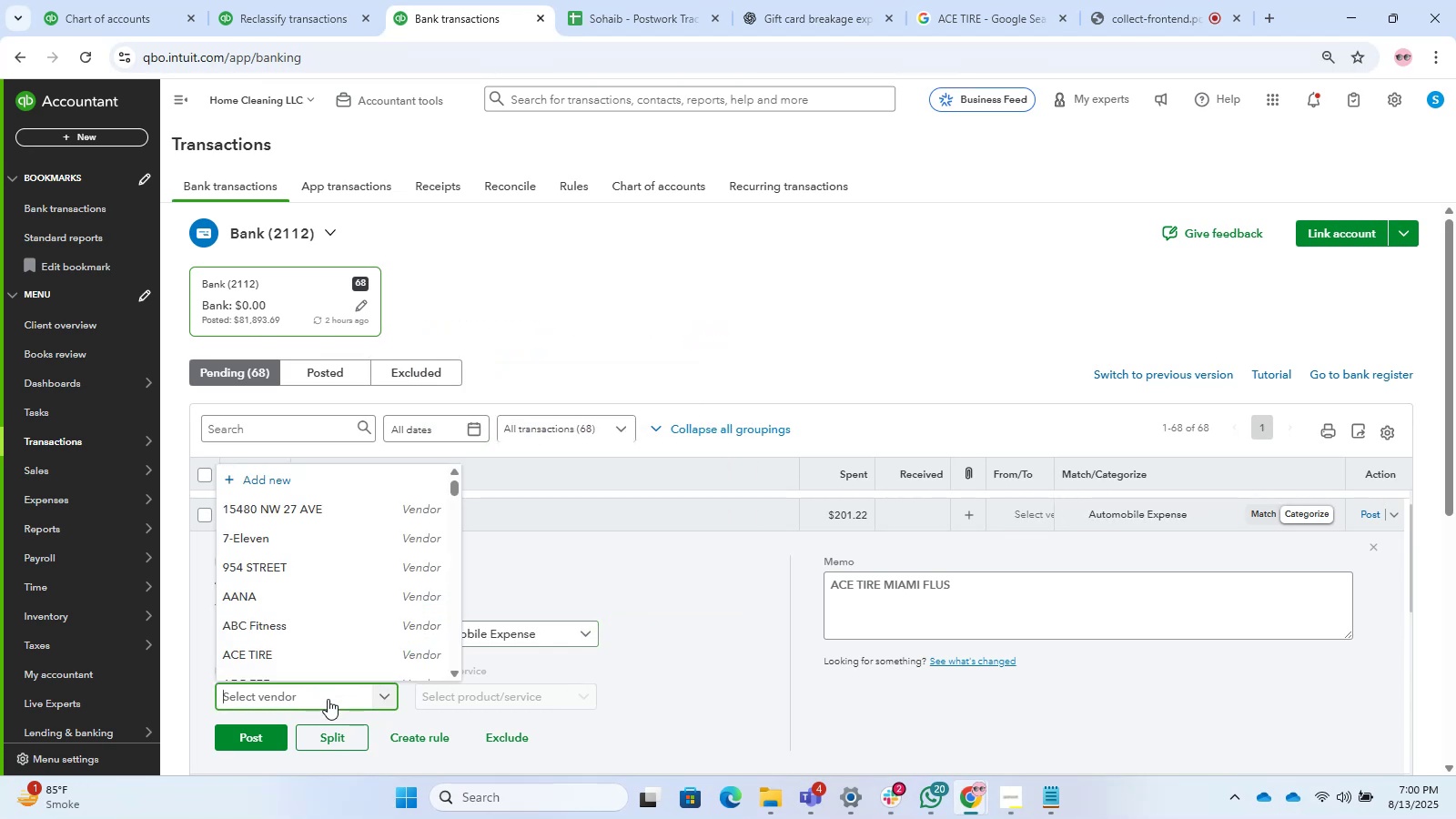 
left_click([274, 654])
 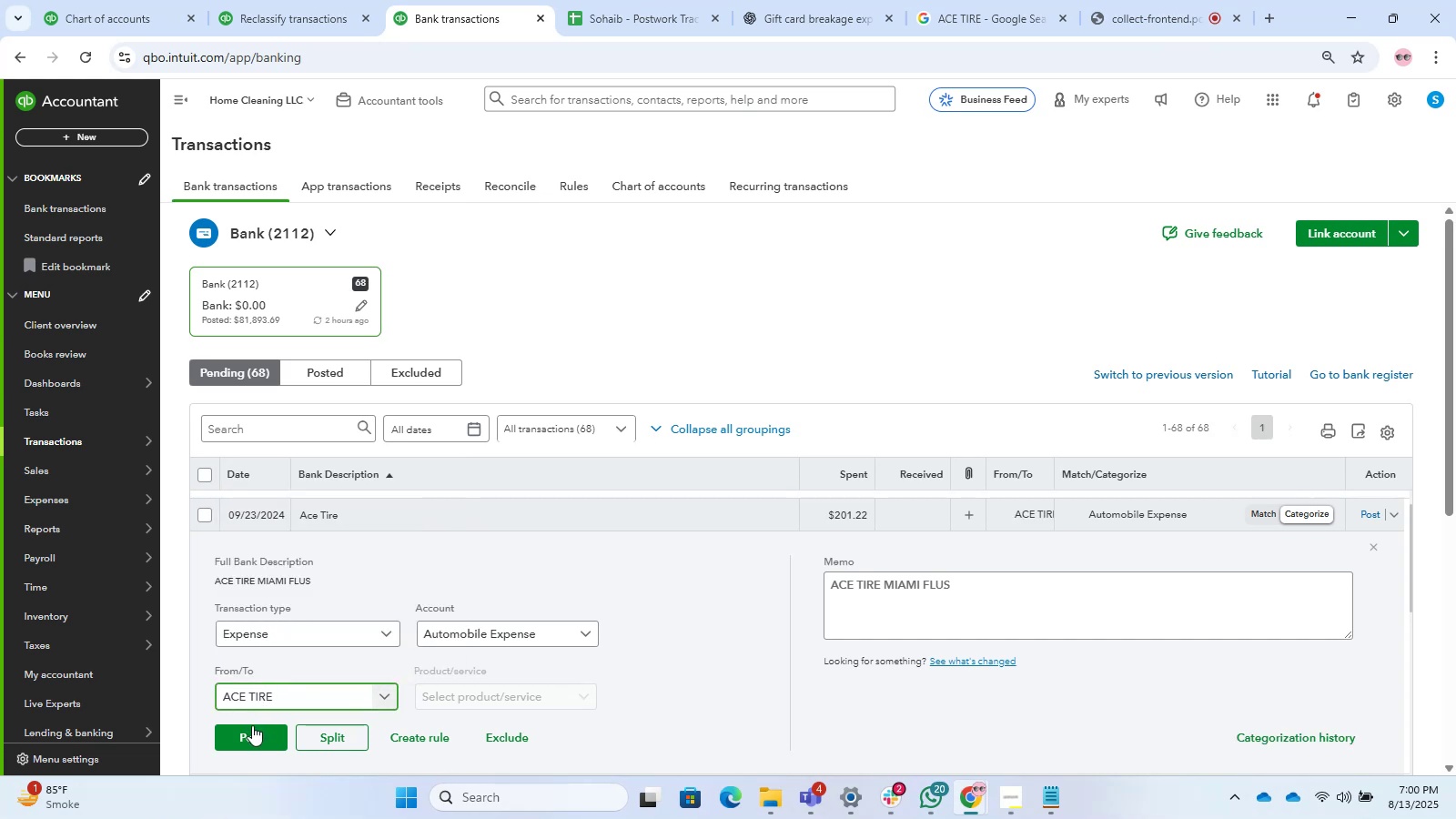 
left_click([250, 736])
 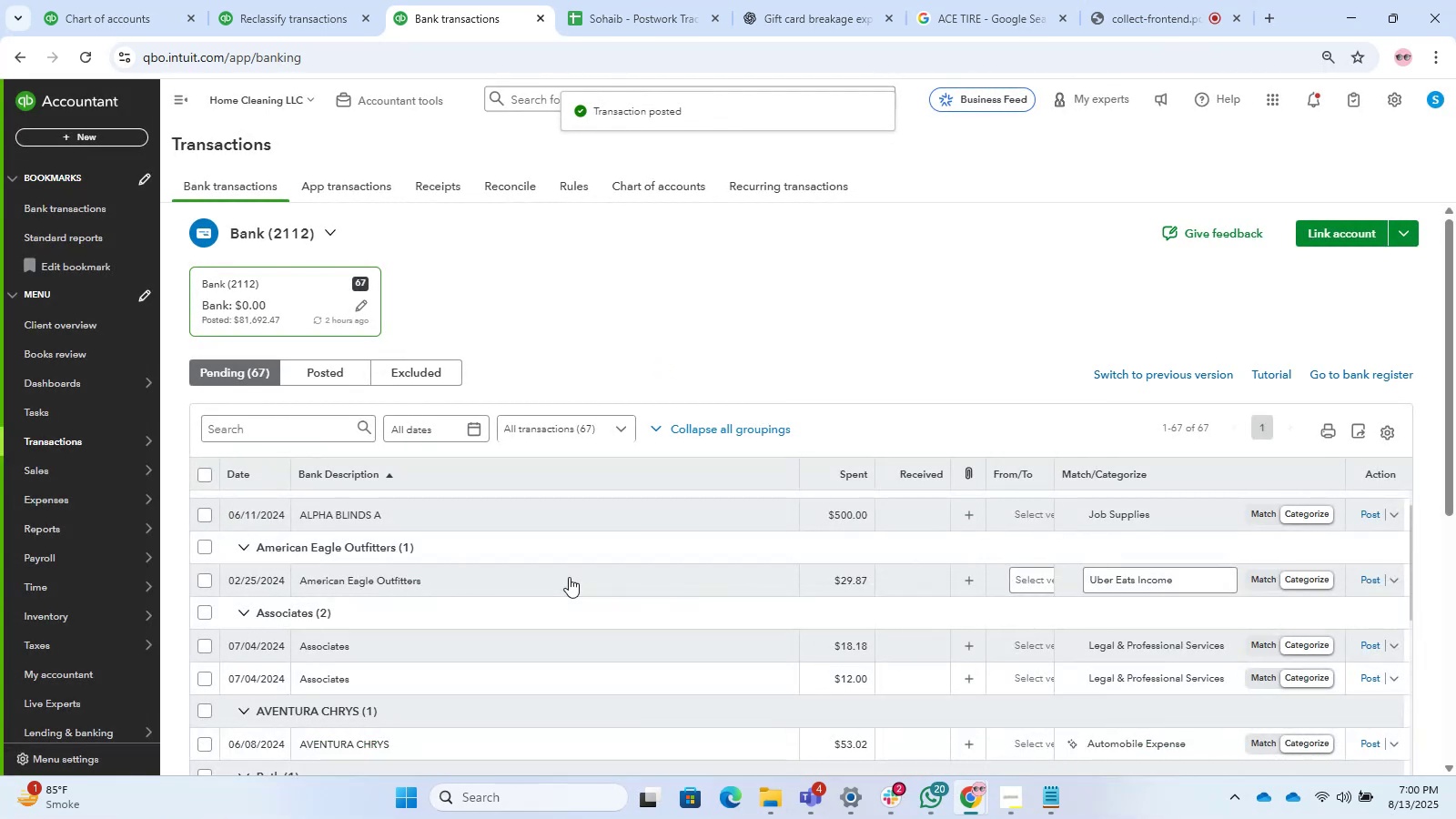 
scroll: coordinate [569, 577], scroll_direction: down, amount: 1.0
 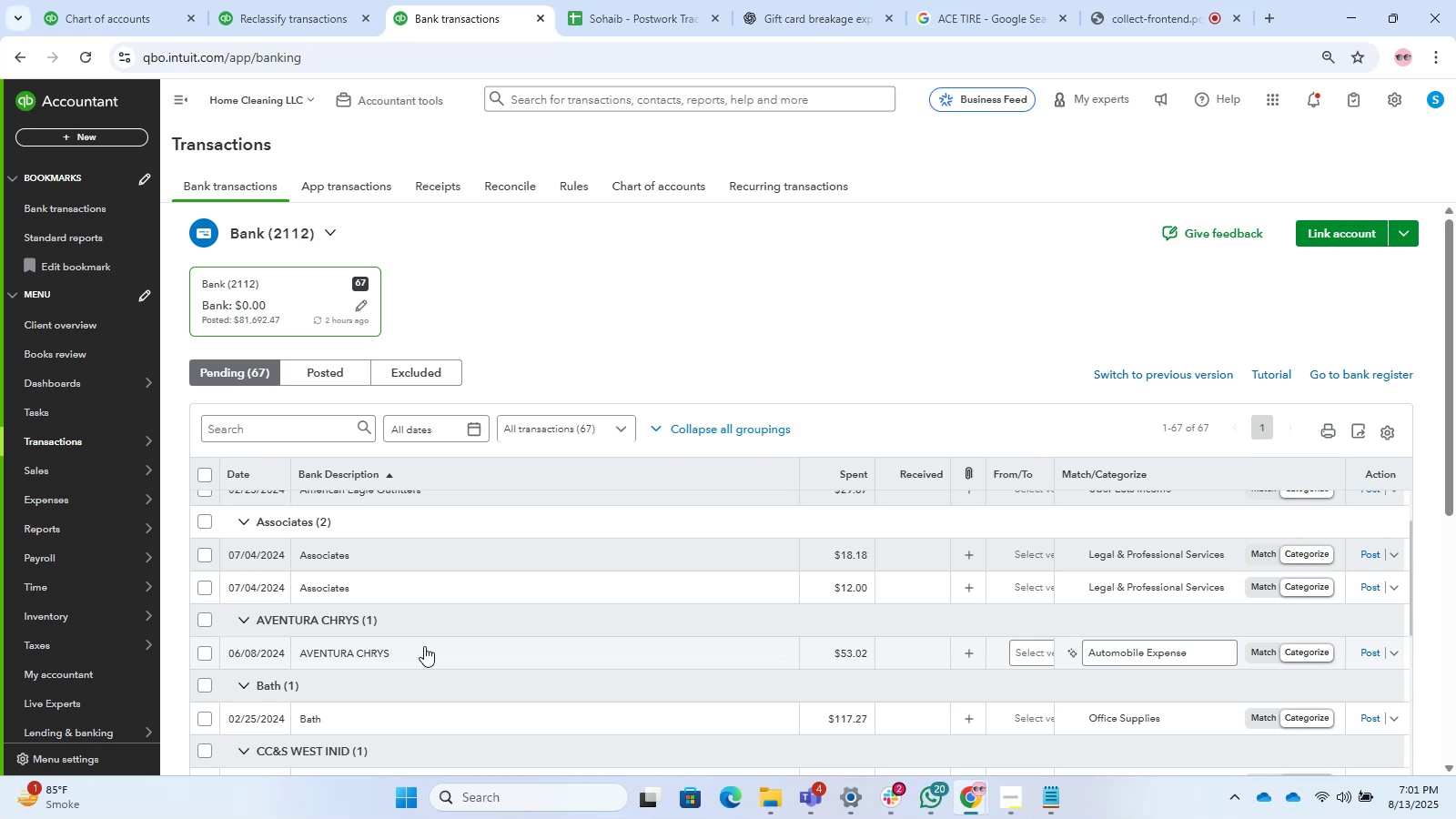 
wait(36.74)
 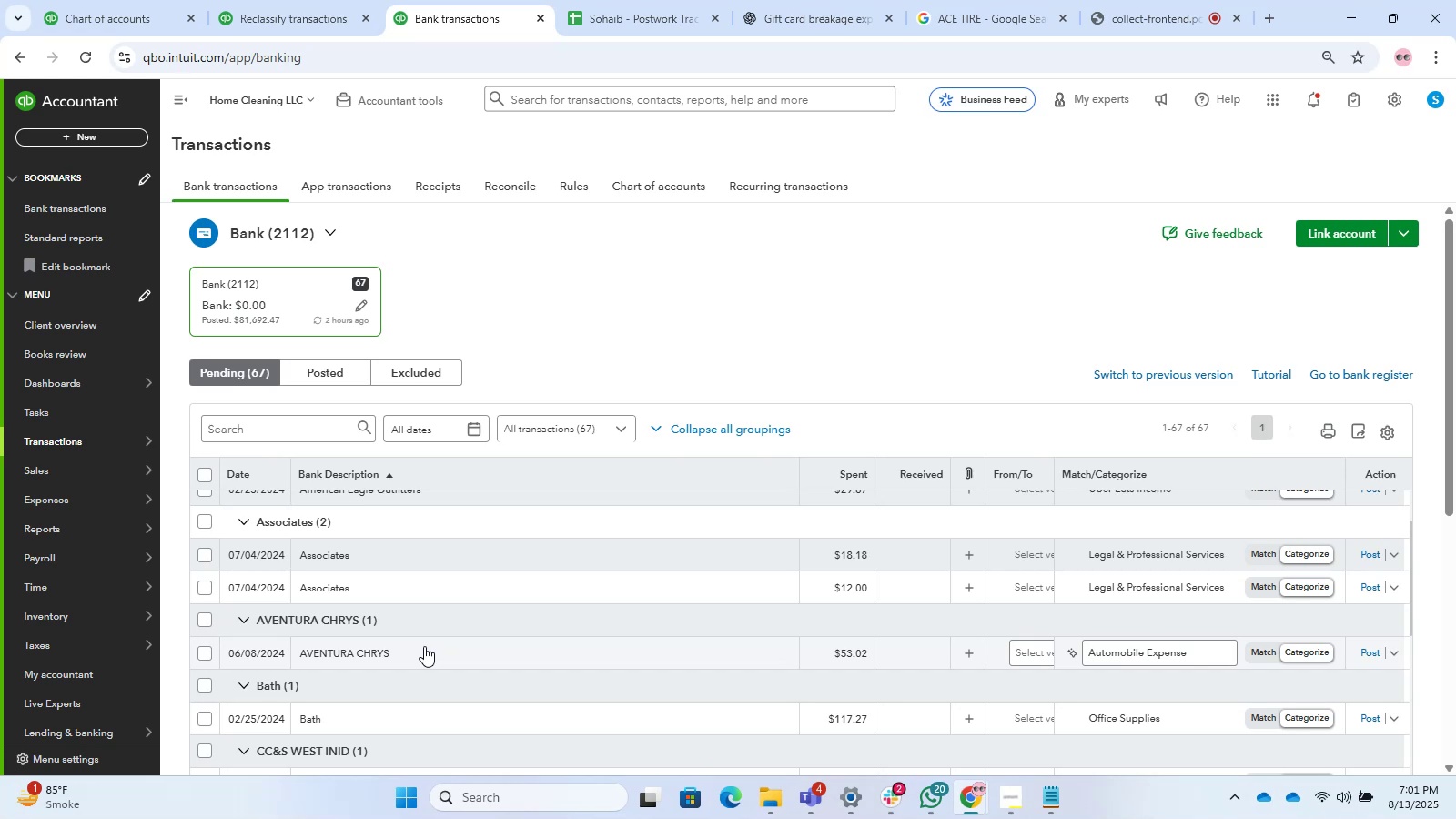 
scroll: coordinate [355, 632], scroll_direction: up, amount: 2.0
 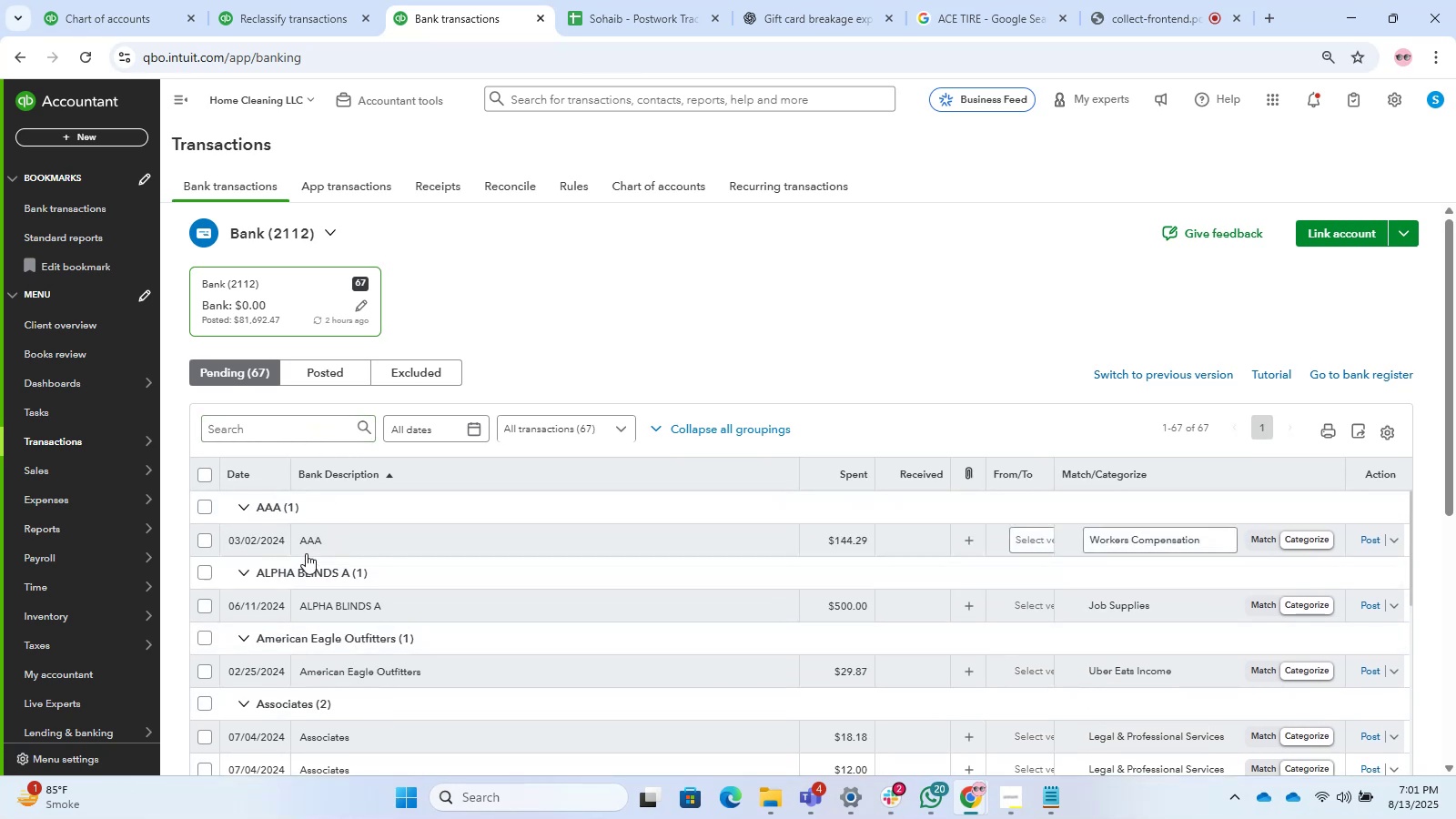 
left_click([307, 540])
 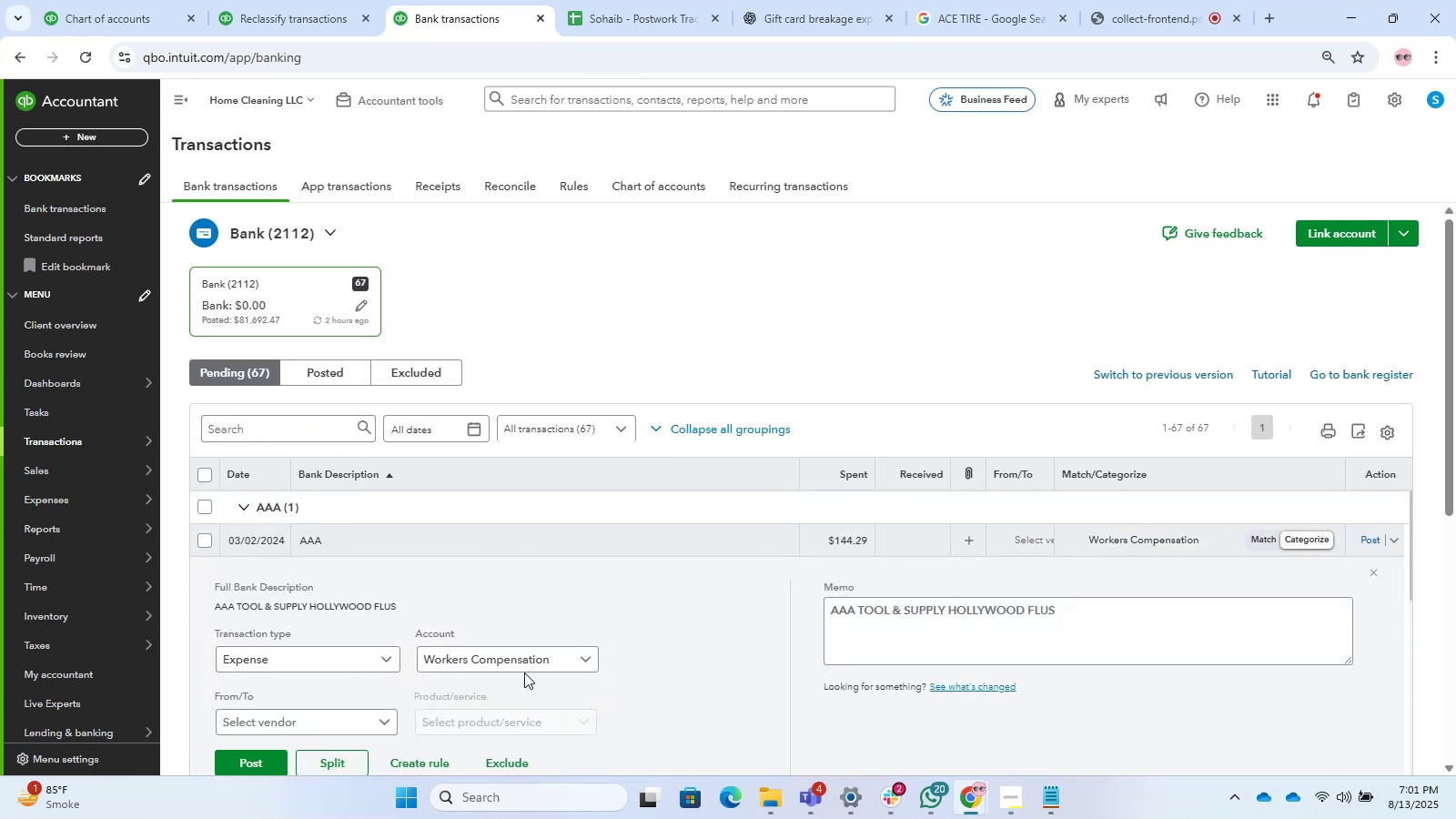 
scroll: coordinate [311, 622], scroll_direction: down, amount: 1.0
 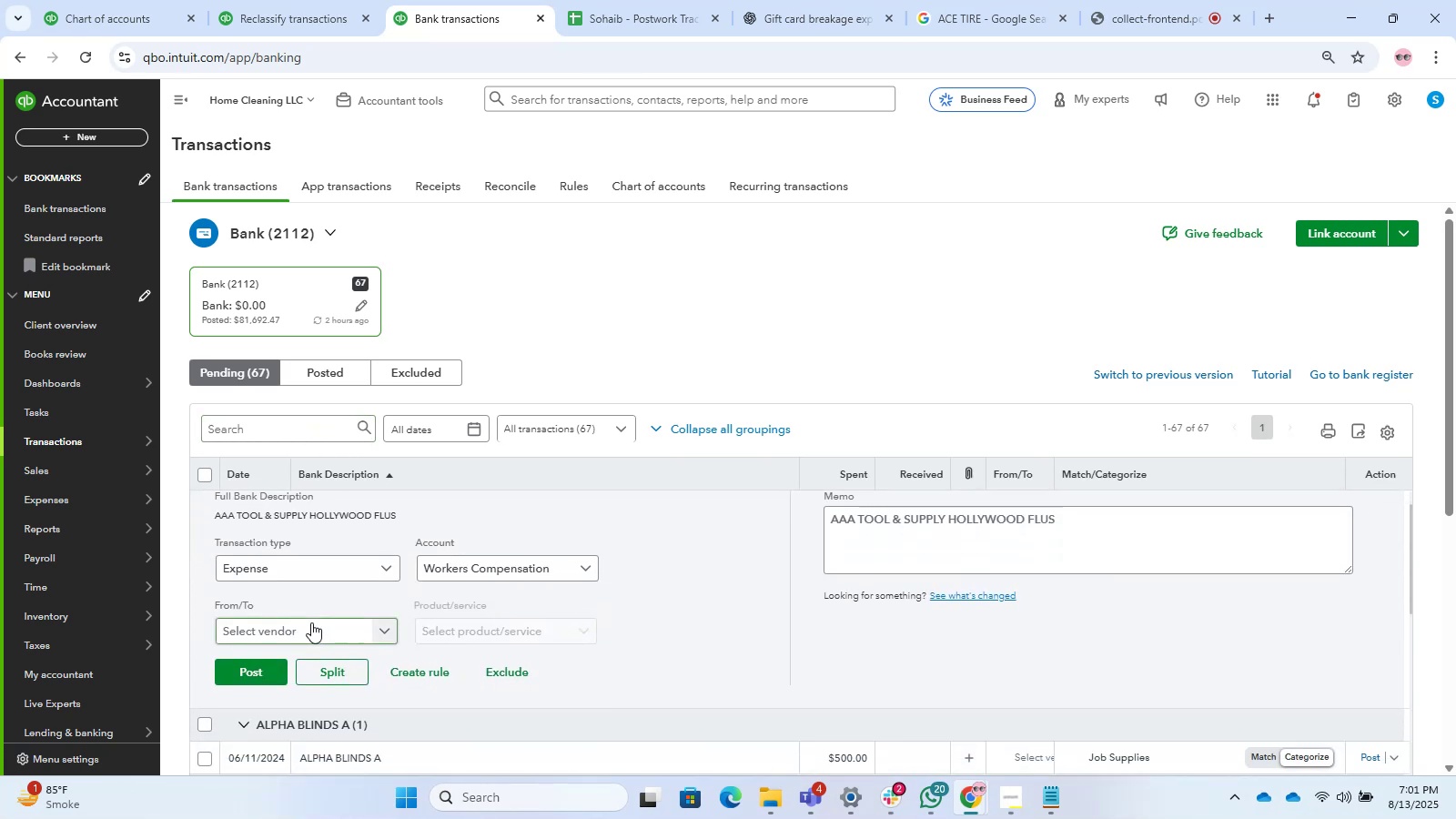 
scroll: coordinate [311, 622], scroll_direction: up, amount: 1.0
 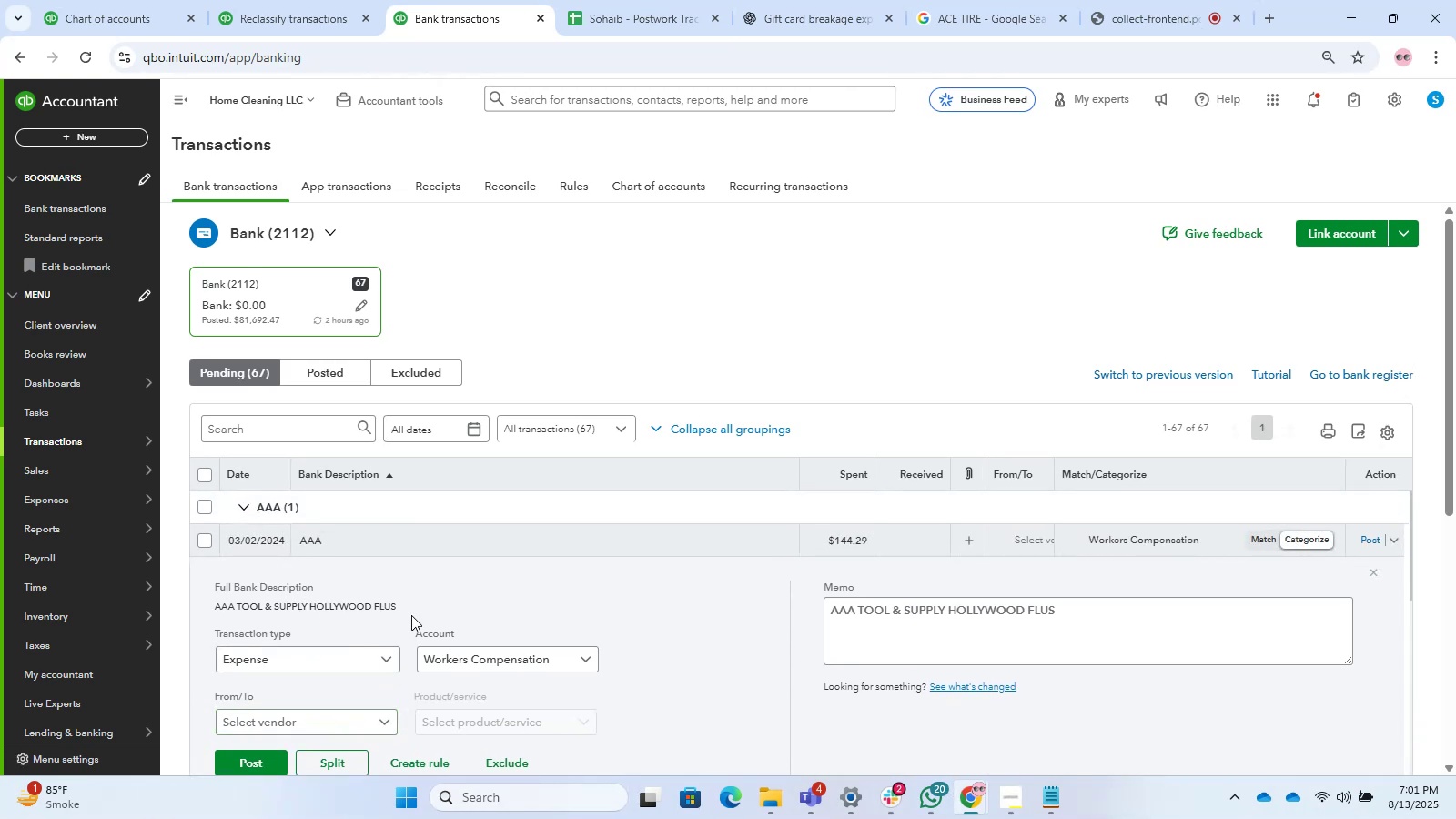 
left_click_drag(start_coordinate=[410, 601], to_coordinate=[211, 612])
 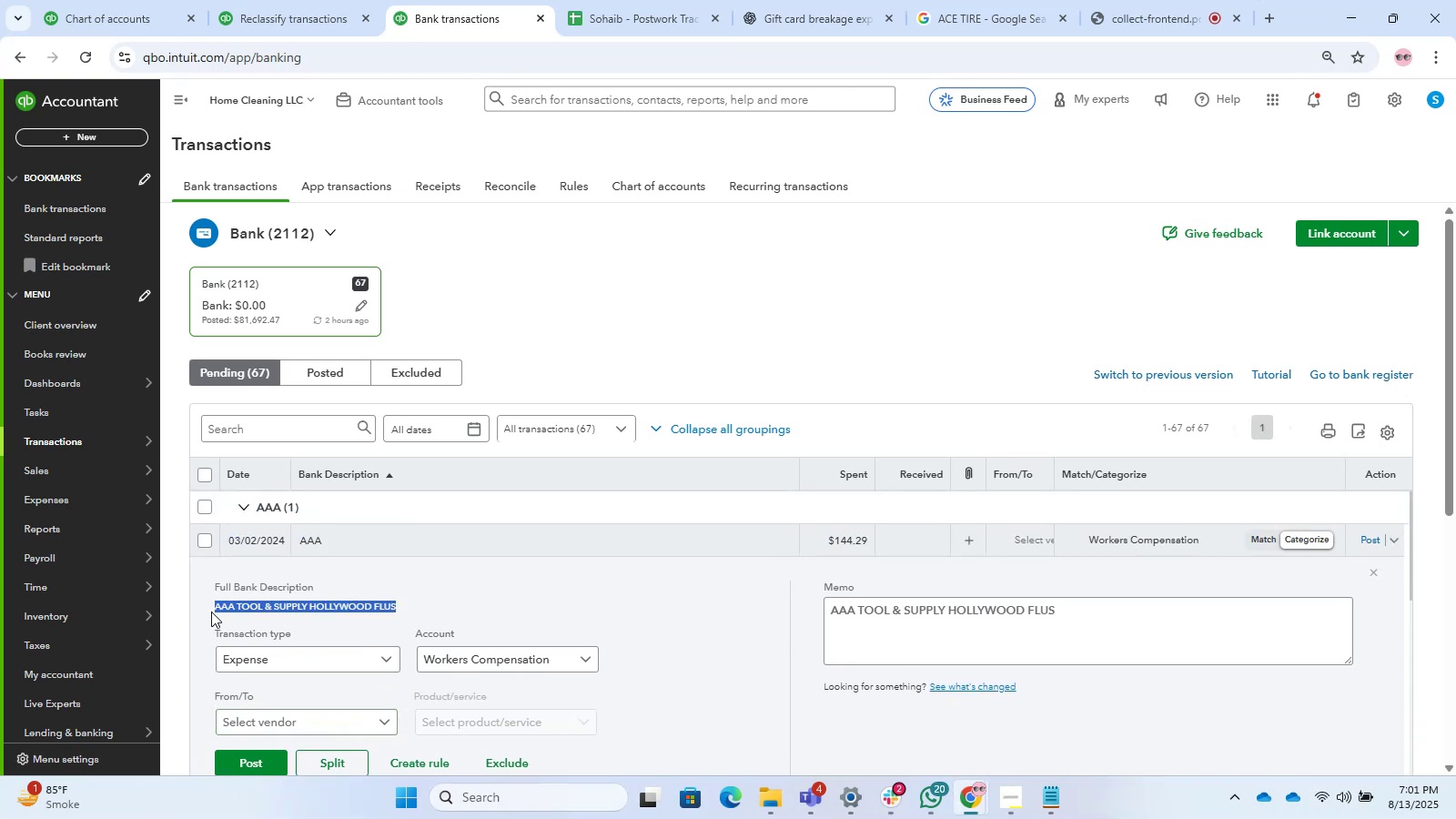 
key(Control+C)
 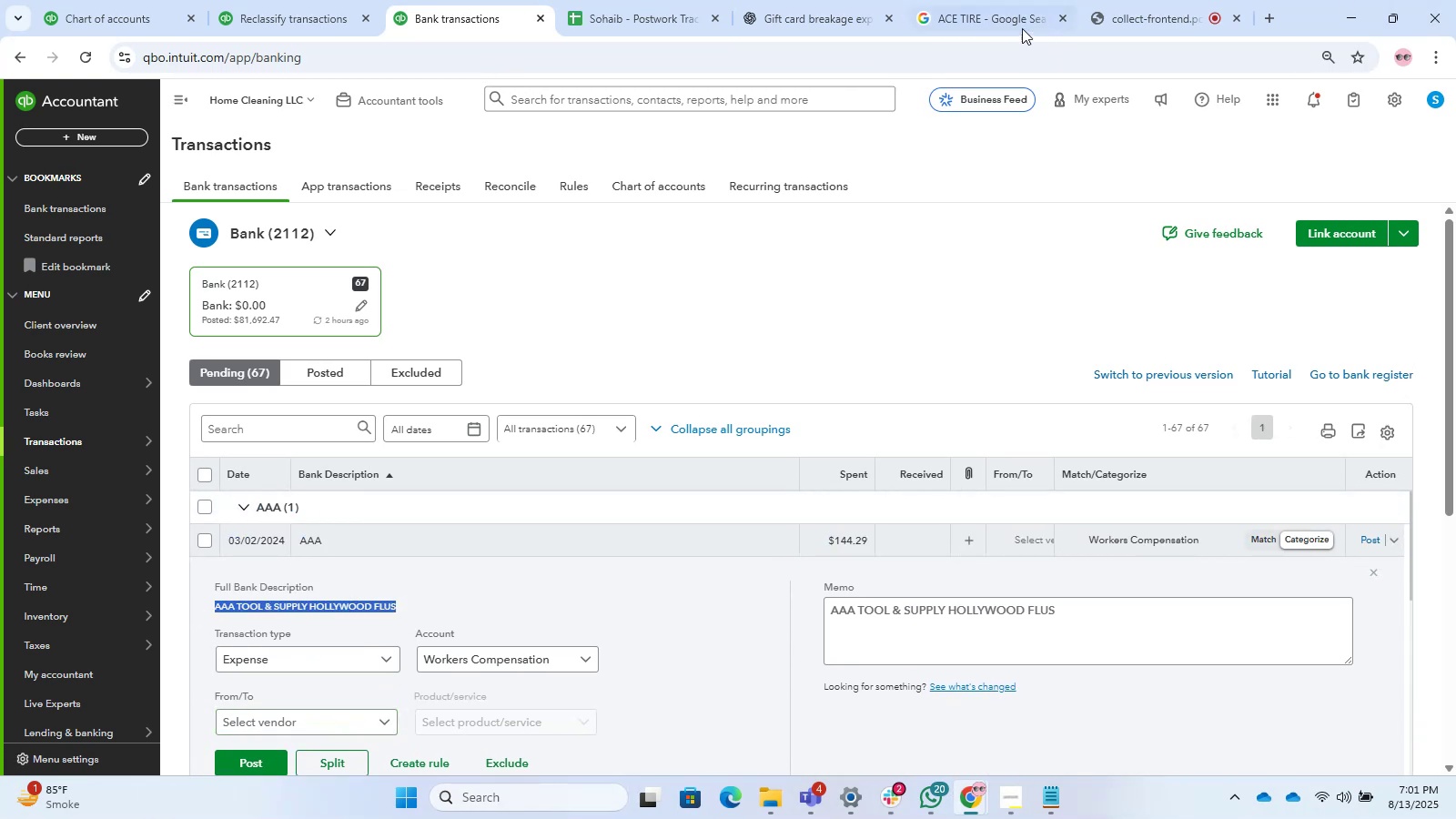 
left_click([1012, 27])
 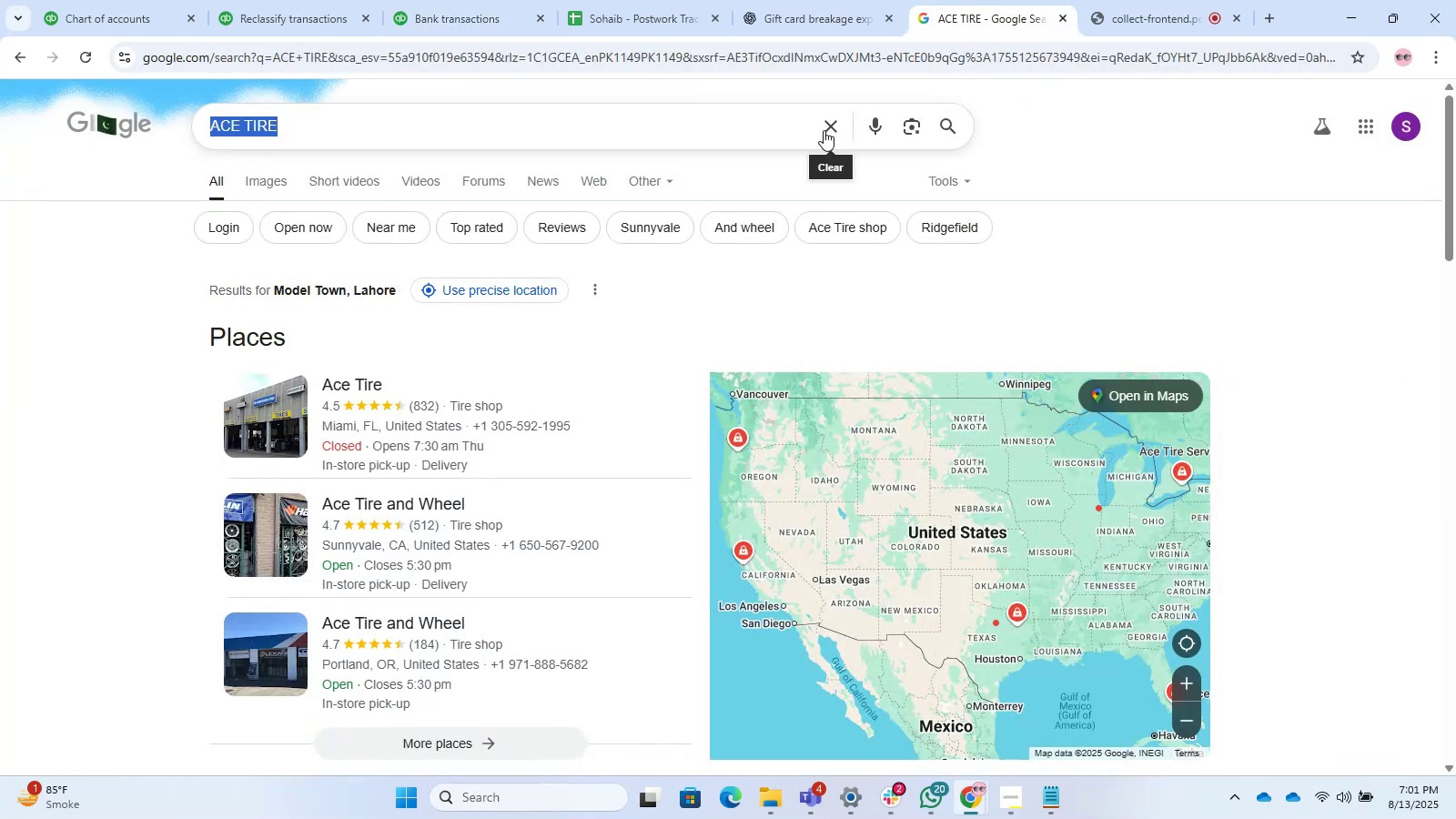 
left_click([825, 130])
 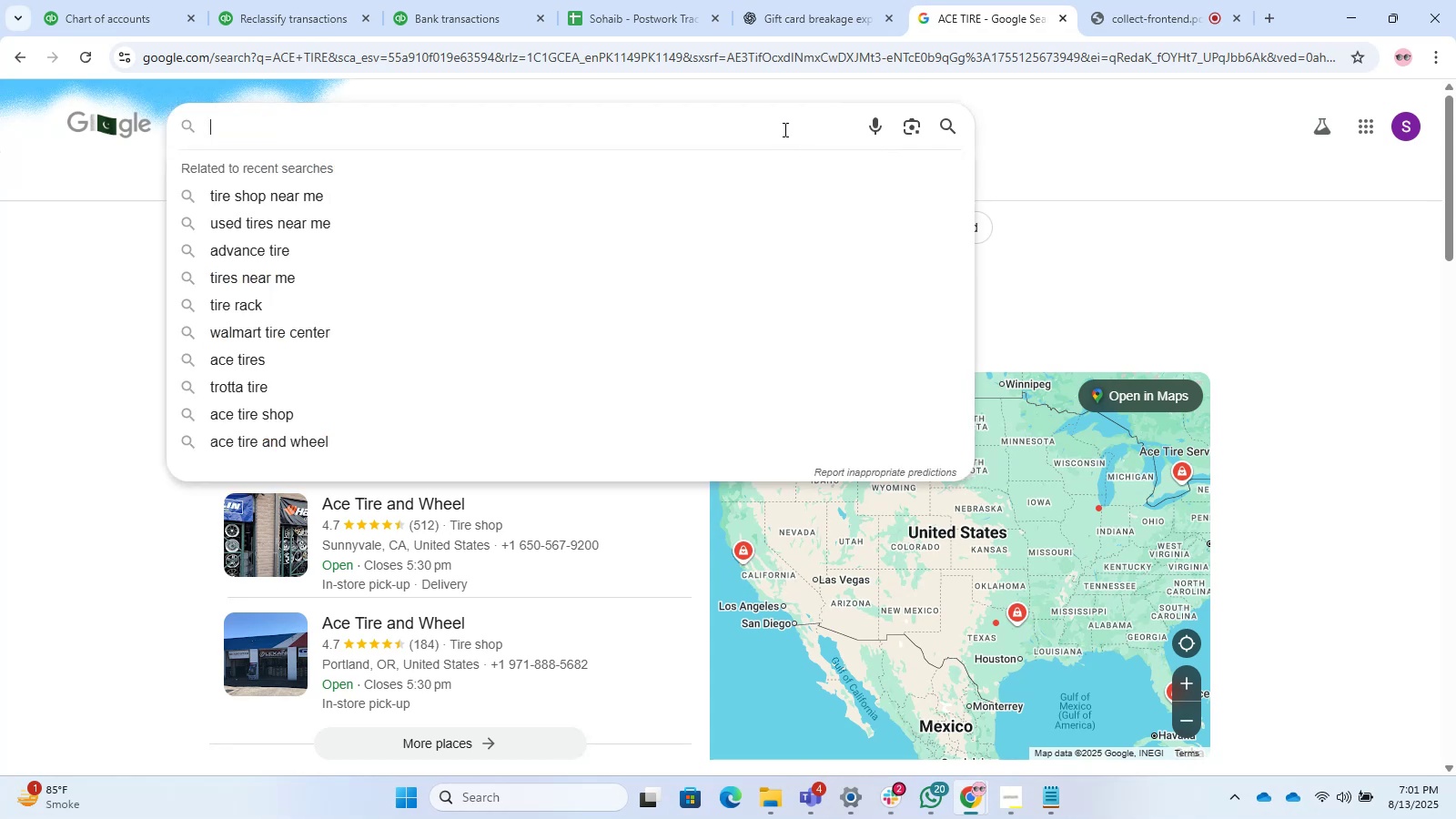 
key(Control+V)
 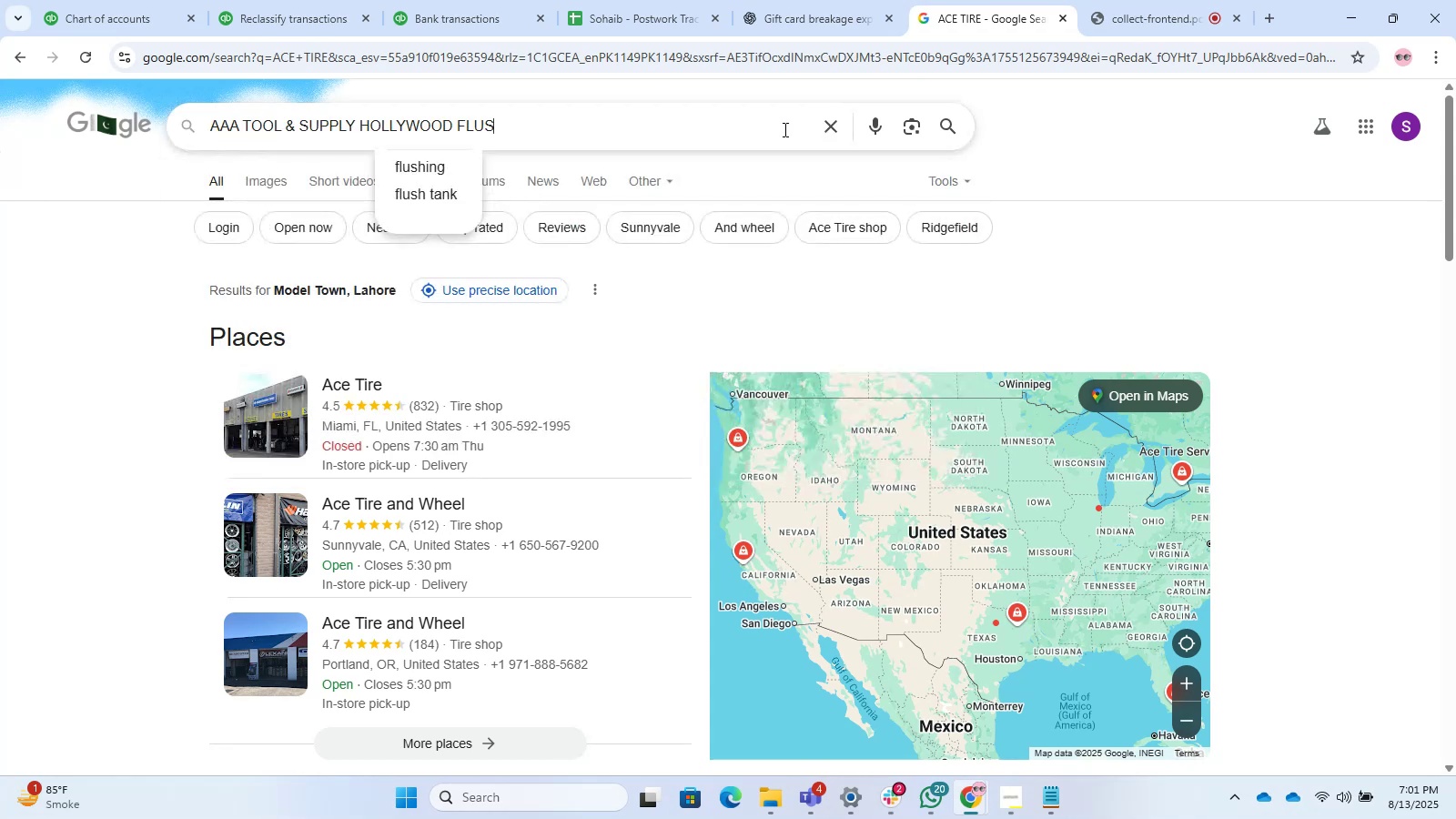 
key(NumpadEnter)
 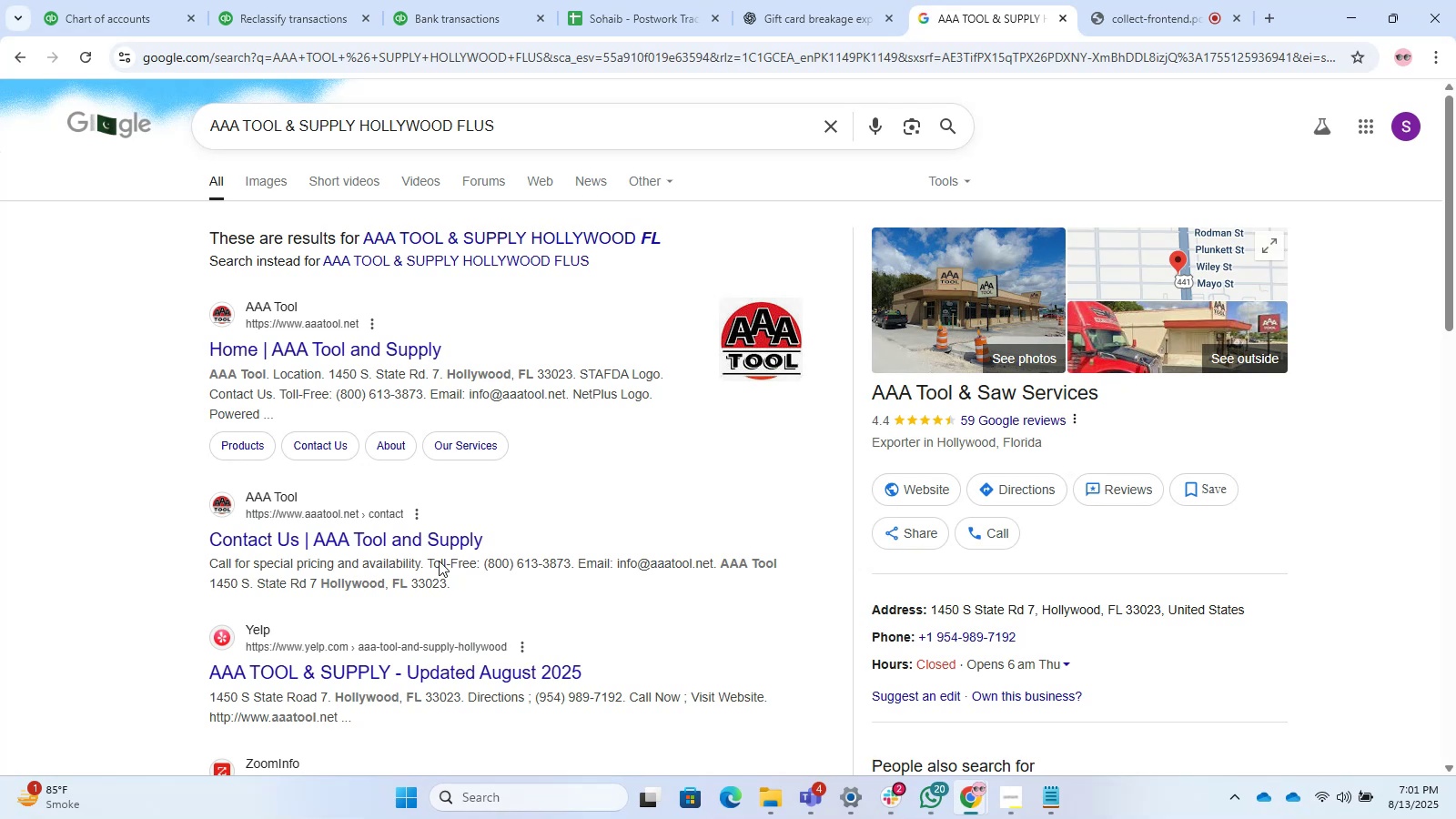 
wait(7.74)
 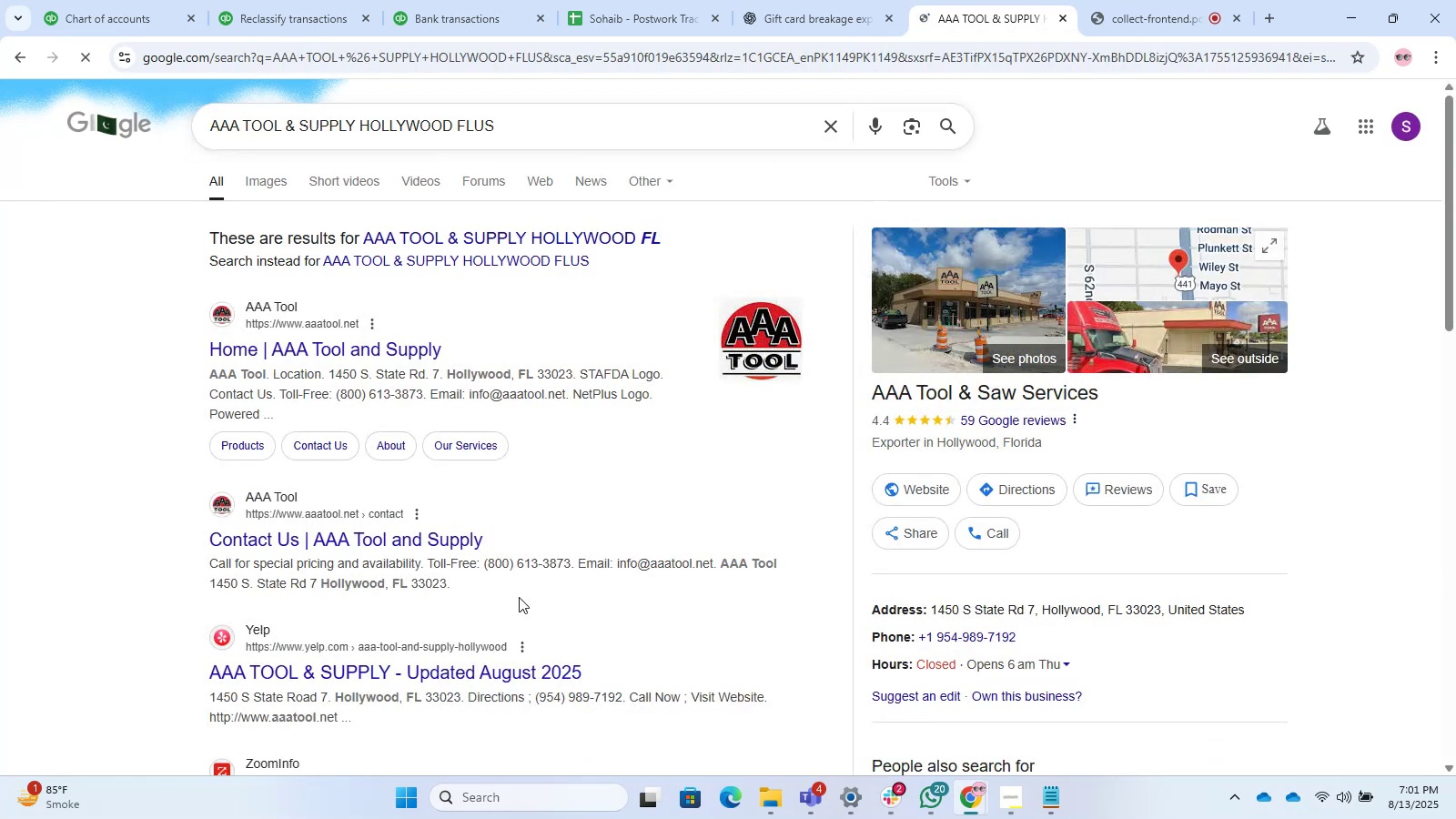 
left_click([258, 177])
 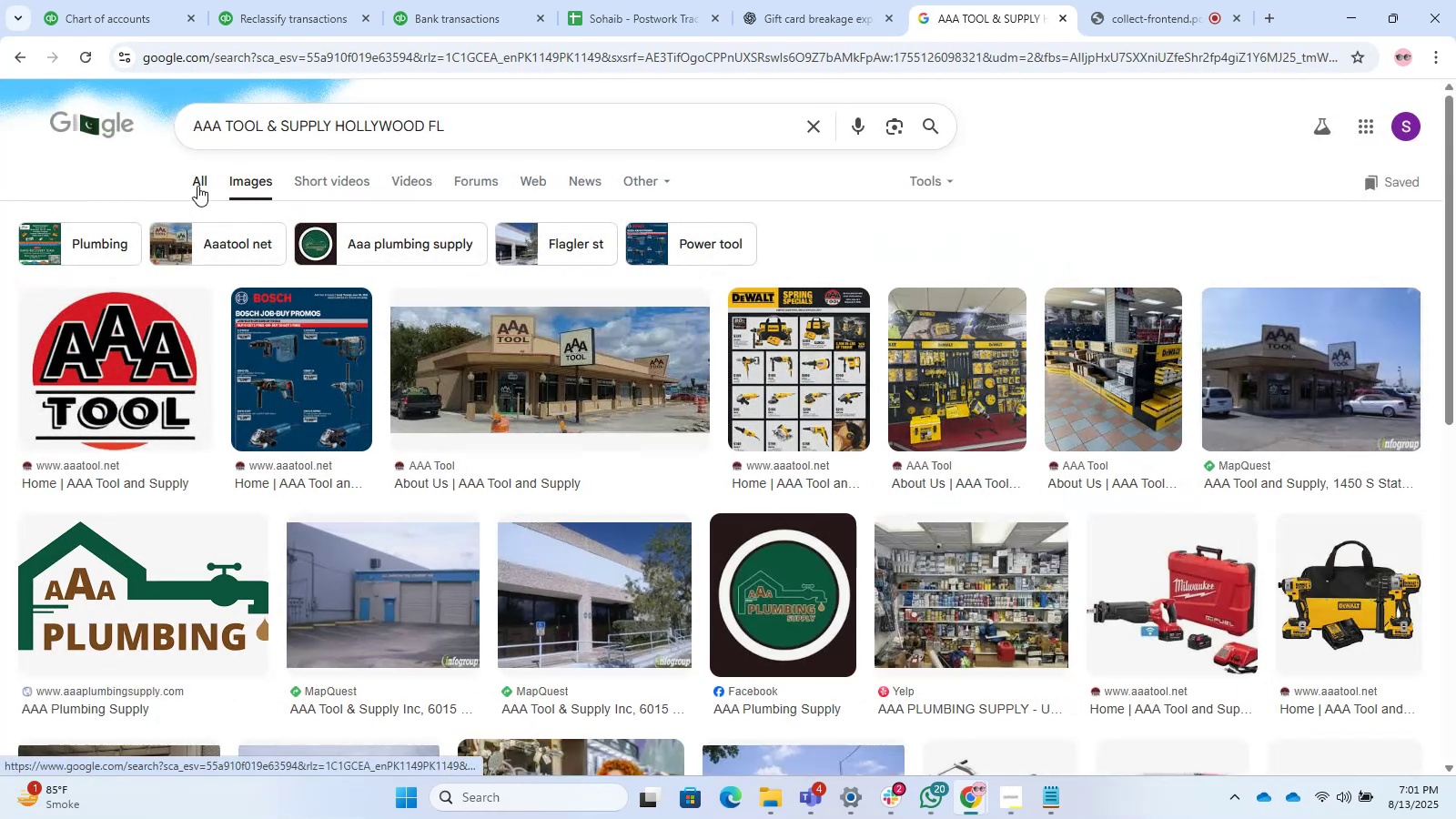 
left_click([194, 182])
 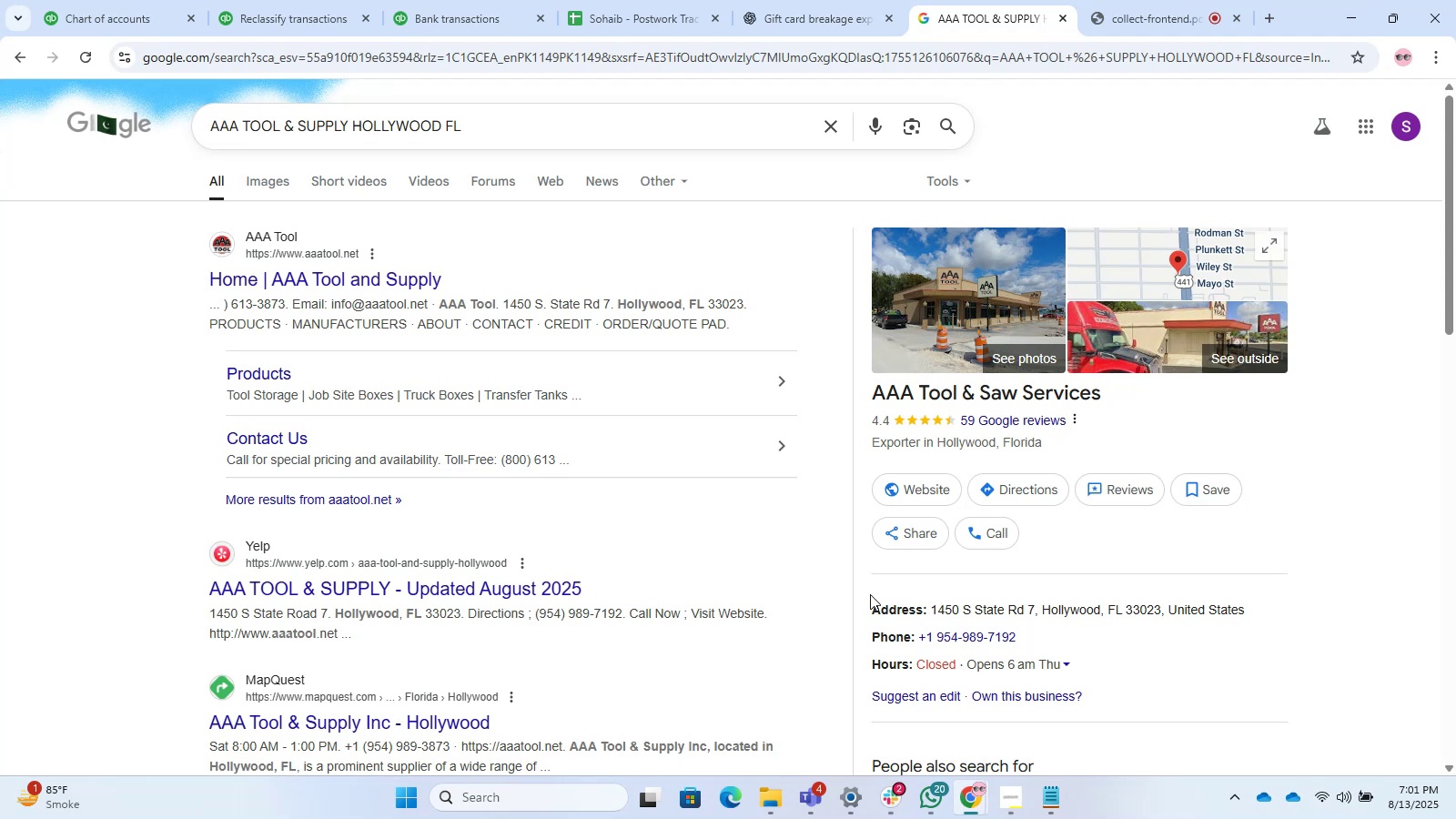 
wait(14.44)
 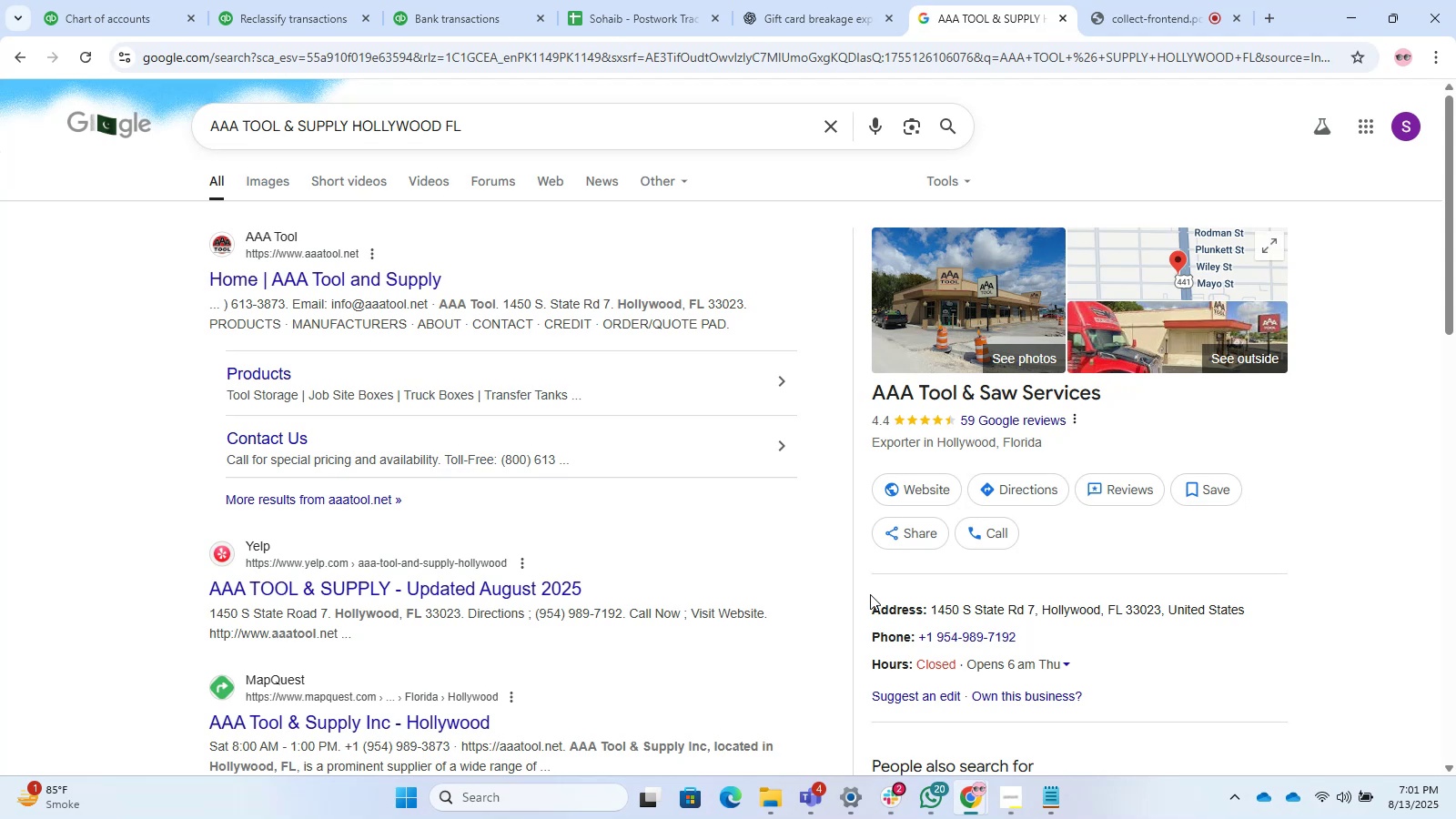 
left_click([266, 182])
 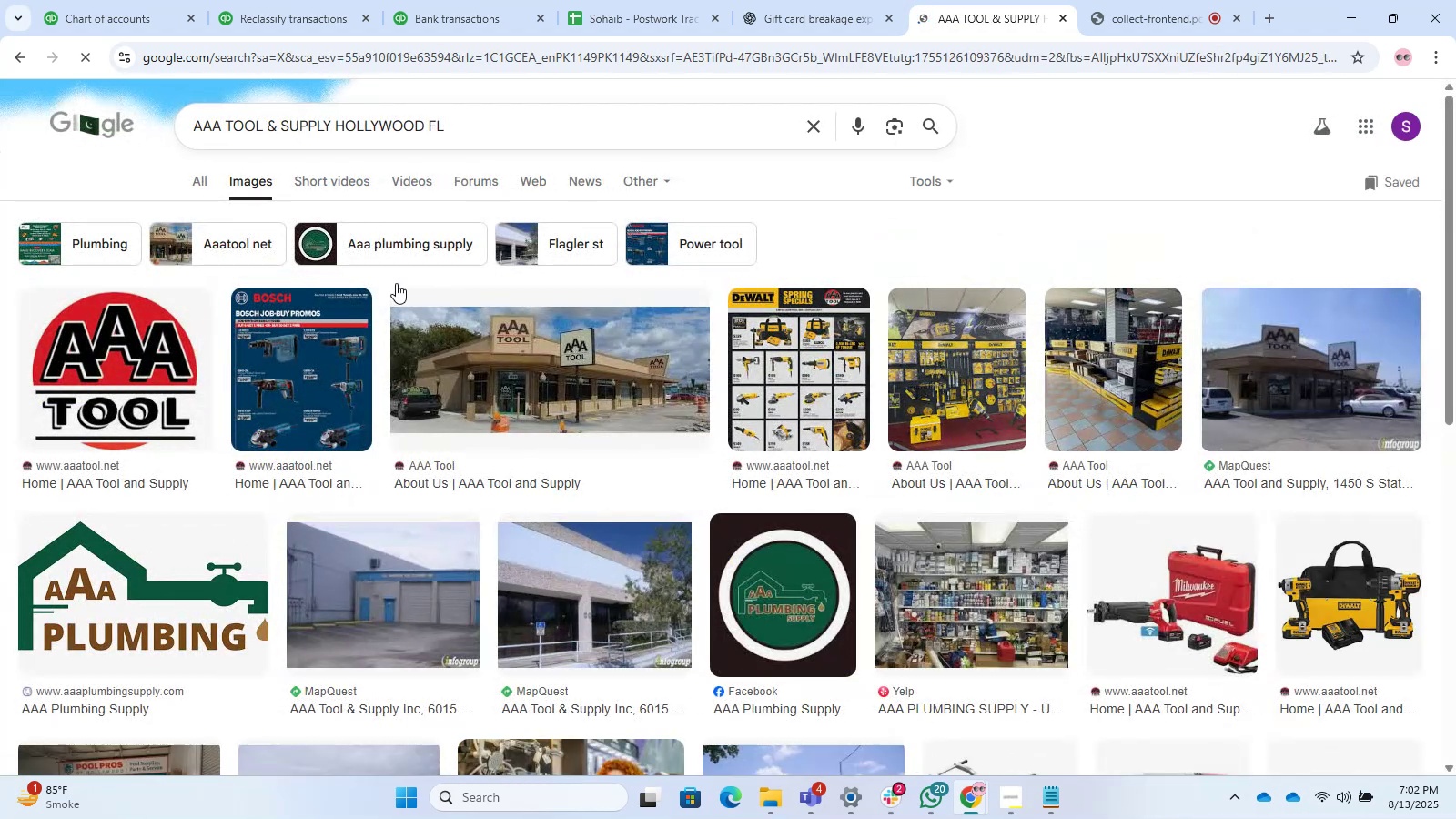 
scroll: coordinate [779, 469], scroll_direction: down, amount: 5.0
 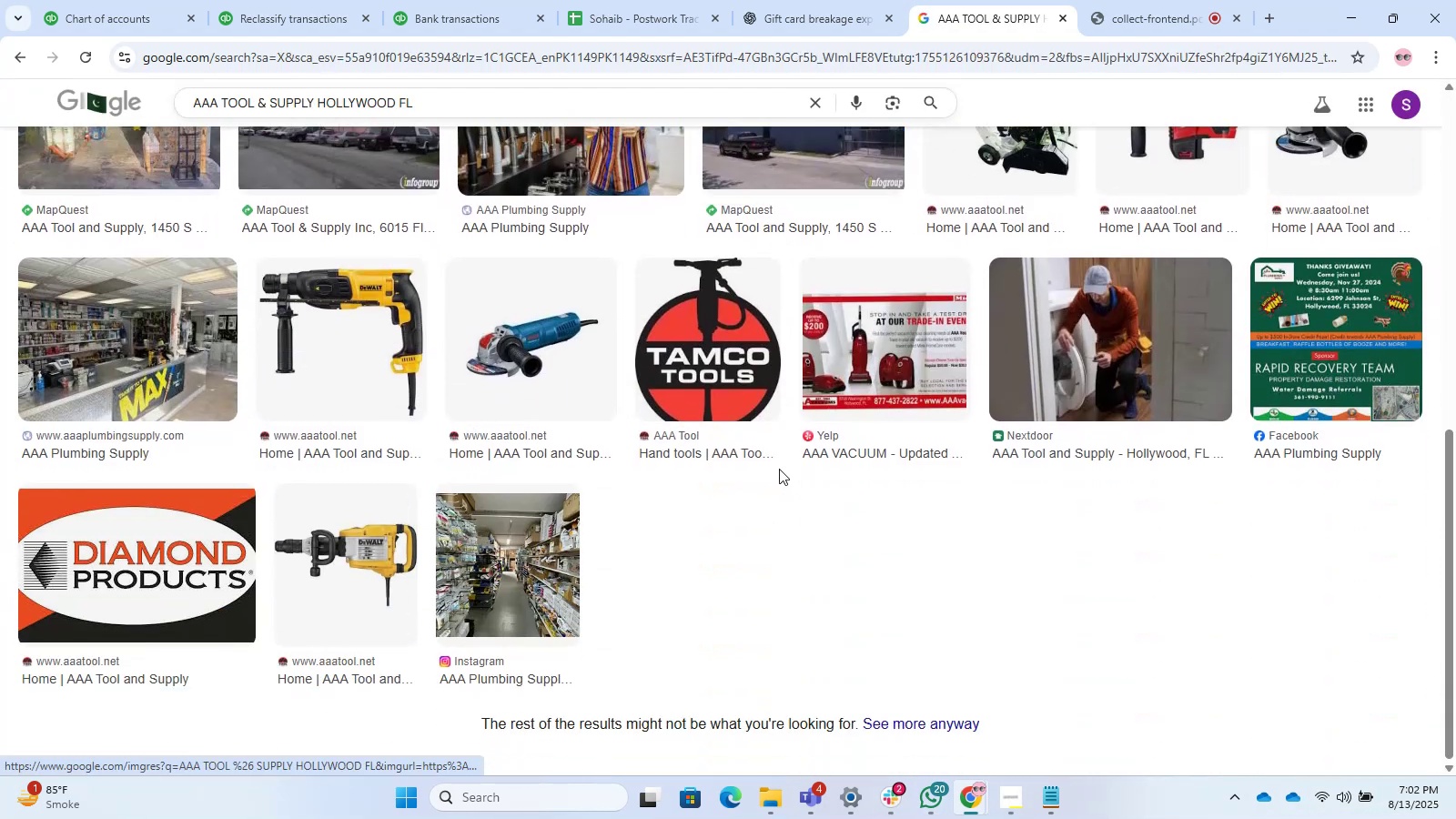 
scroll: coordinate [779, 469], scroll_direction: up, amount: 9.0
 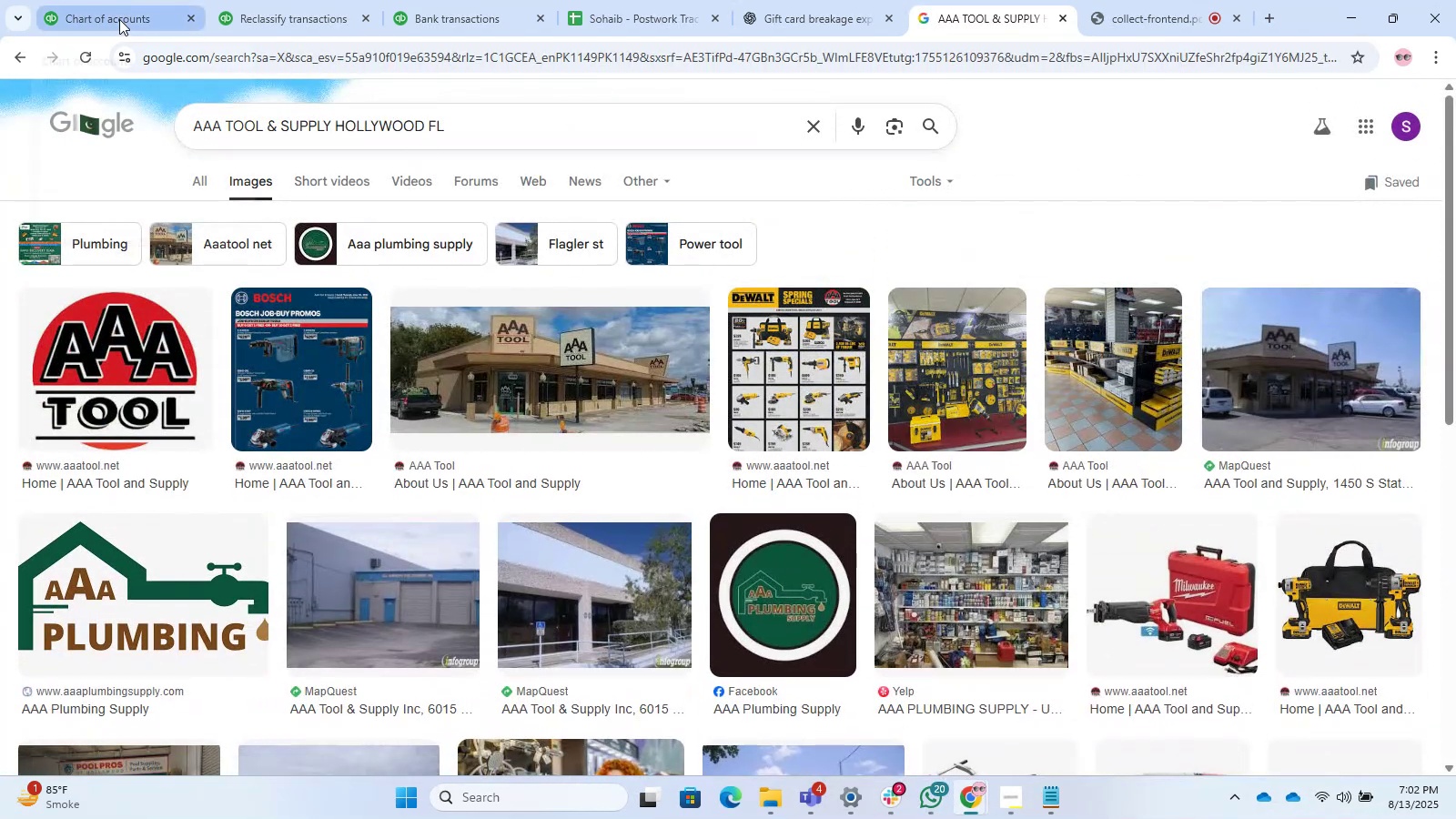 
left_click([525, 8])
 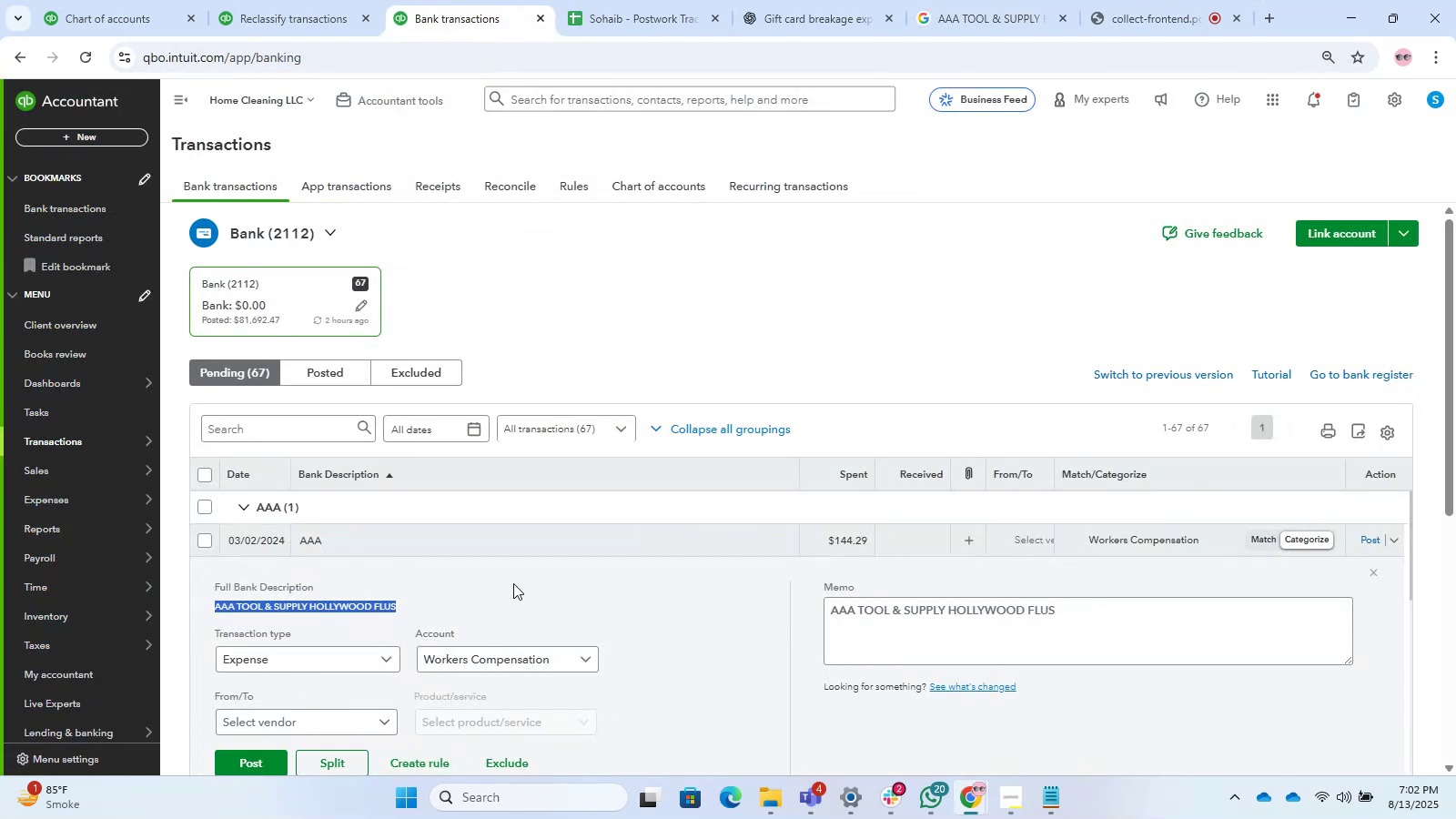 
left_click([530, 583])
 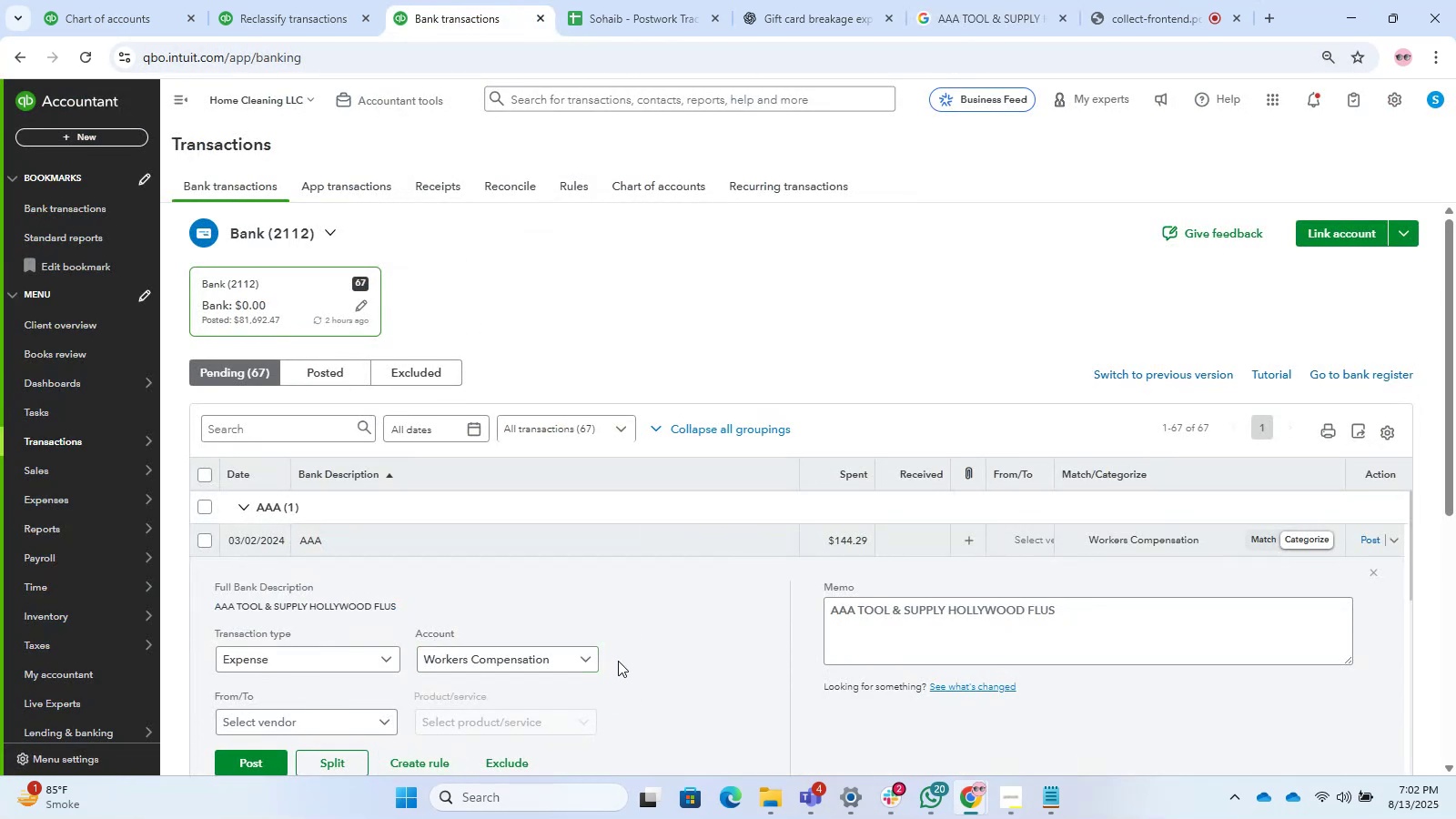 
wait(8.12)
 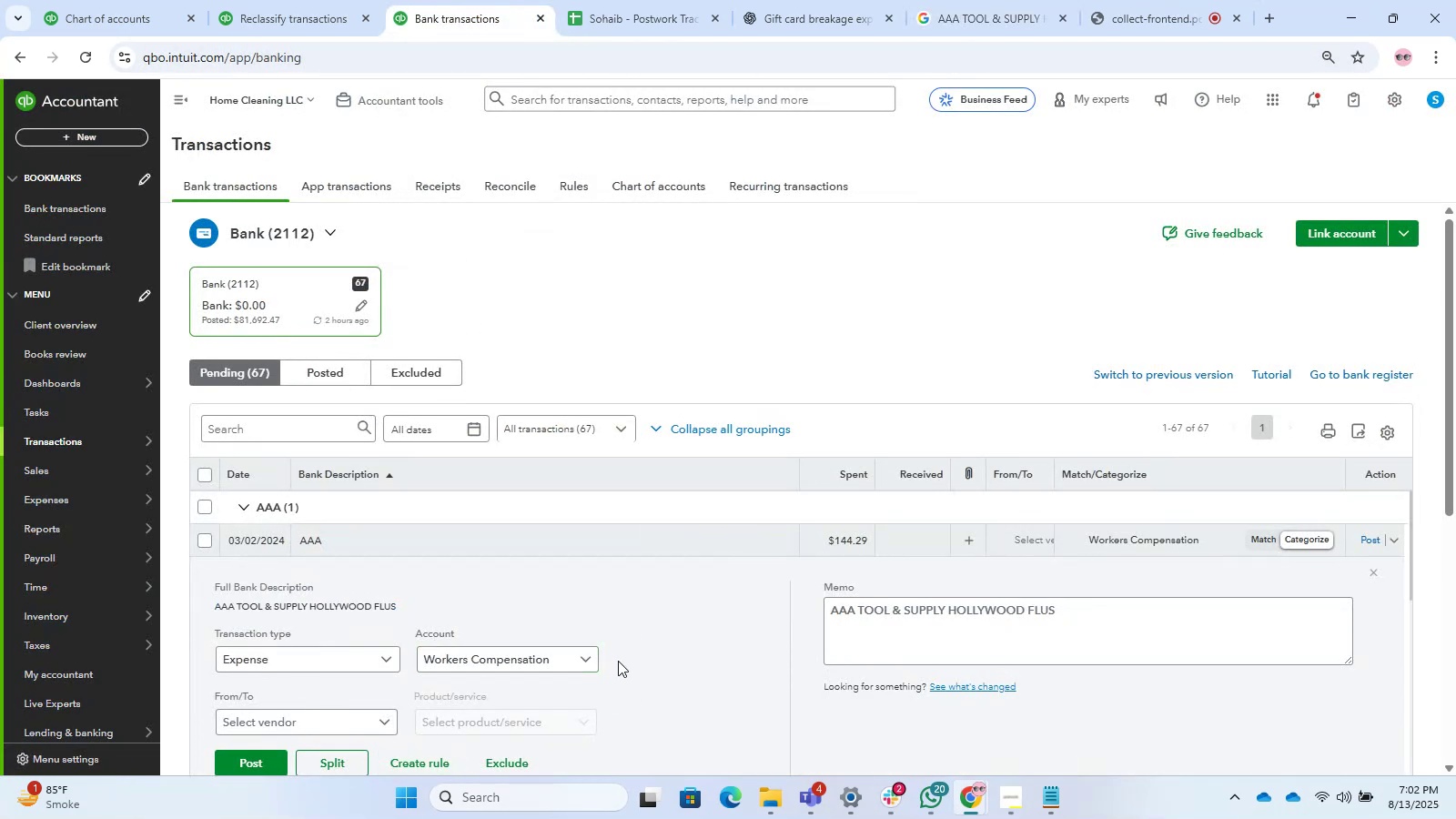 
left_click([583, 662])
 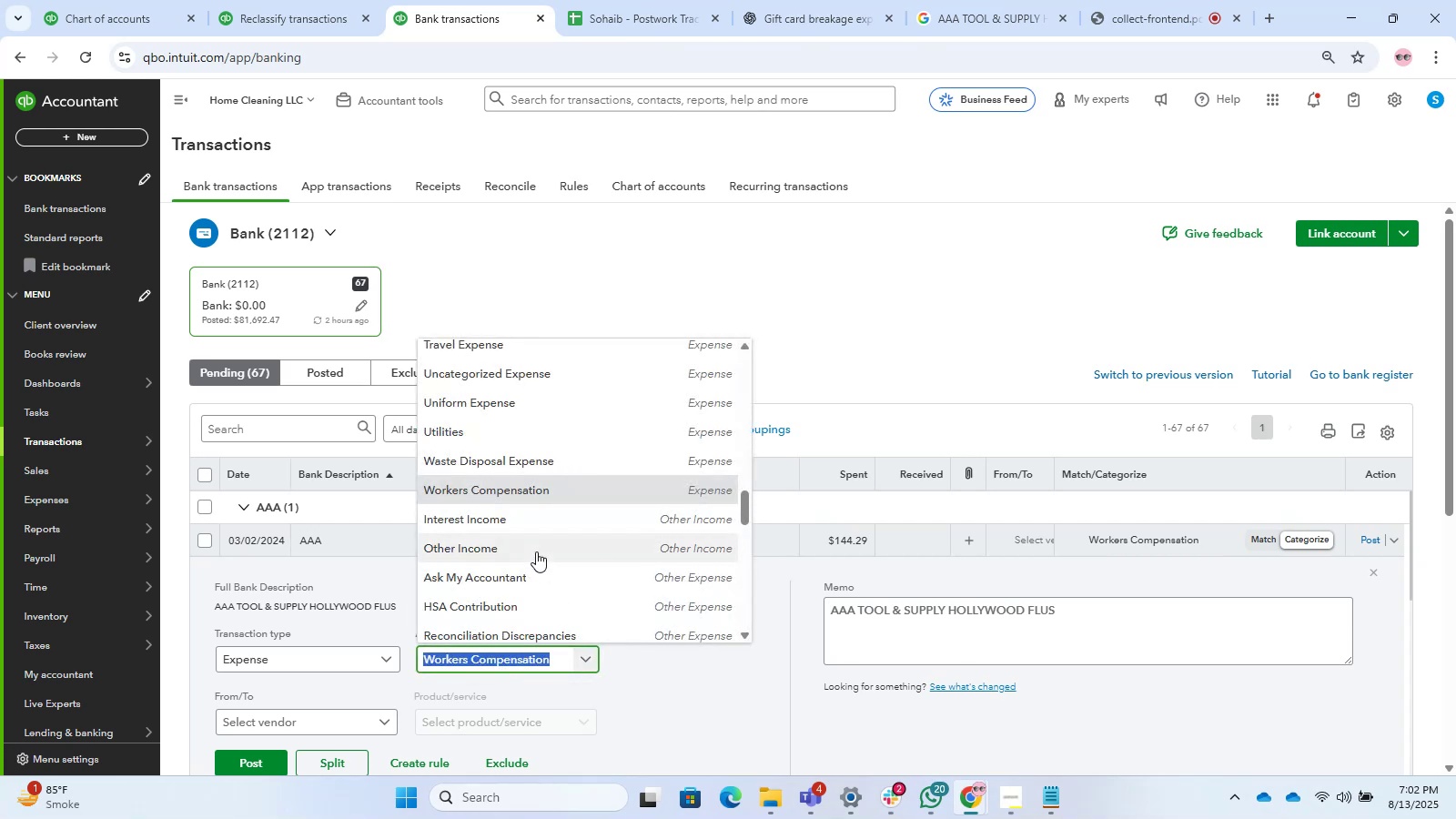 
scroll: coordinate [536, 551], scroll_direction: down, amount: 1.0
 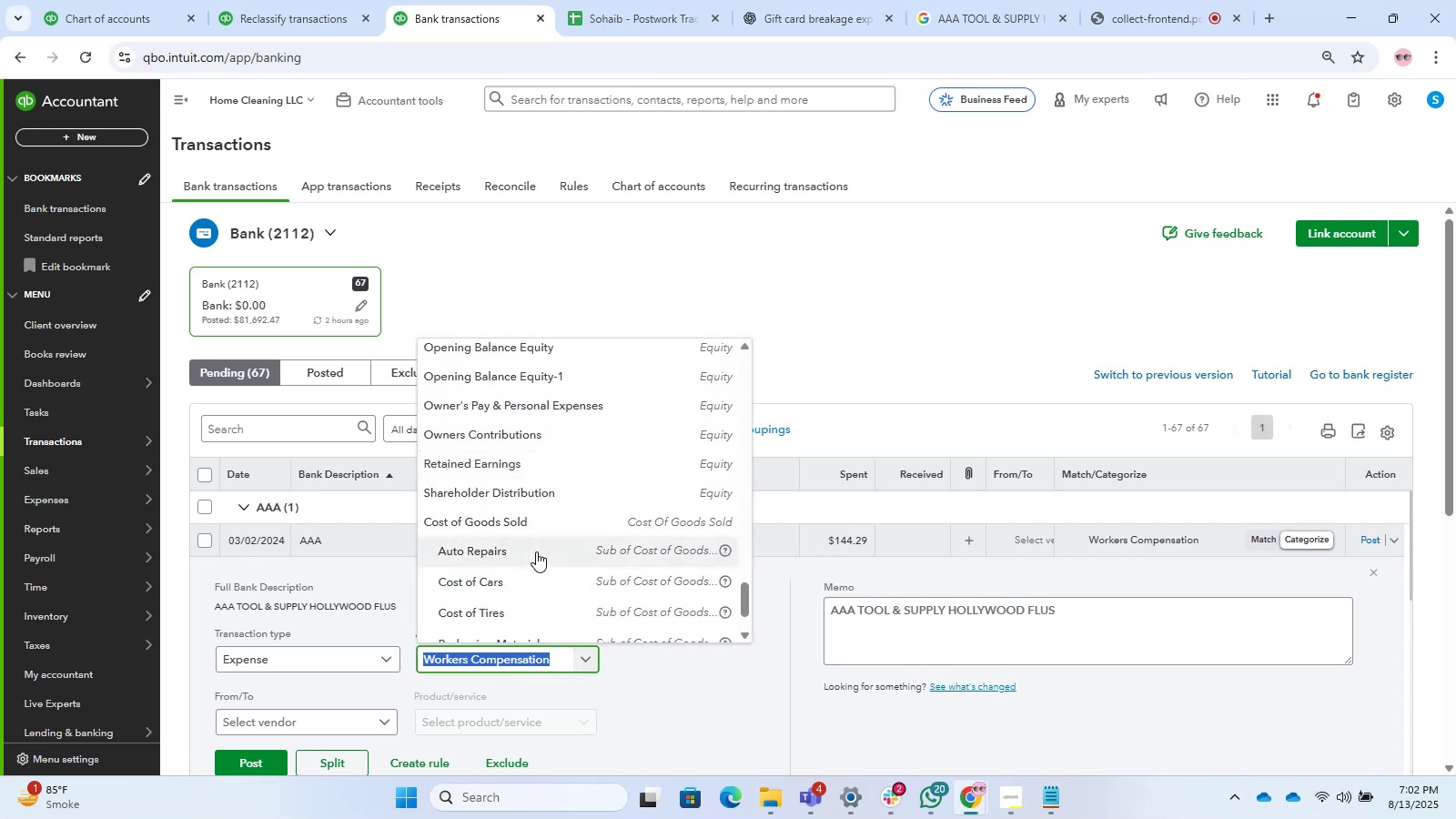 
scroll: coordinate [536, 551], scroll_direction: up, amount: 1.0
 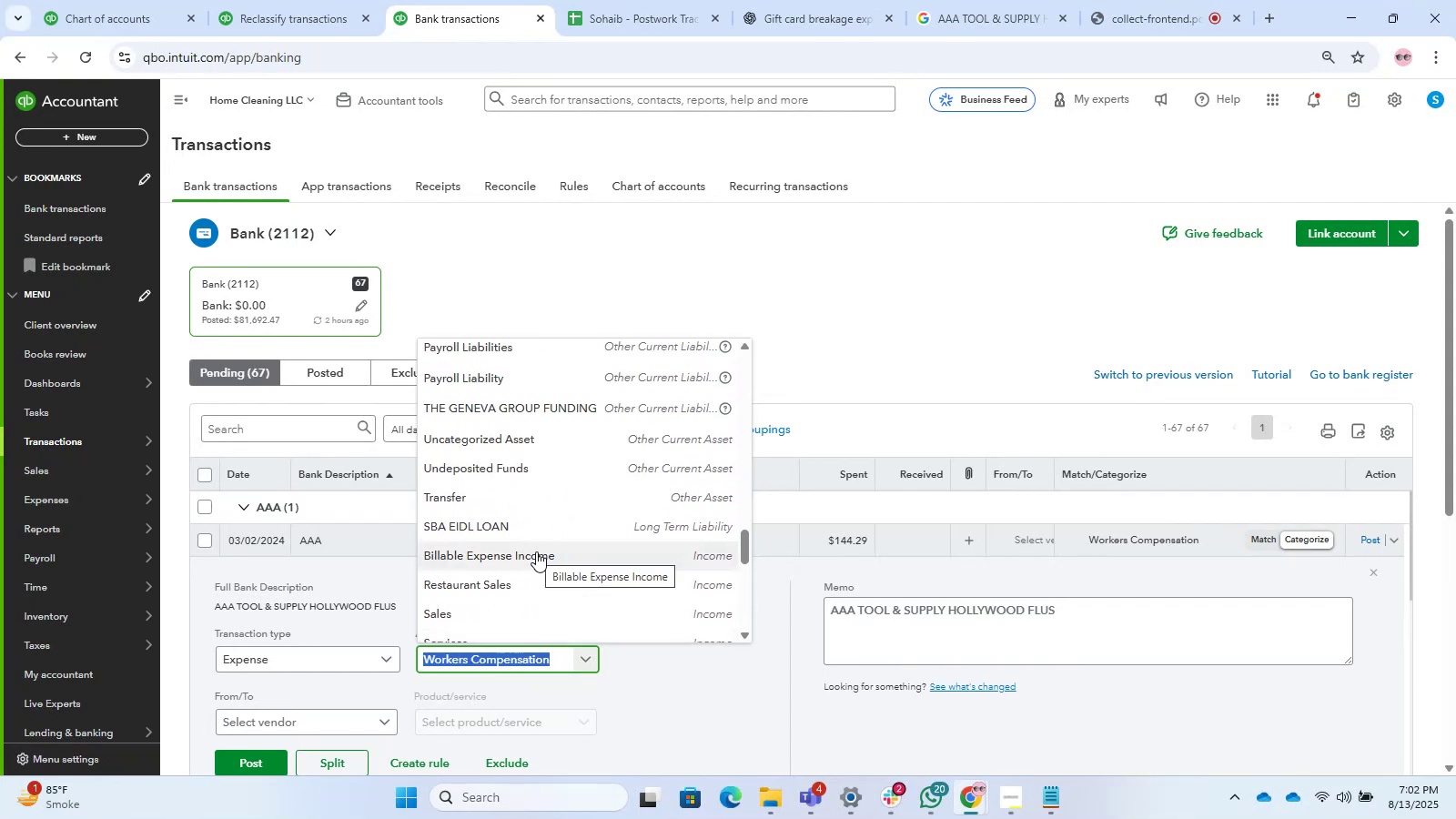 
wait(5.35)
 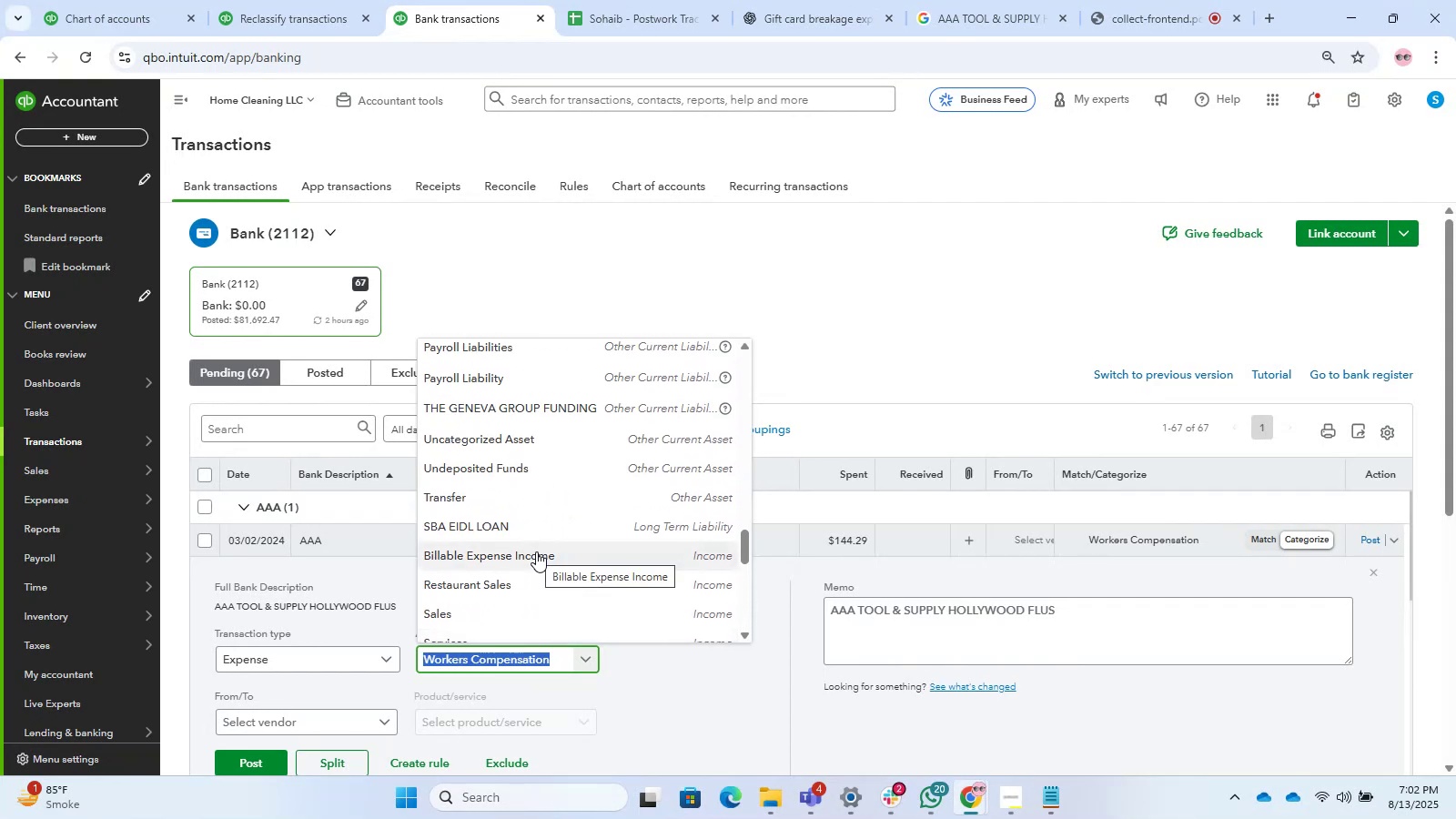 
scroll: coordinate [536, 551], scroll_direction: up, amount: 2.0
 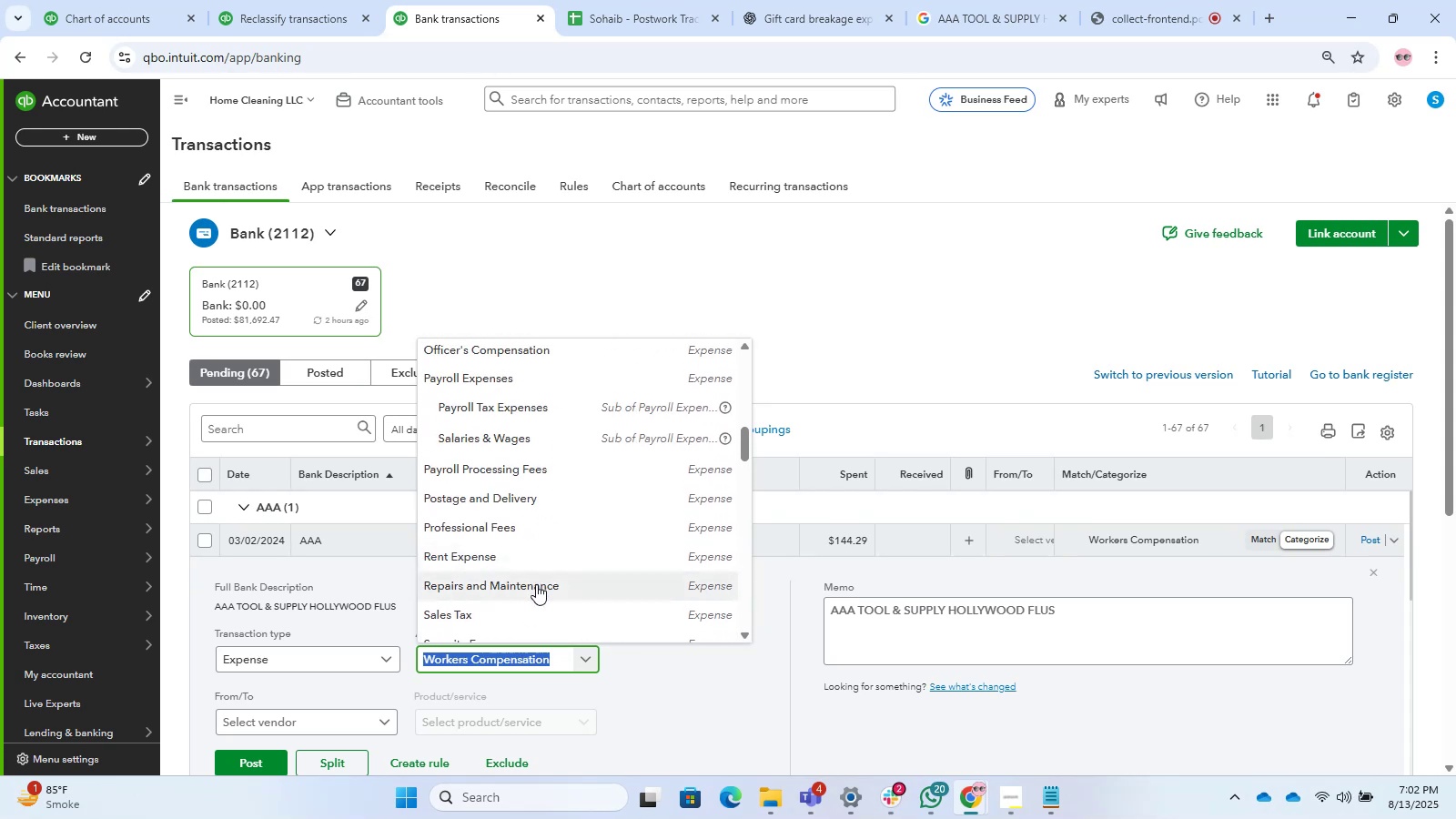 
left_click([536, 590])
 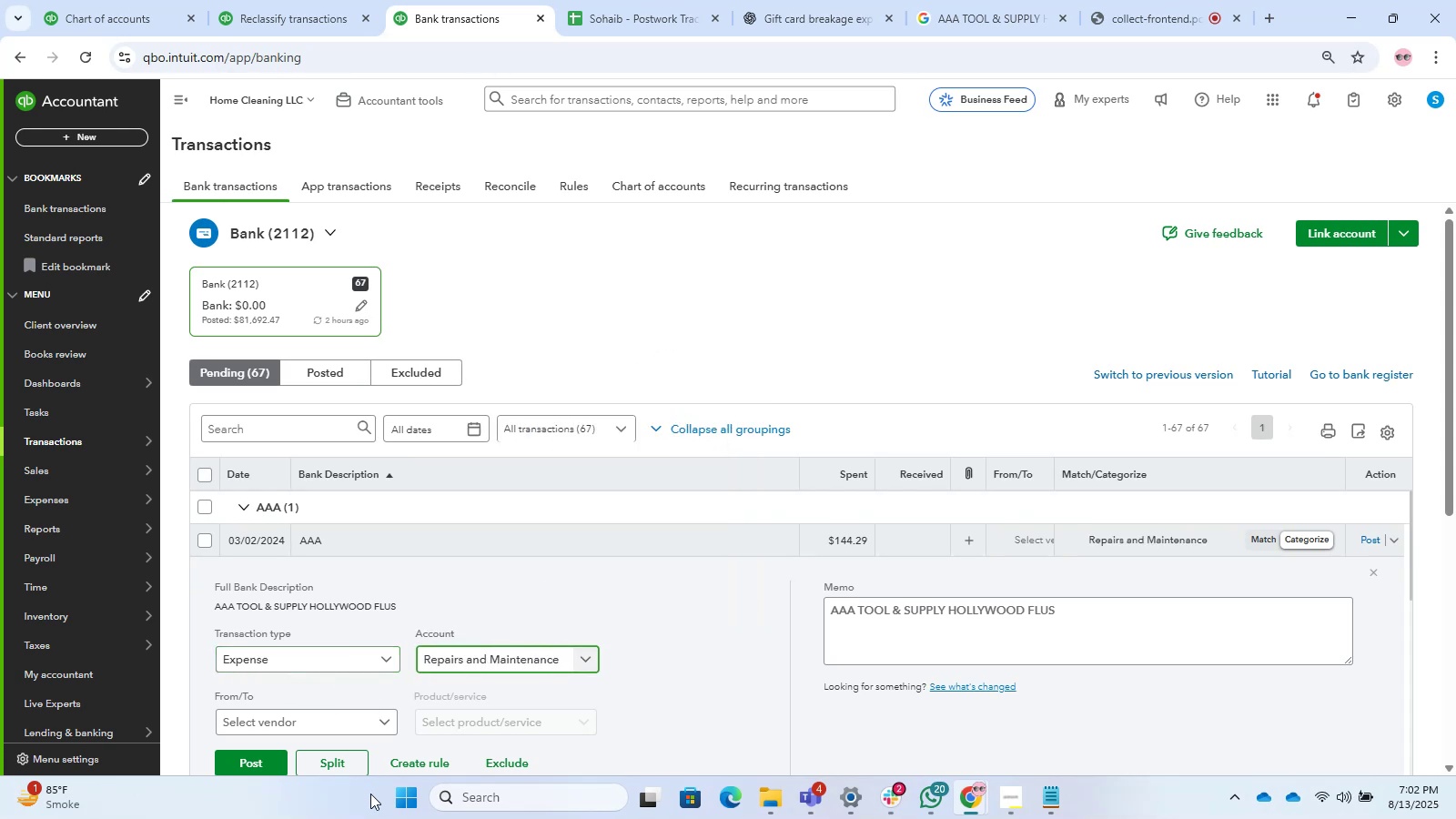 
left_click([361, 719])
 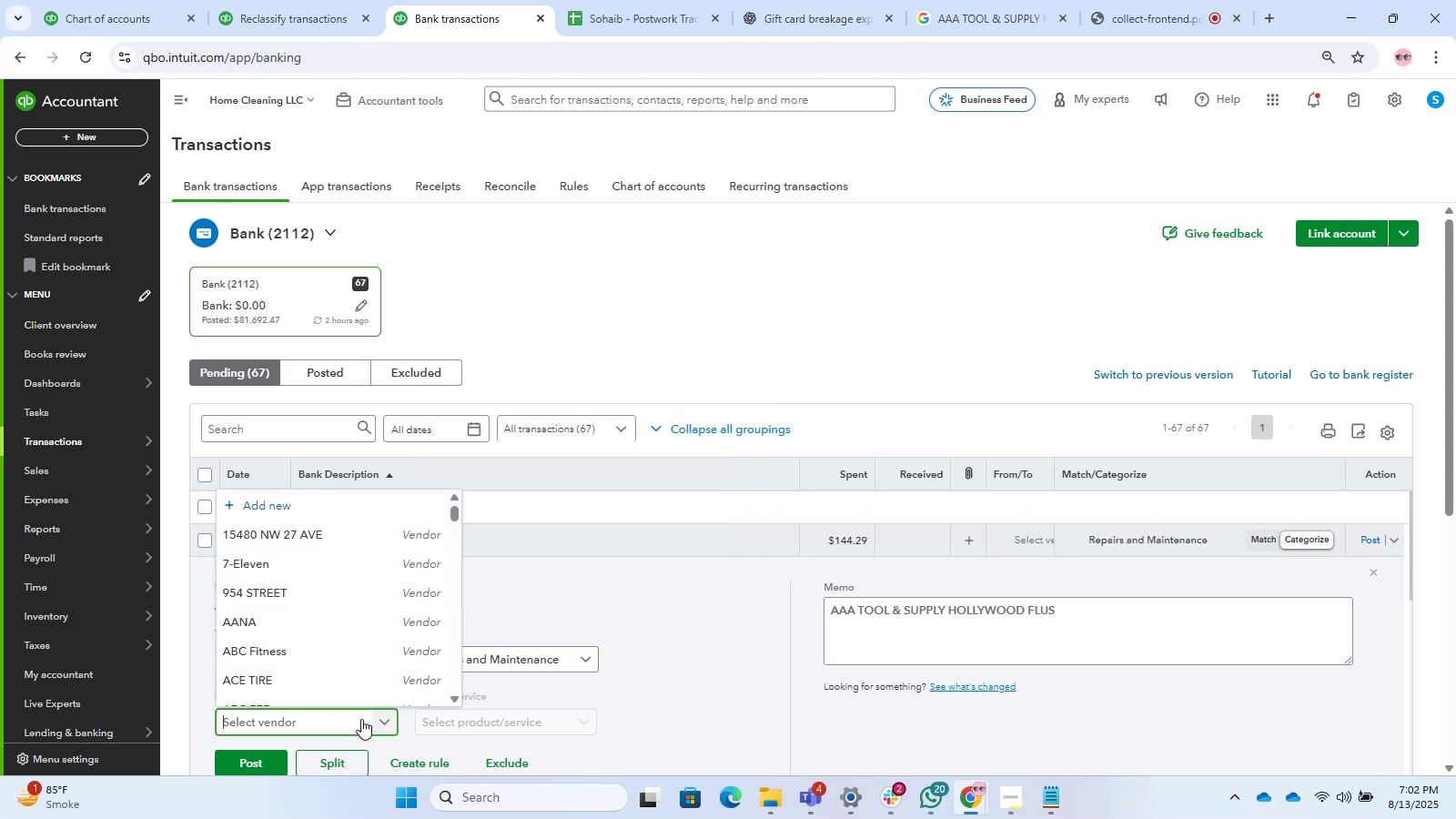 
key(Control+V)
 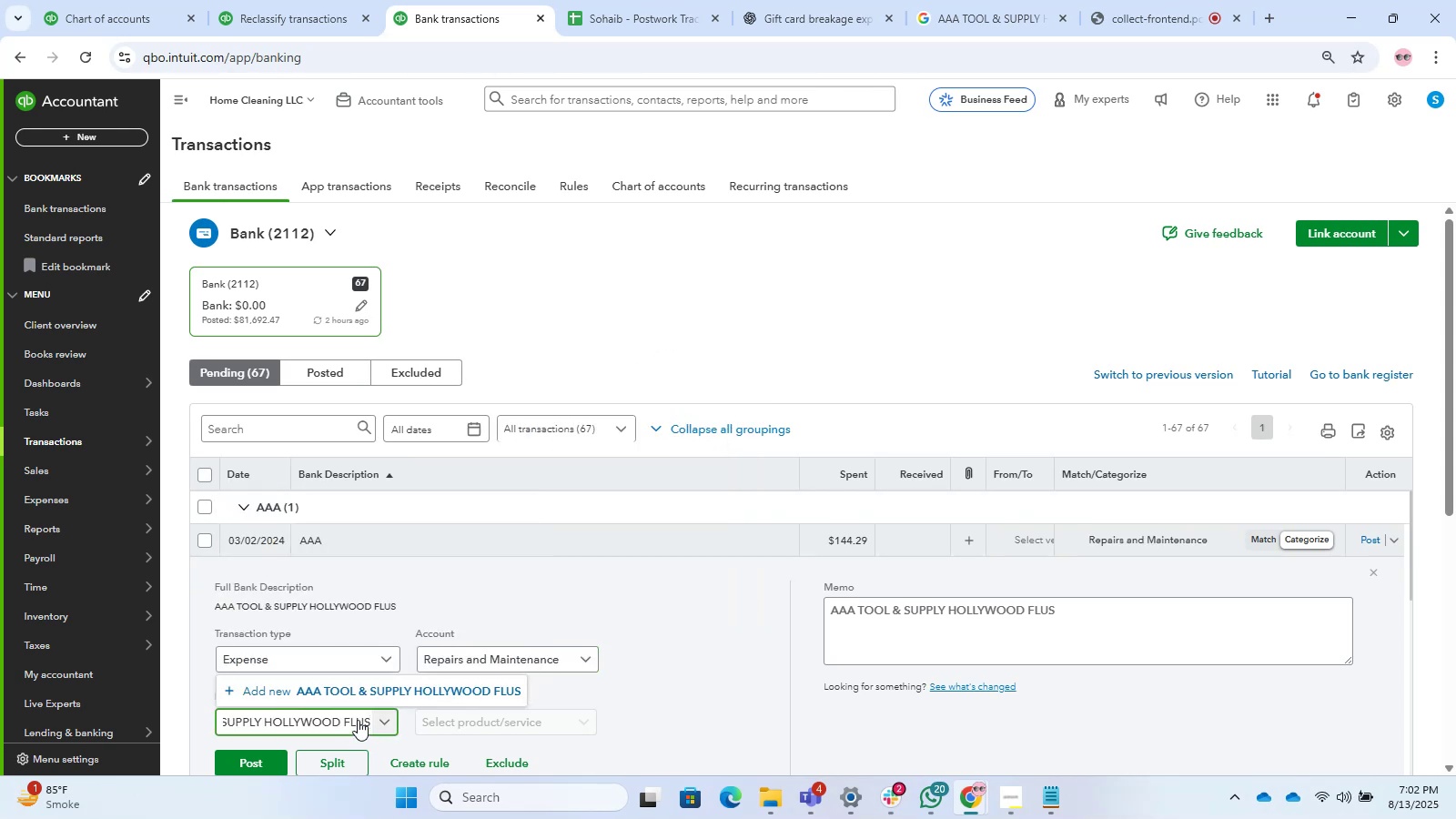 
key(Backspace)
 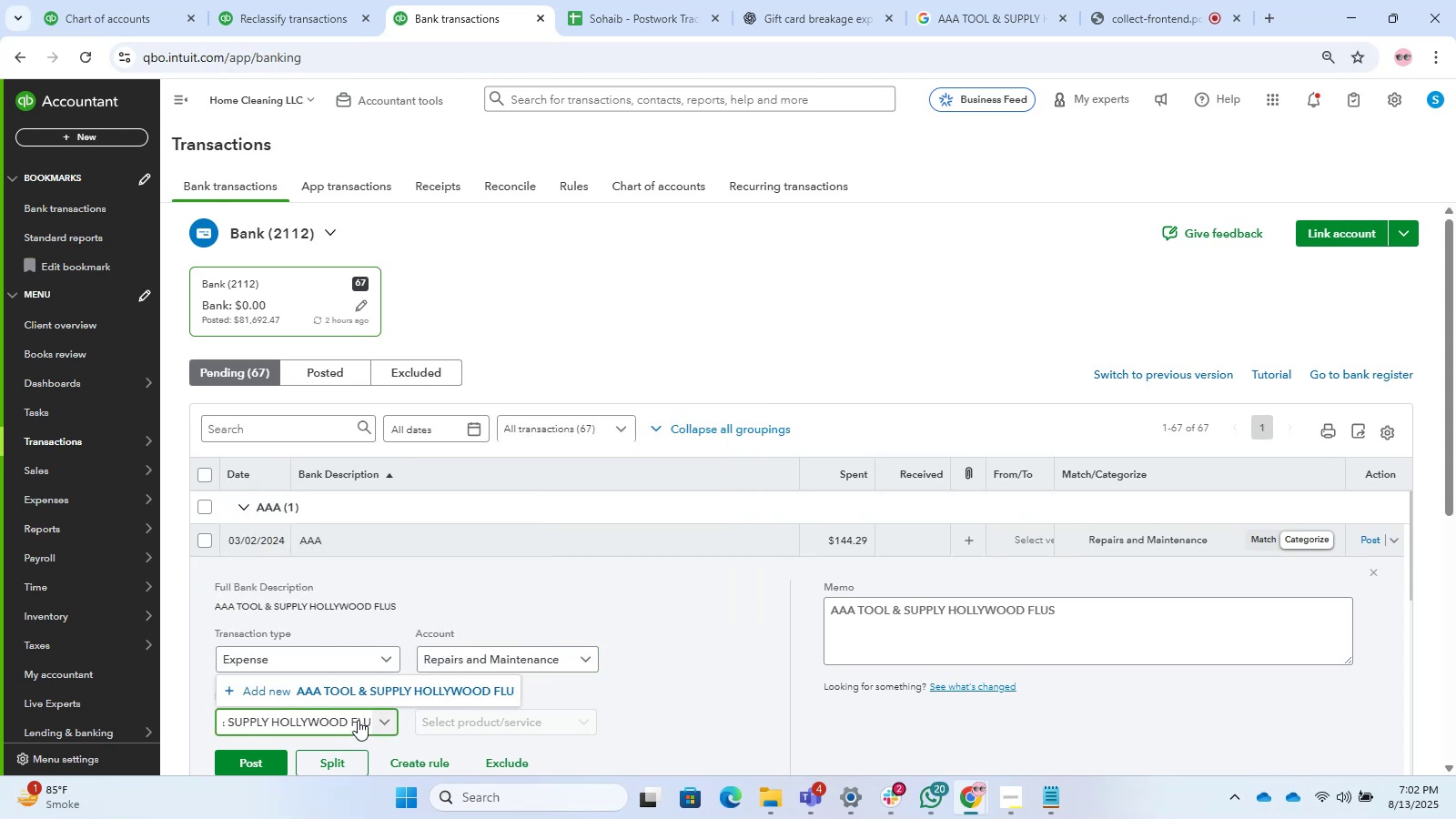 
key(Backspace)
 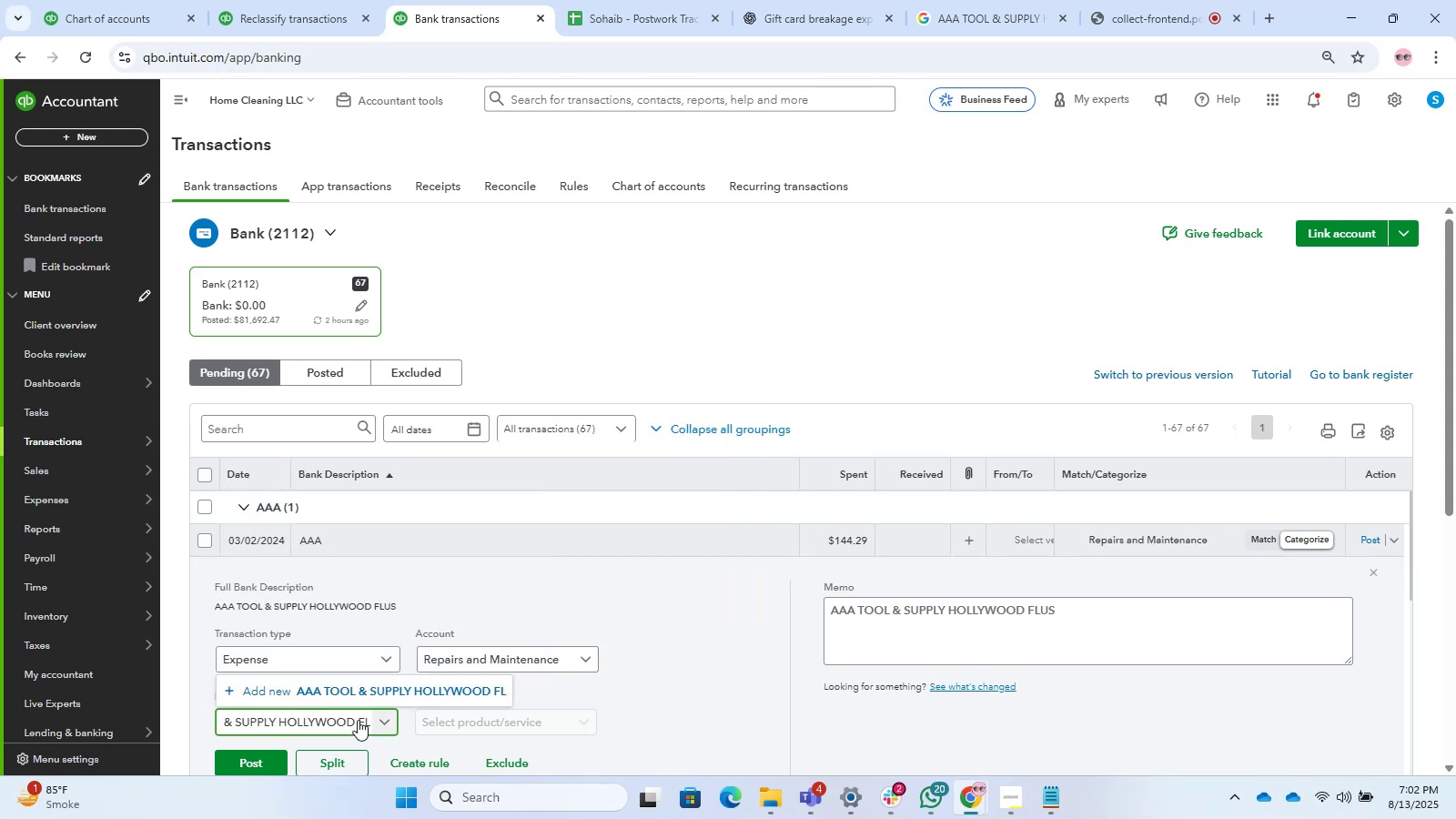 
key(Backspace)
 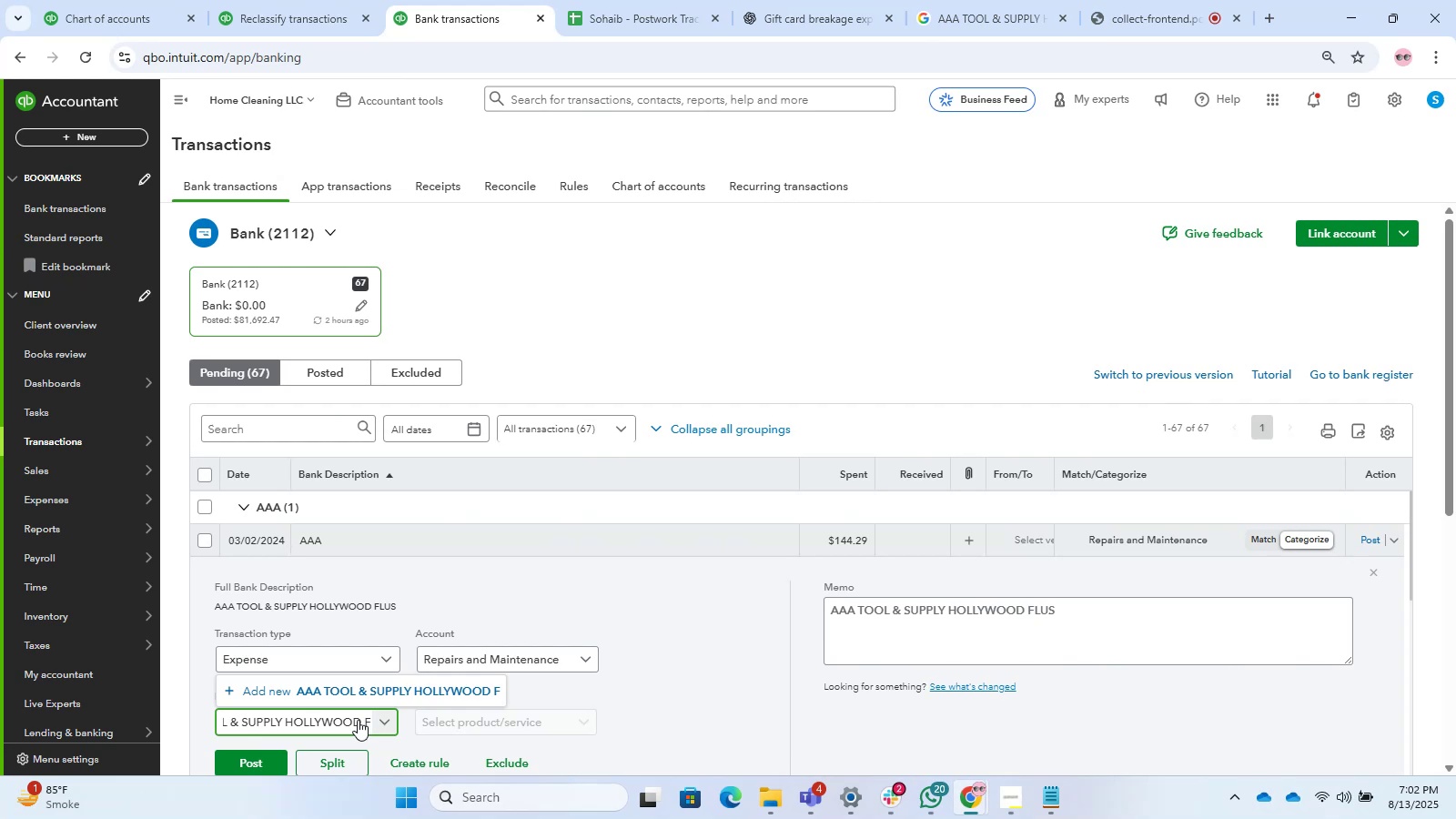 
key(Backspace)
 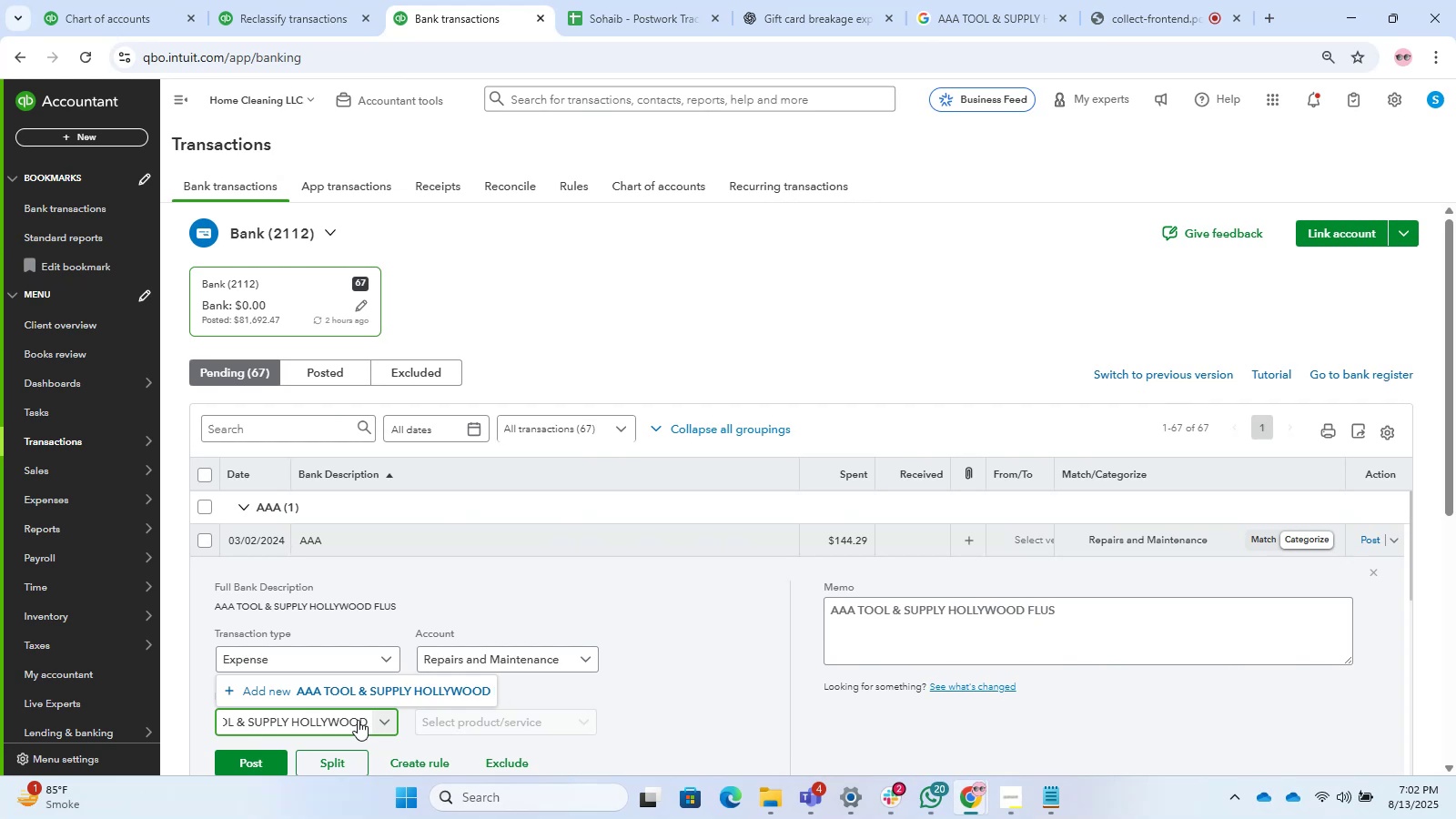 
key(Backspace)
 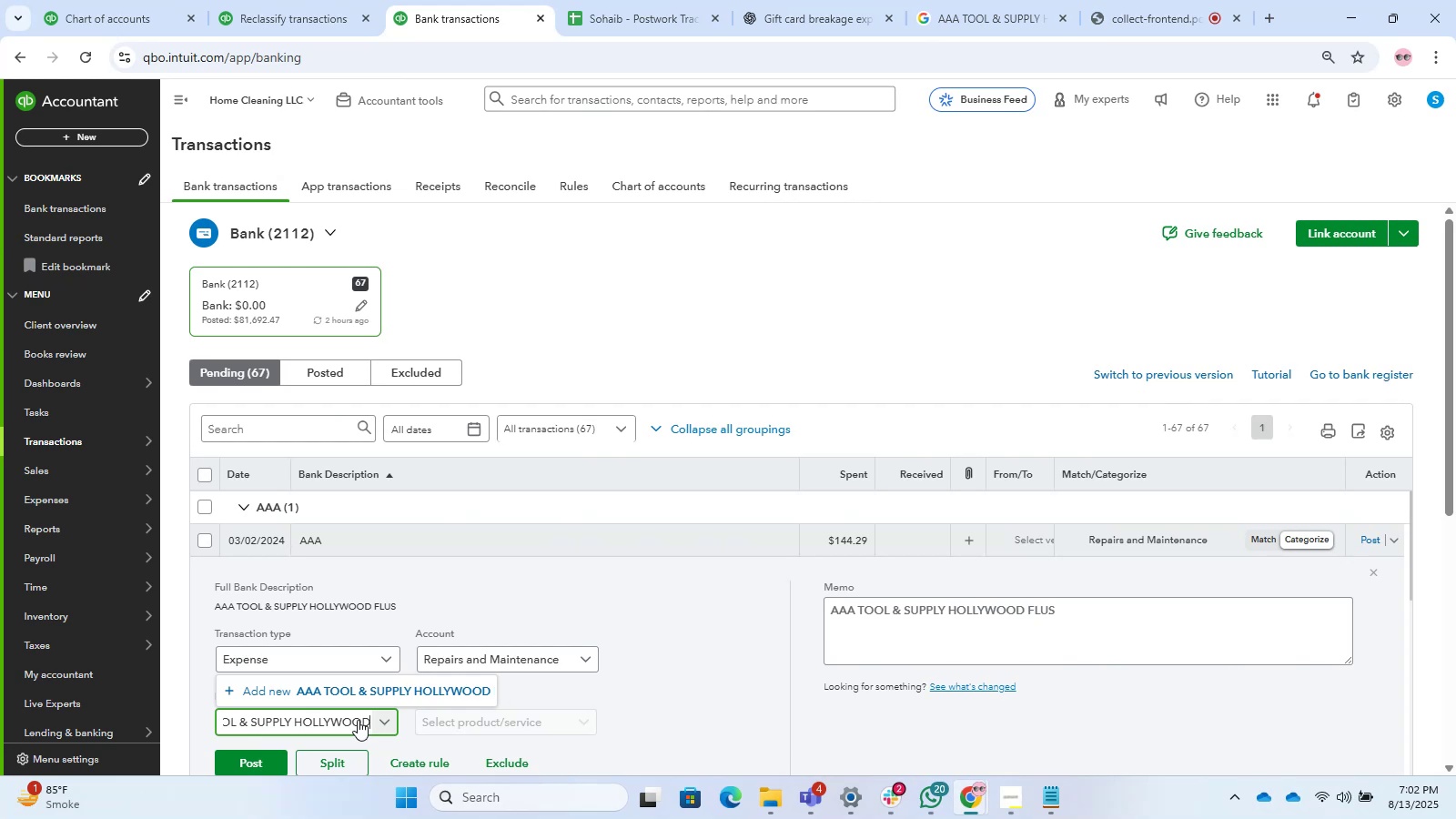 
key(Backspace)
 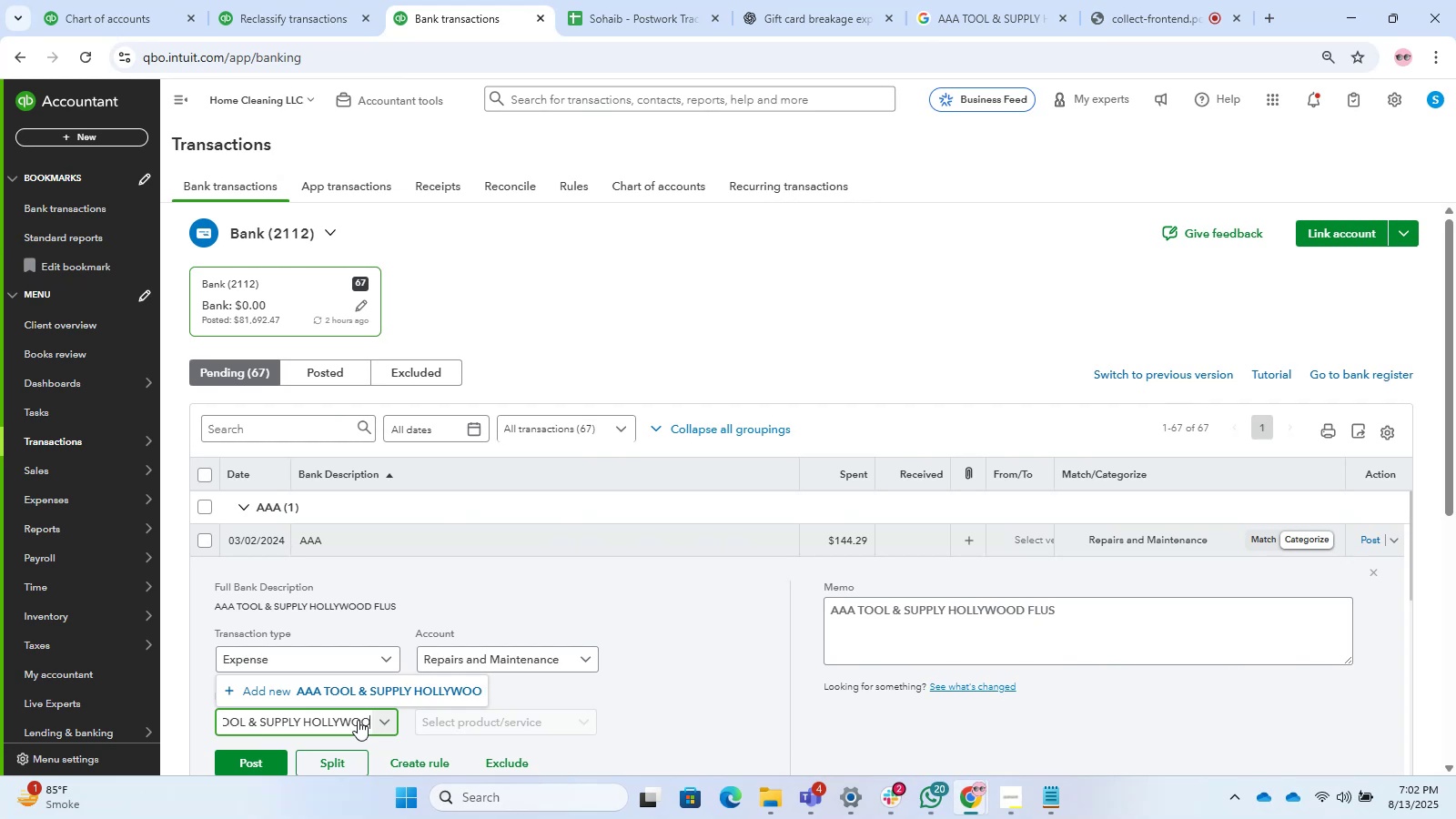 
key(Backspace)
 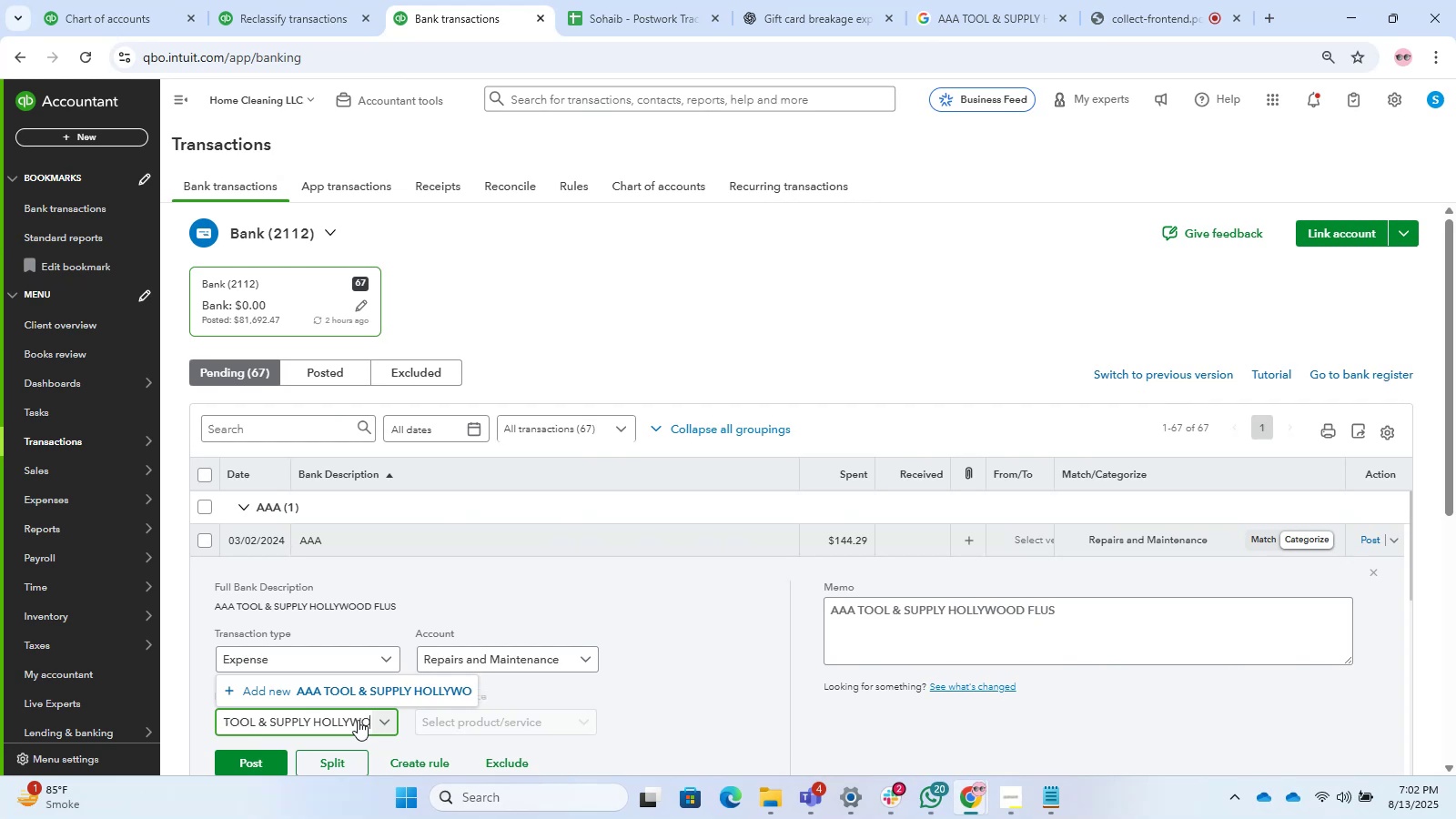 
key(Backspace)
 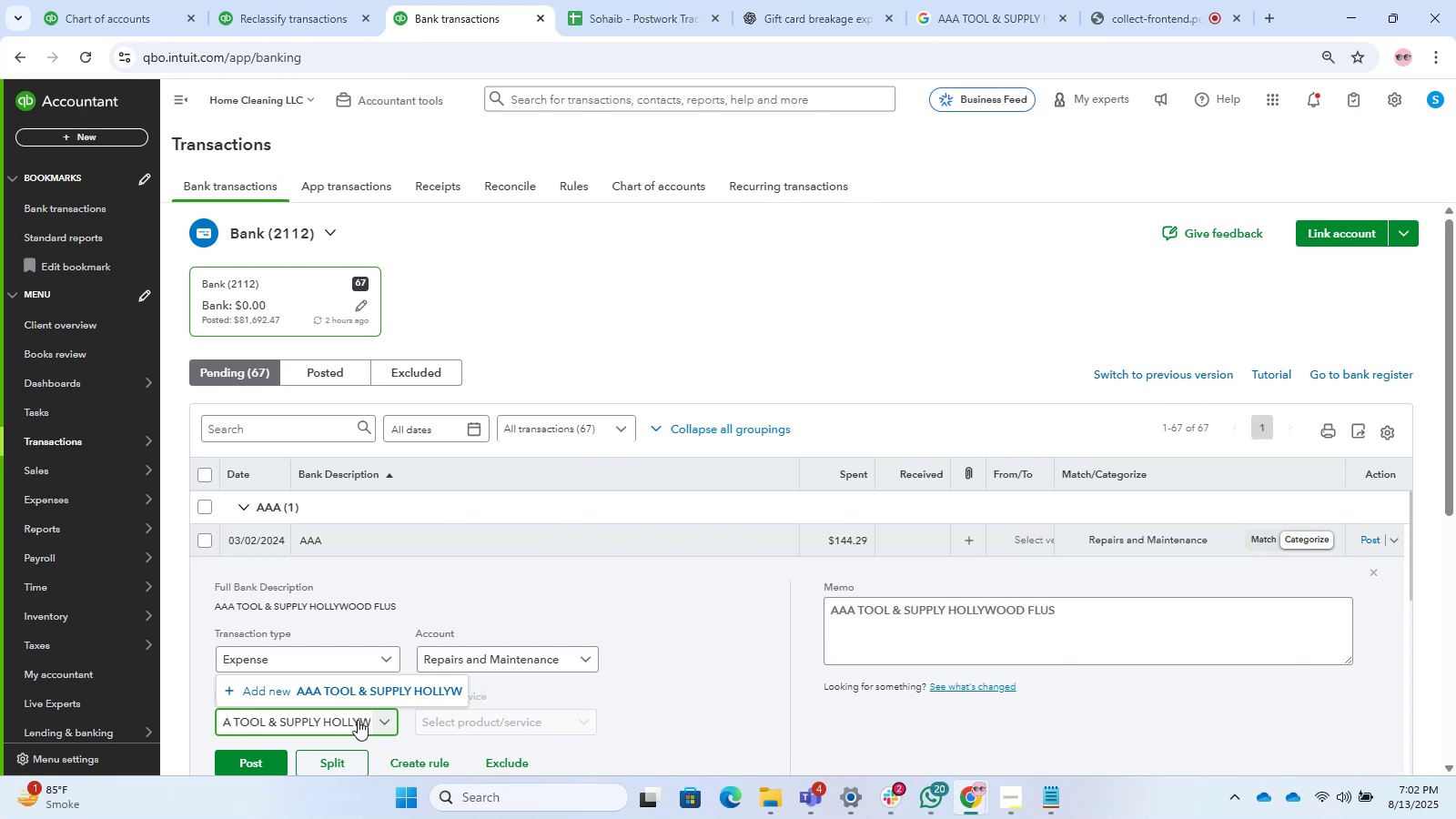 
key(Backspace)
 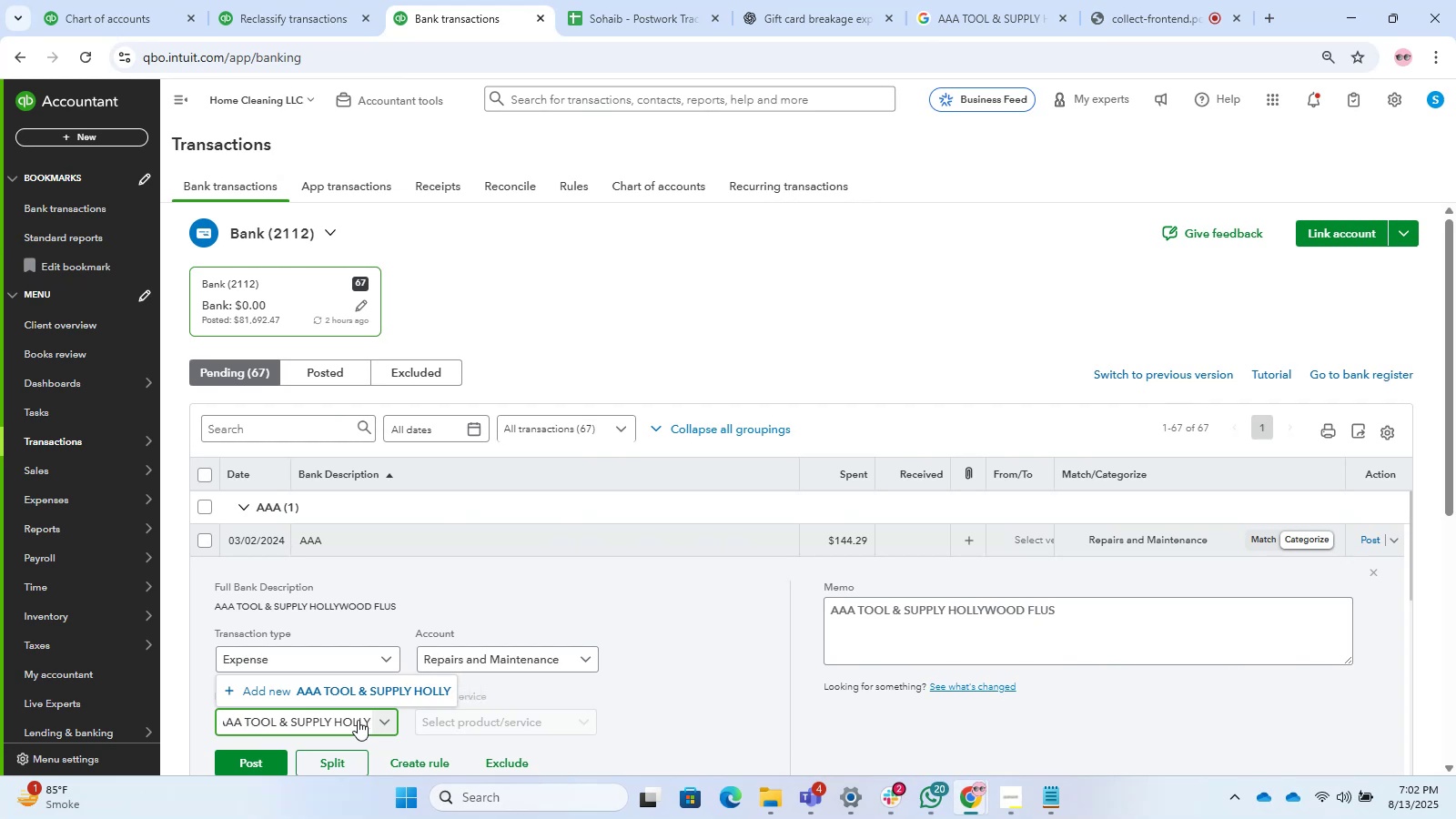 
key(Backspace)
 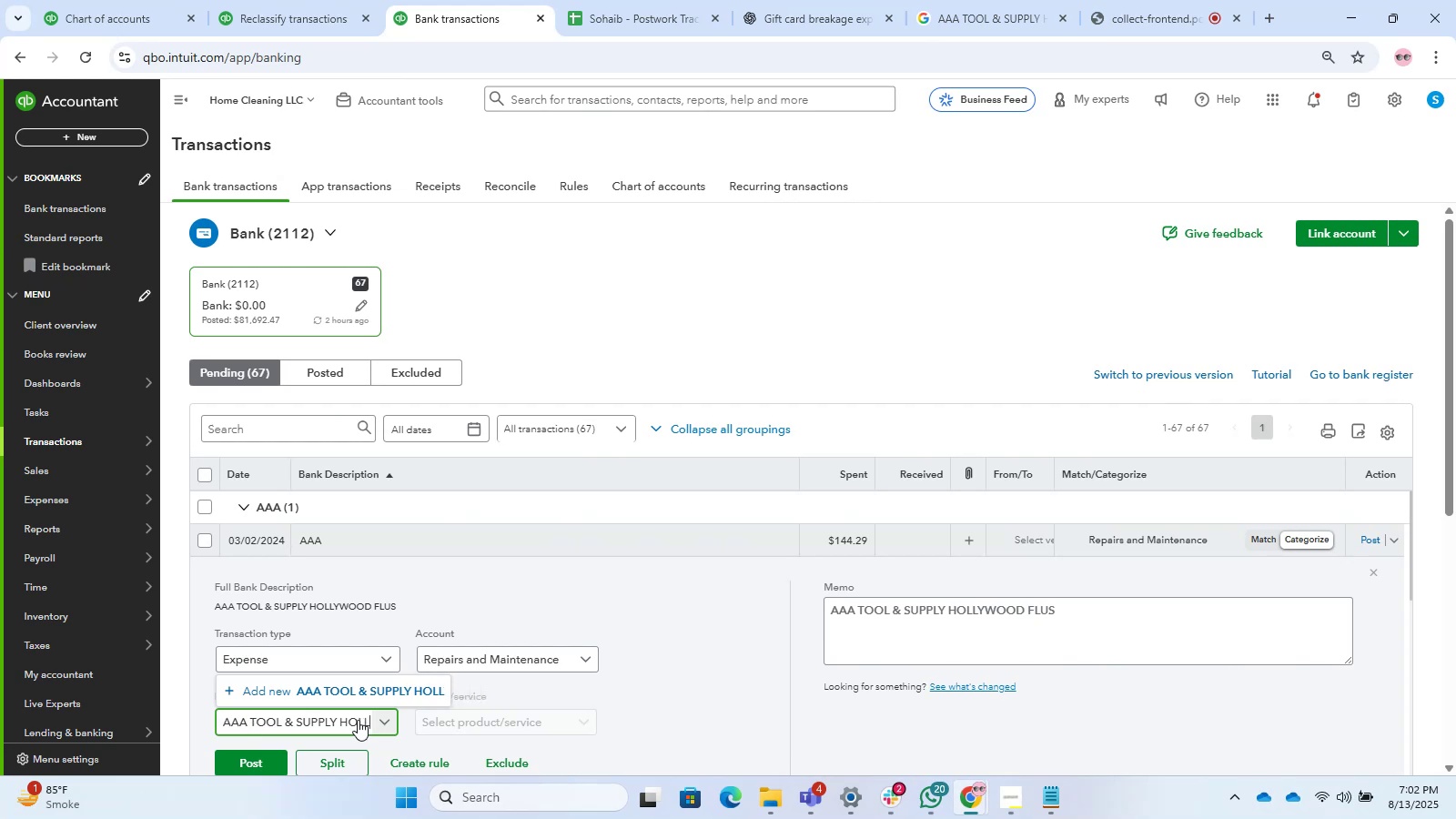 
key(Backspace)
 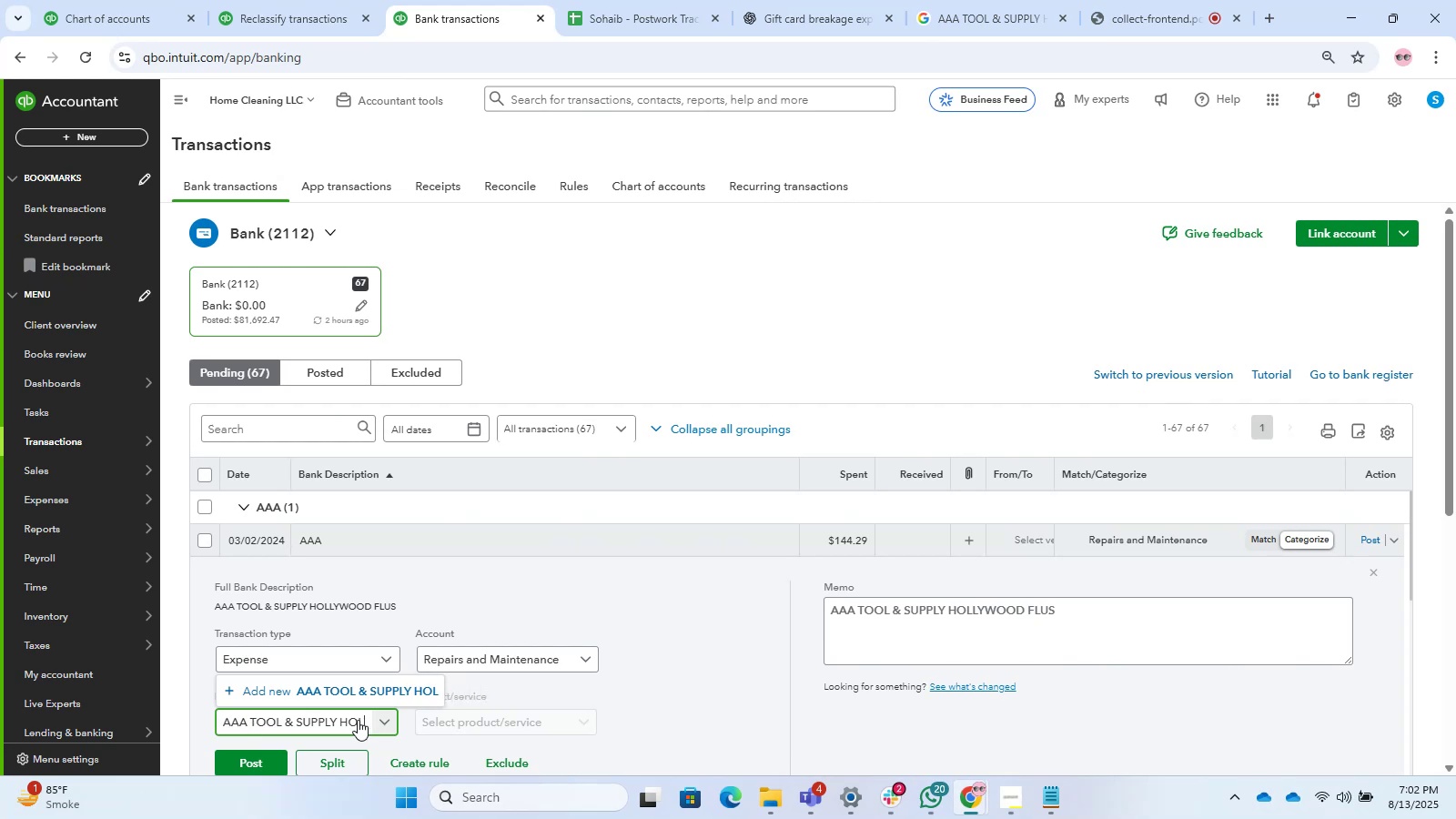 
key(Backspace)
 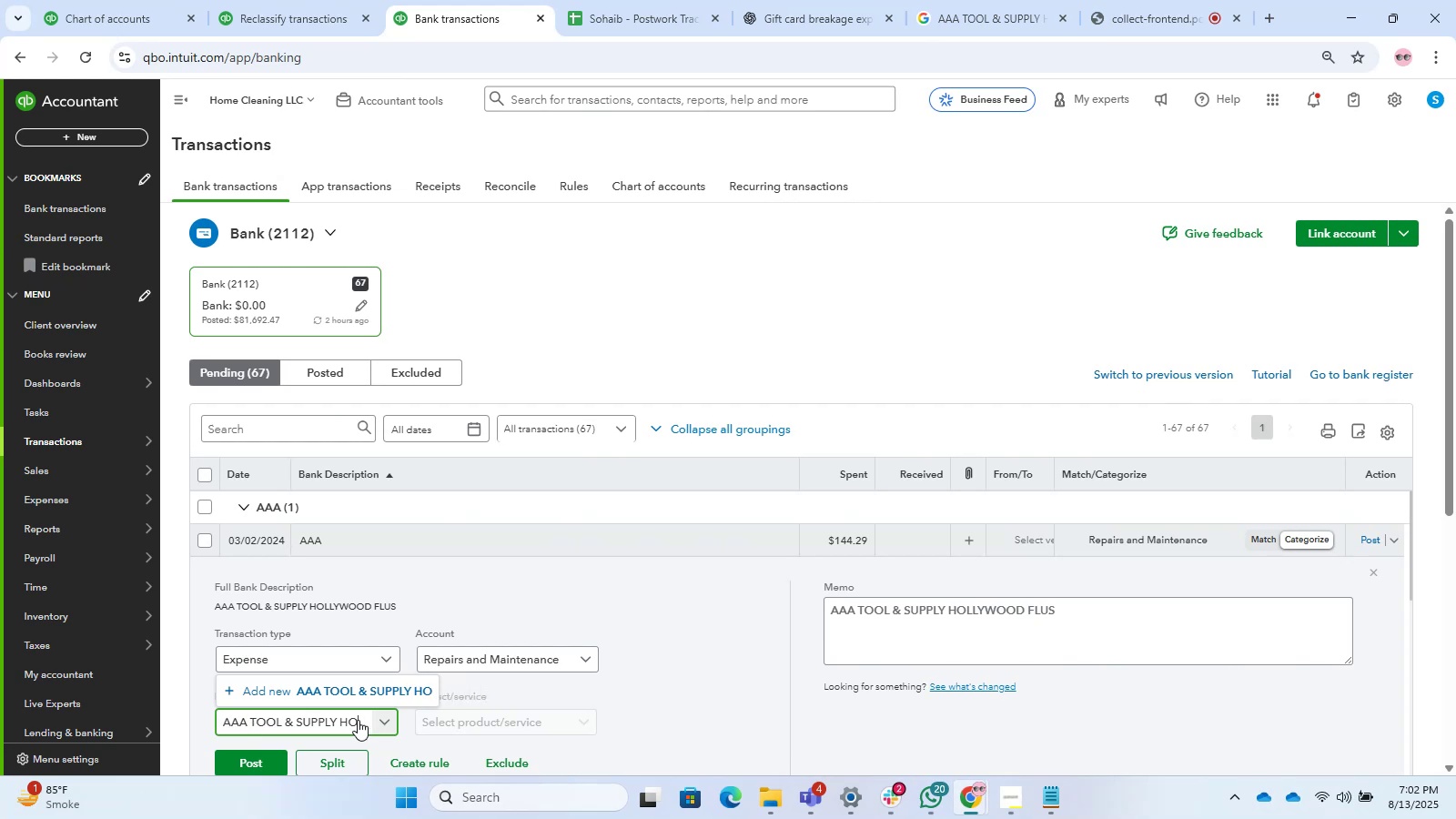 
key(Backspace)
 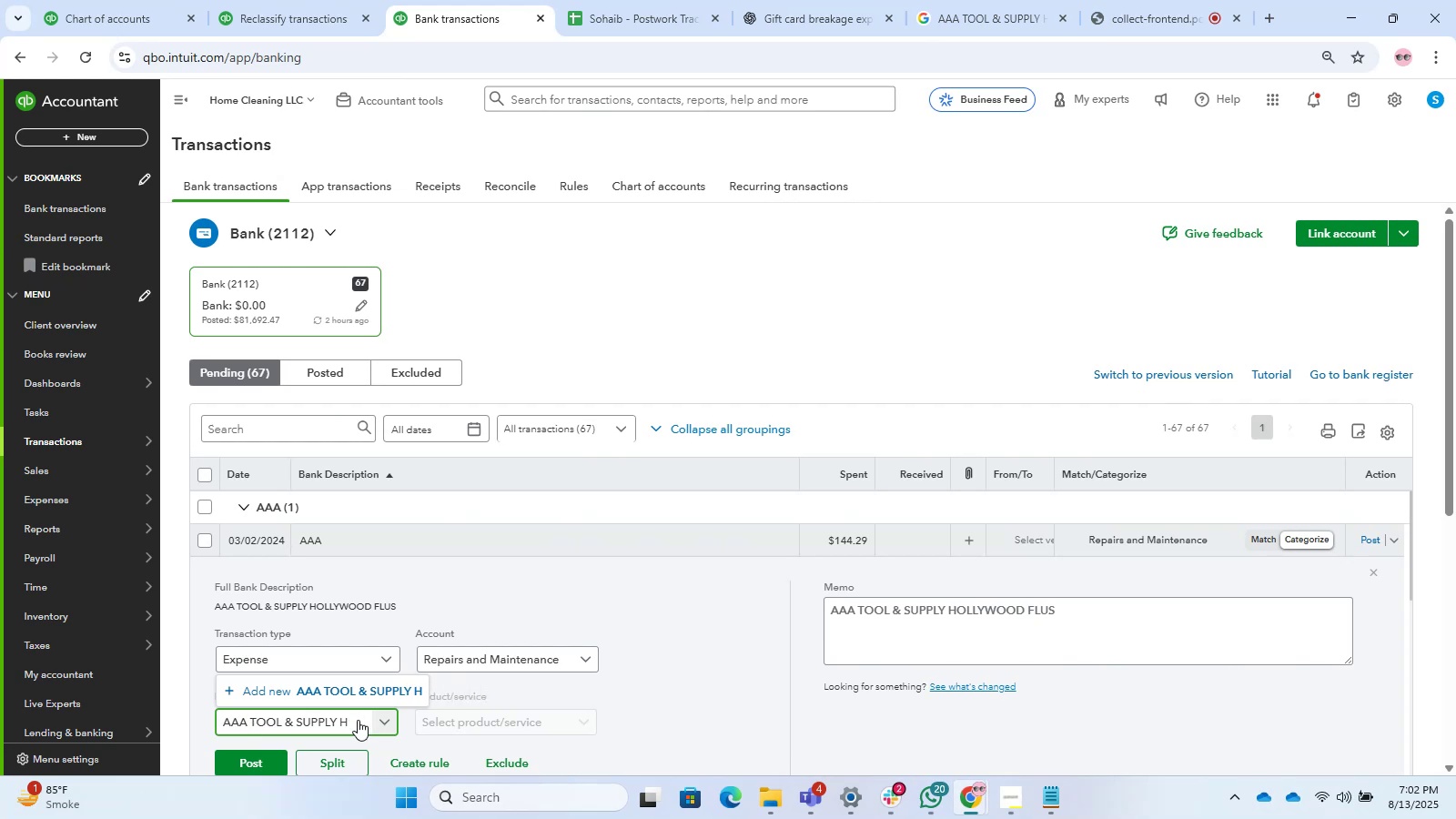 
key(Backspace)
 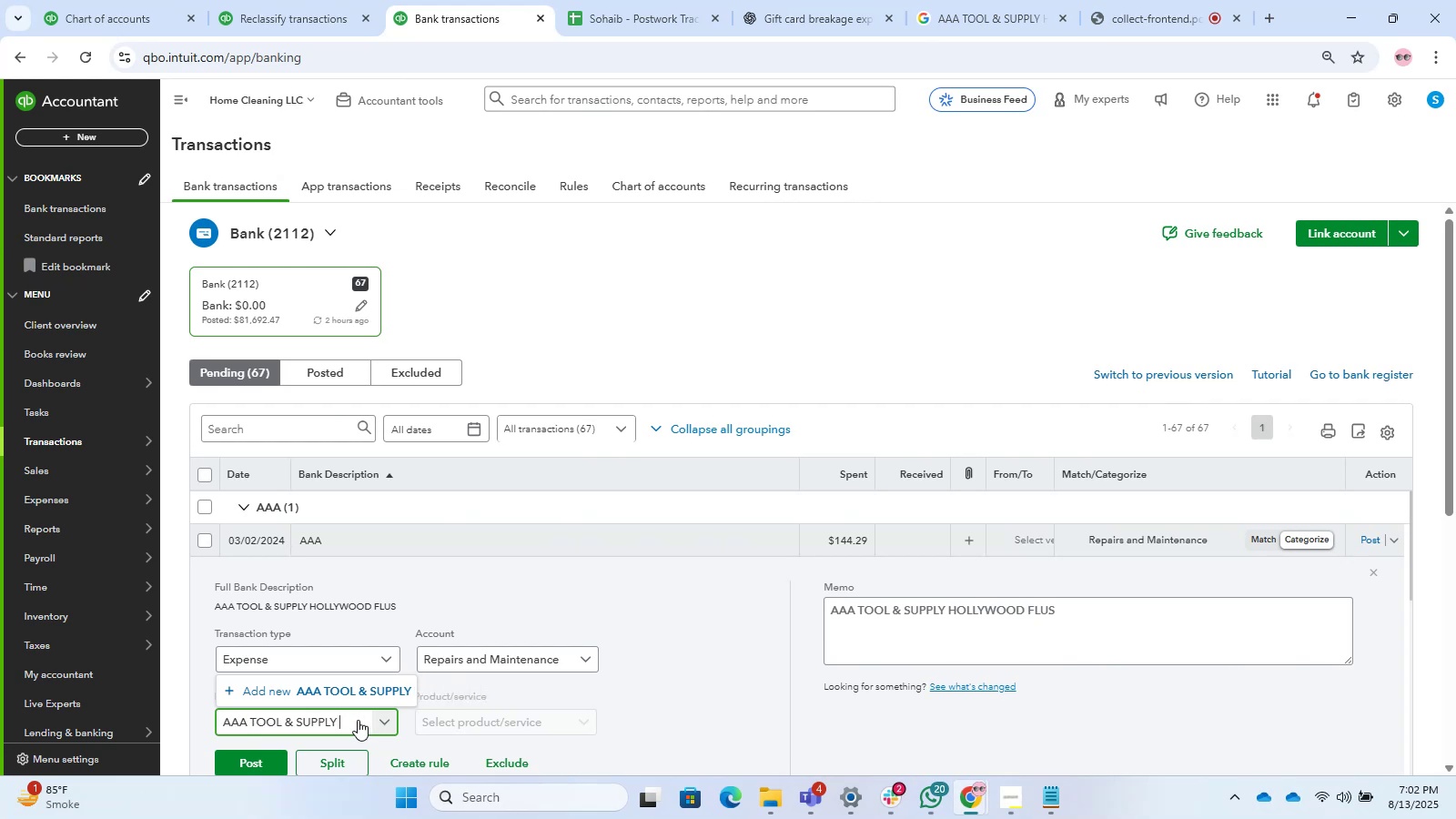 
wait(6.08)
 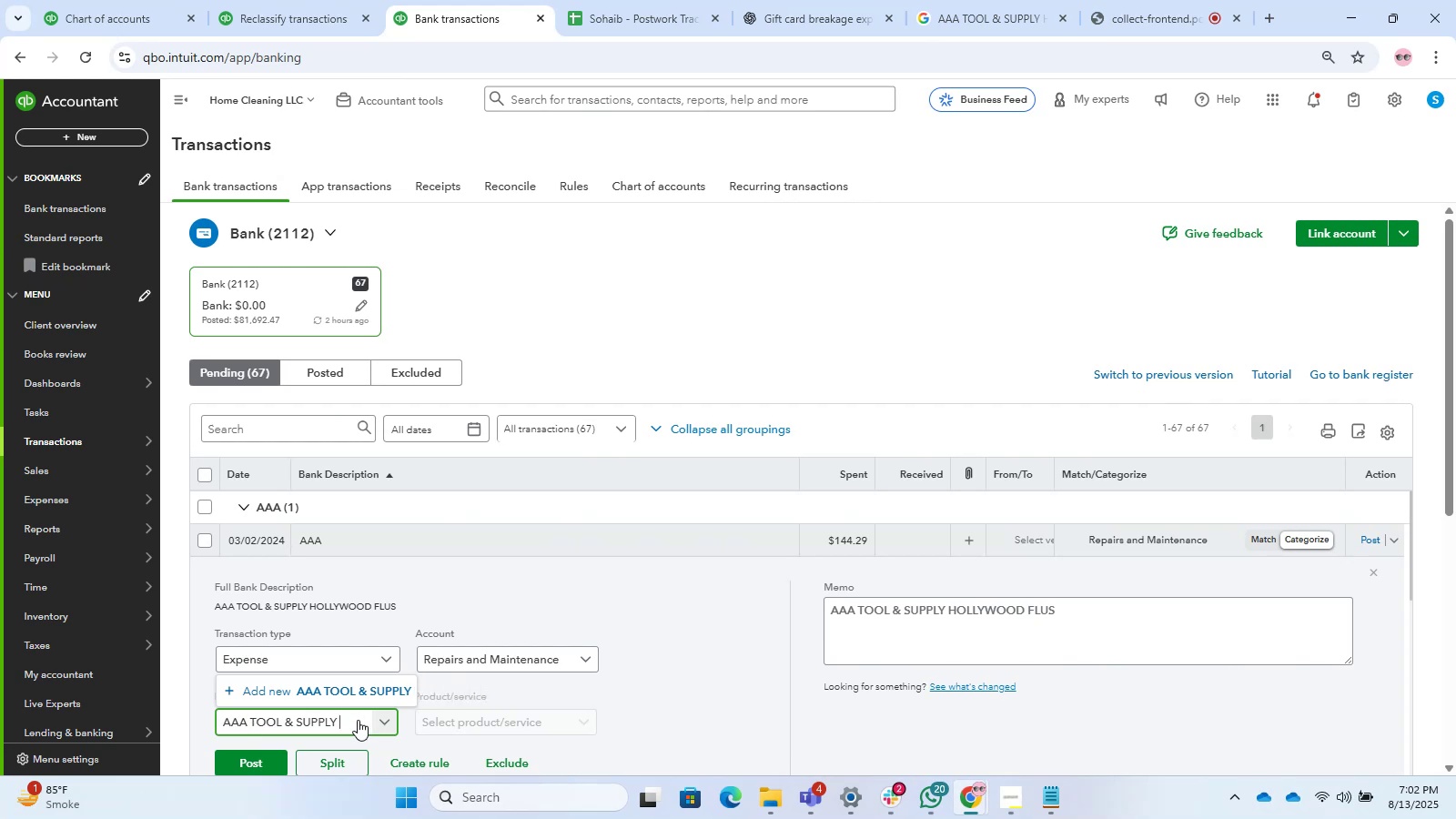 
key(NumpadEnter)
 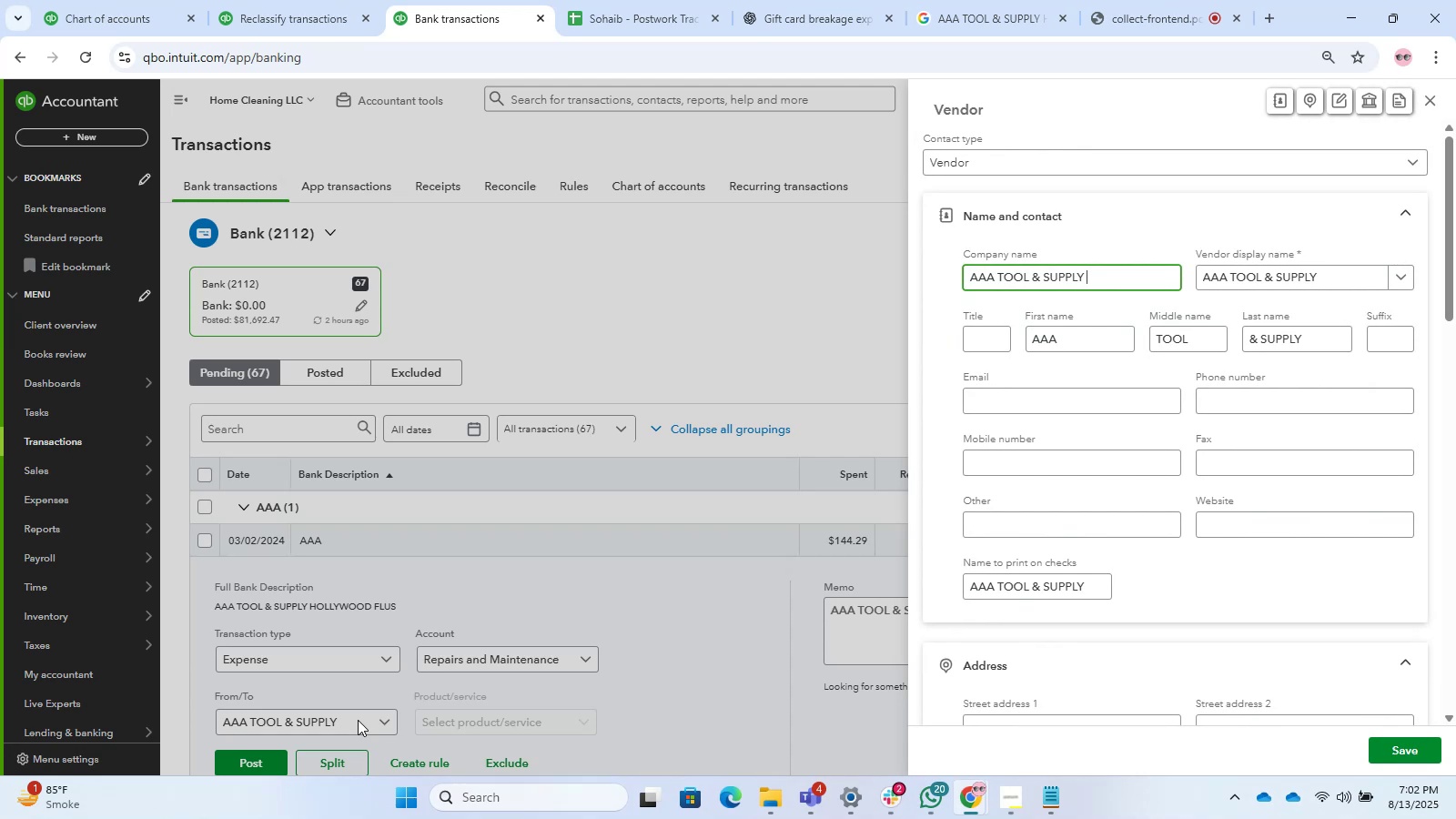 
key(NumpadEnter)
 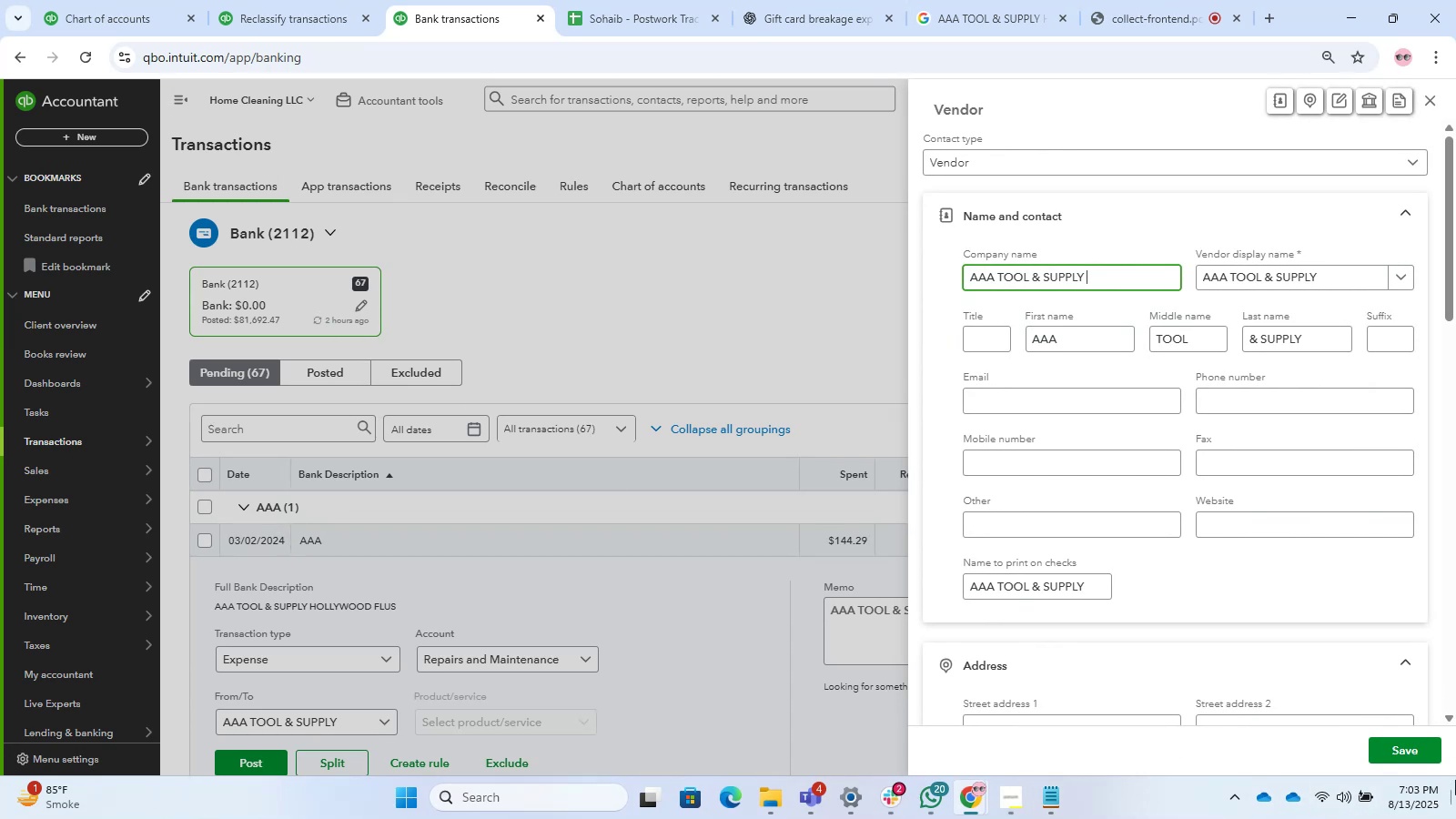 
left_click([1390, 747])
 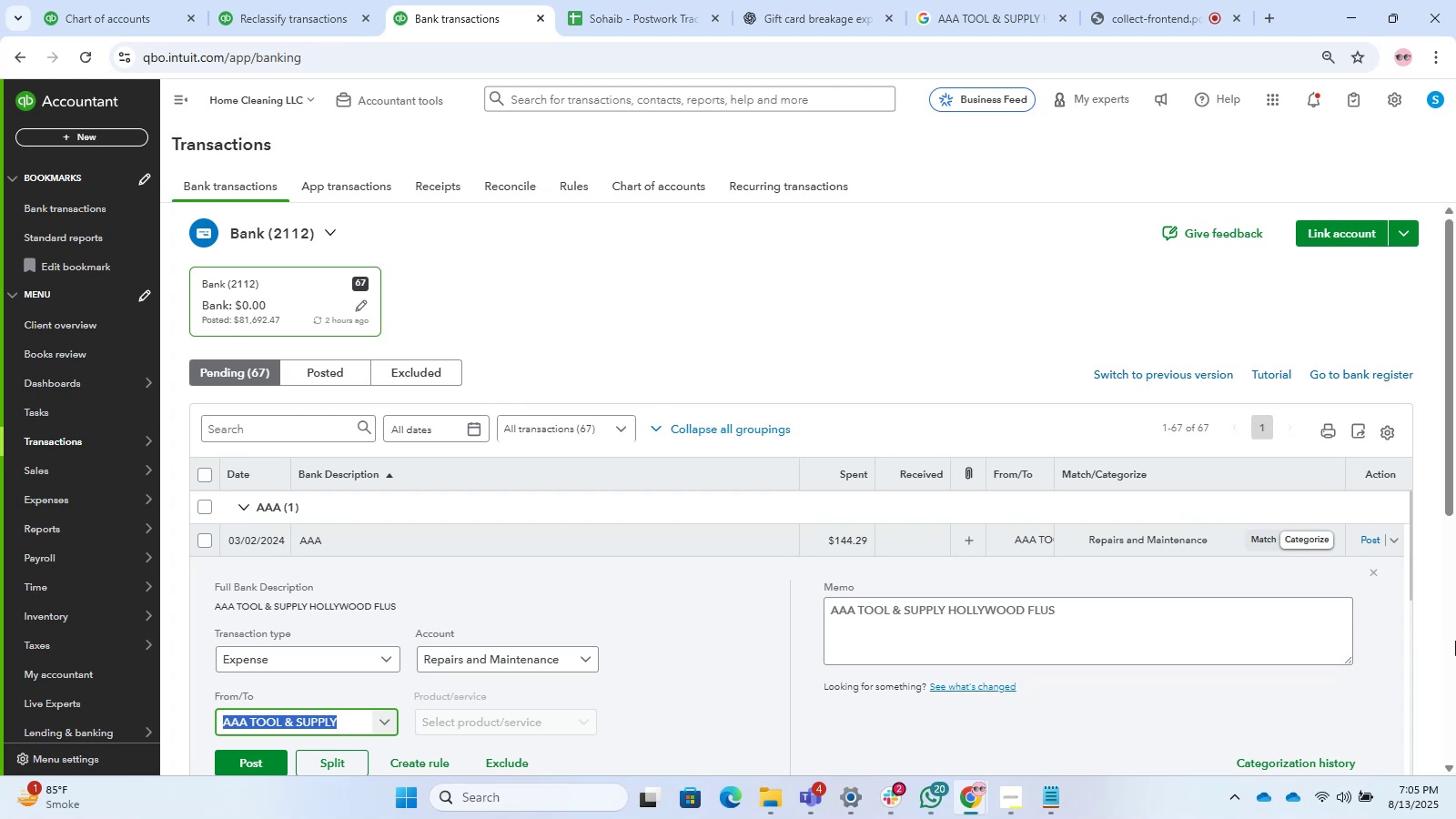 
wait(129.07)
 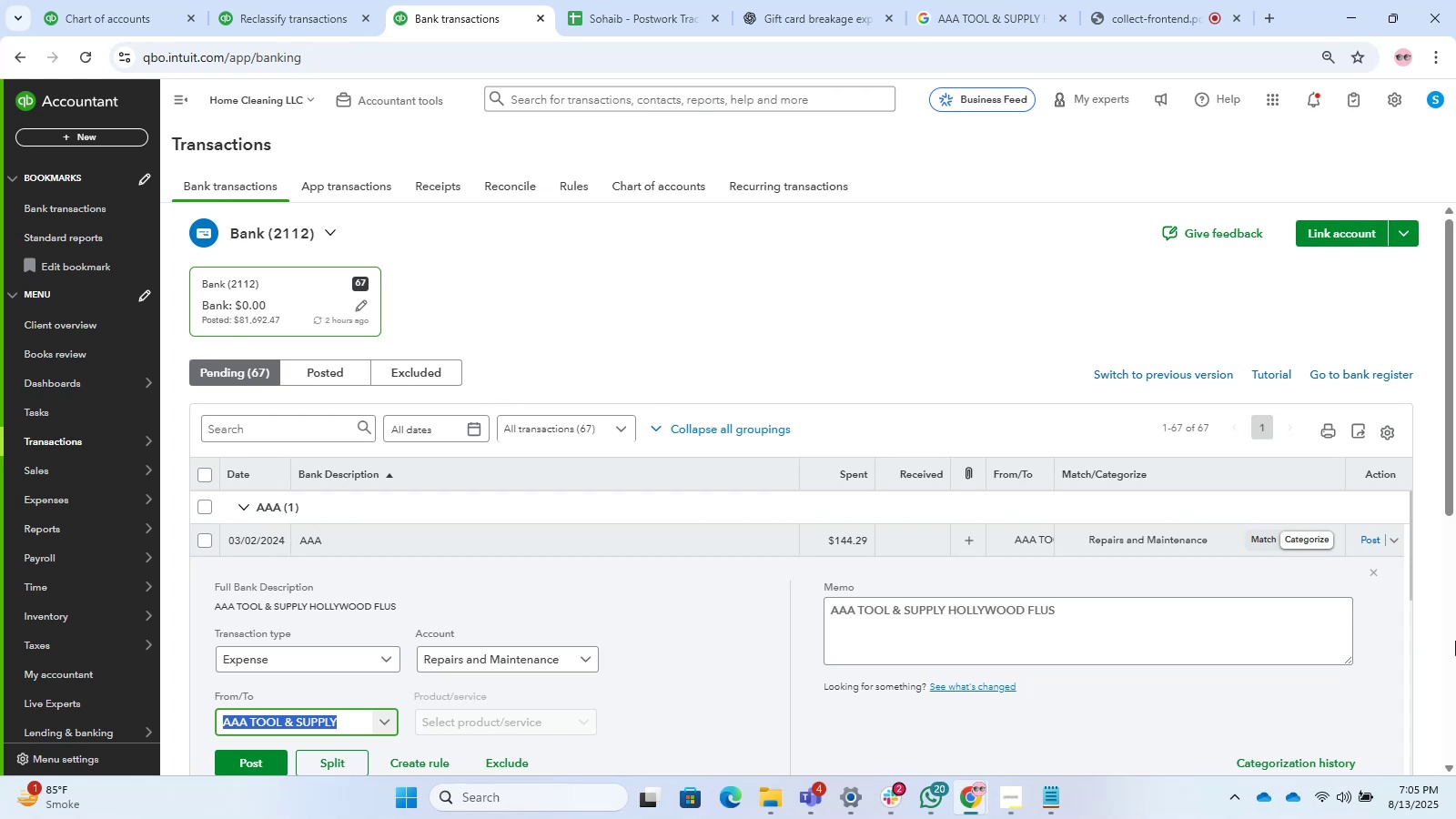 
left_click([267, 15])
 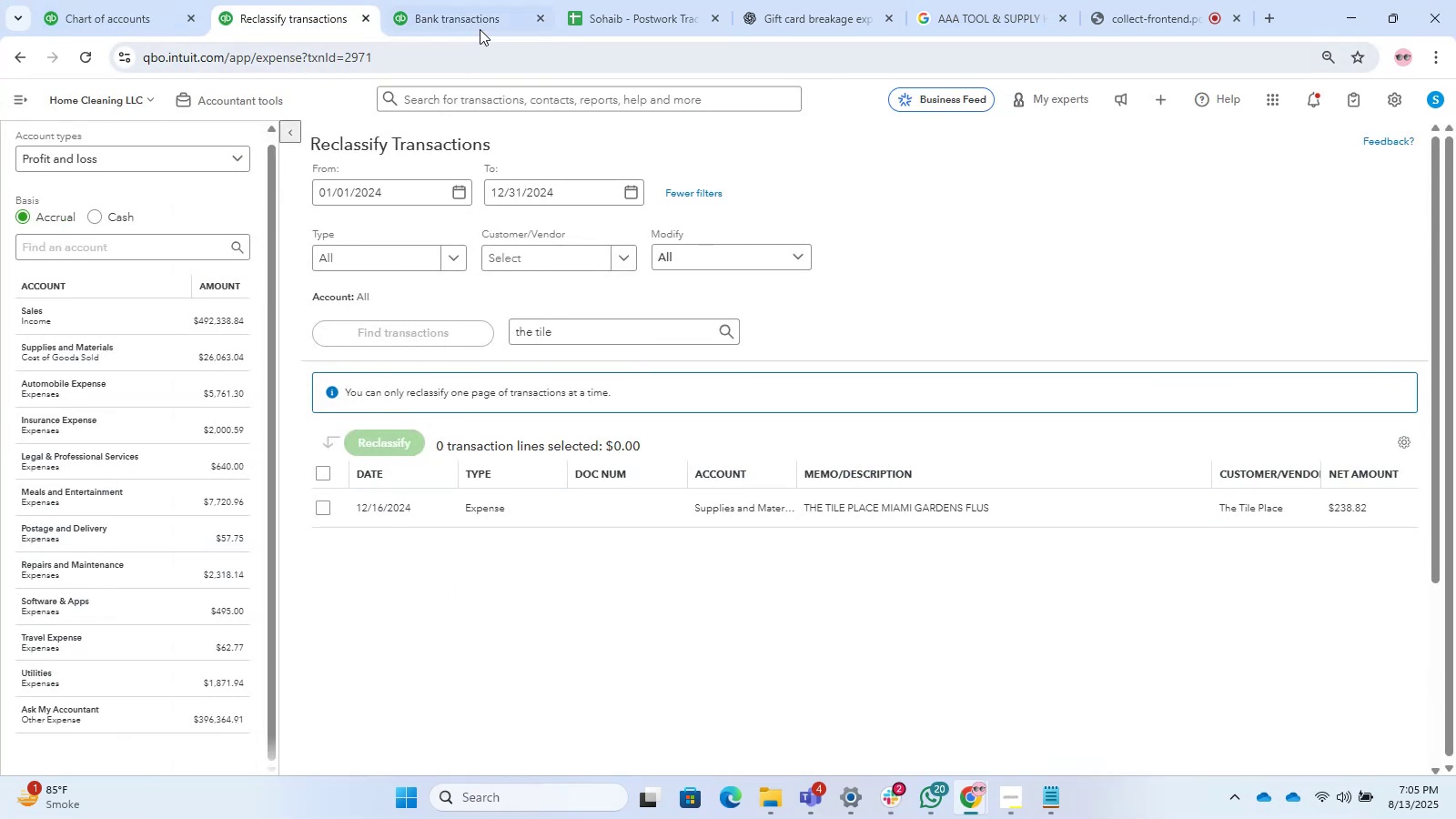 
left_click([474, 21])
 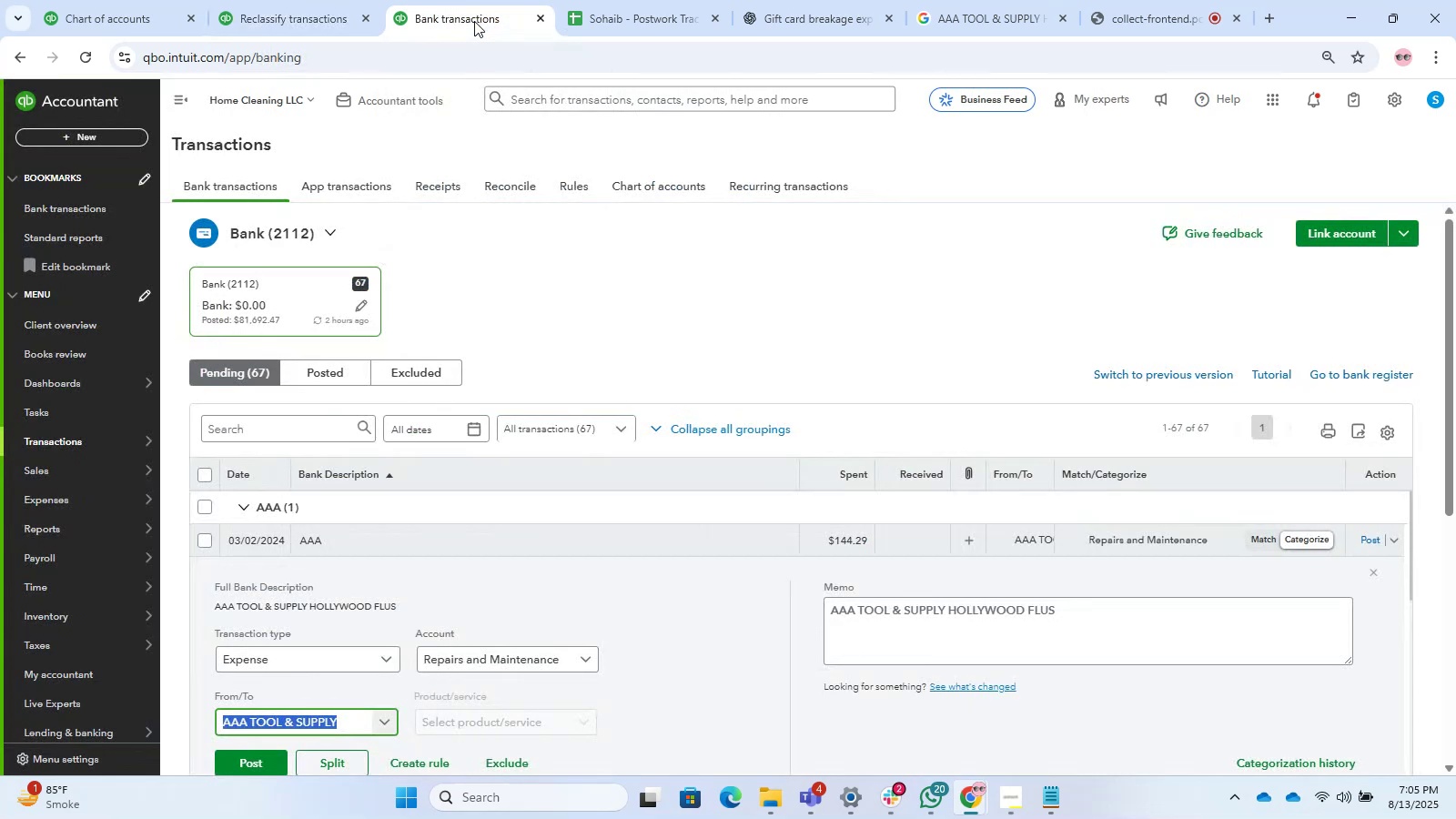 
wait(5.3)
 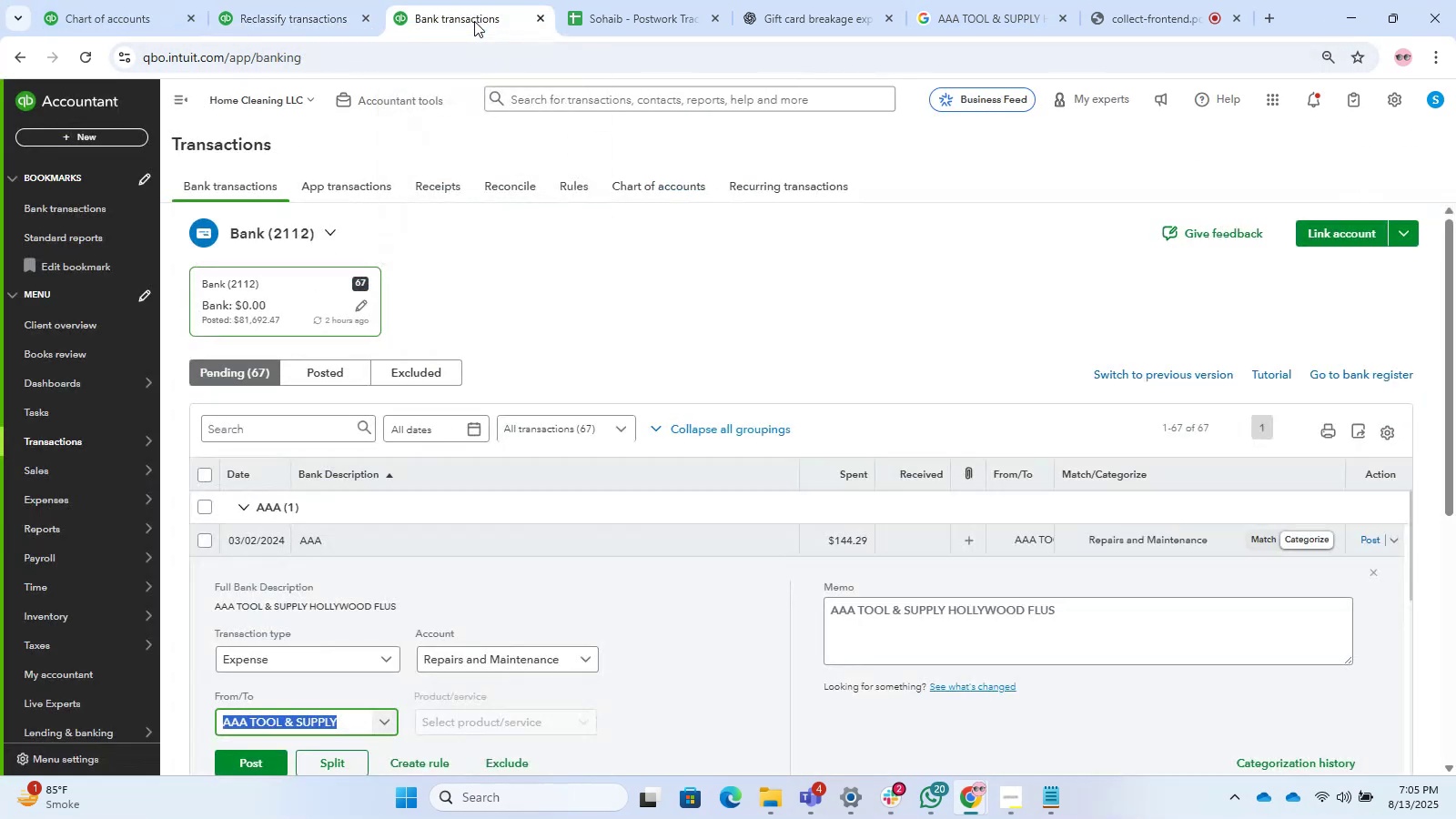 
left_click([635, 22])
 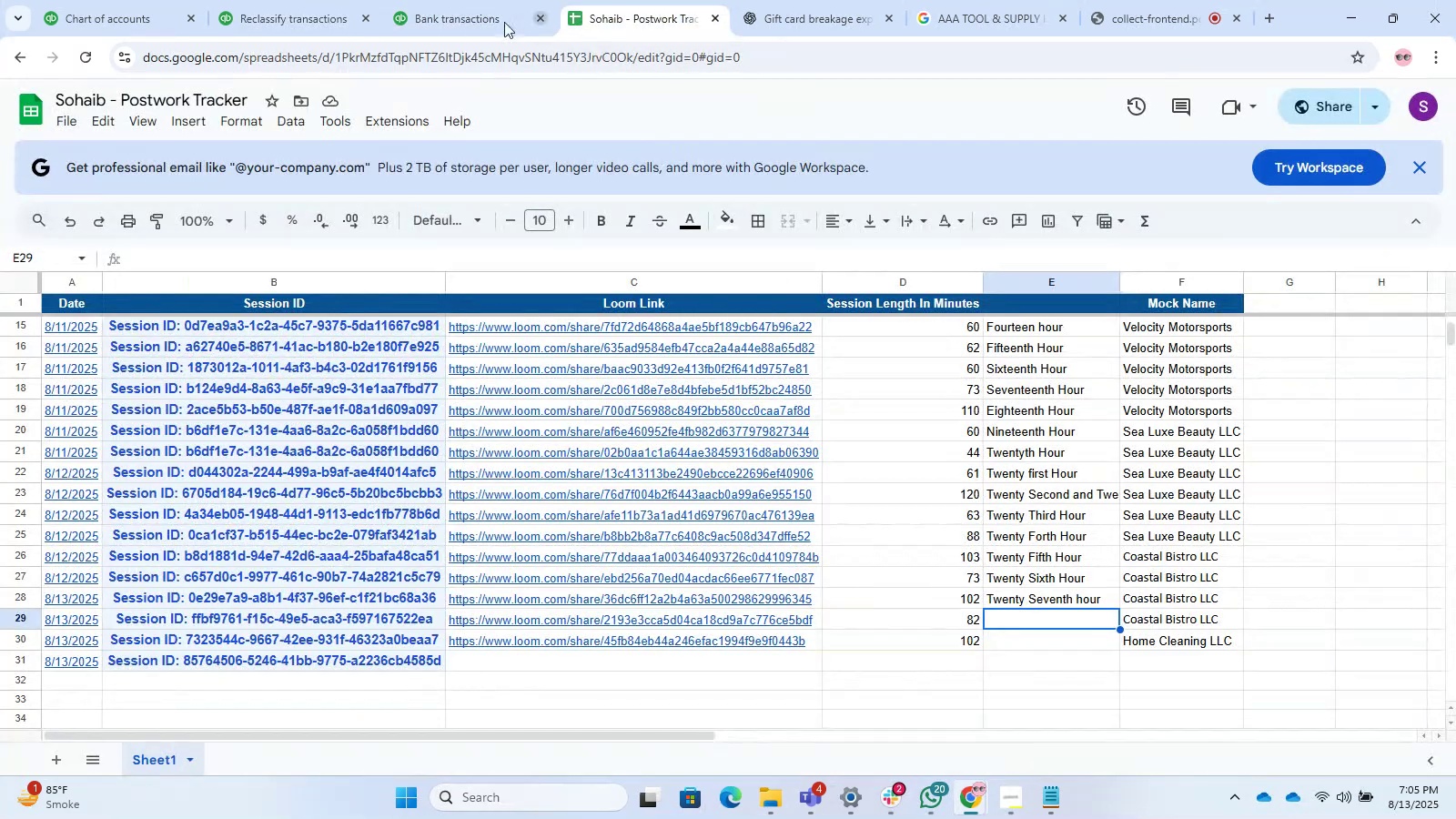 
left_click([409, 15])
 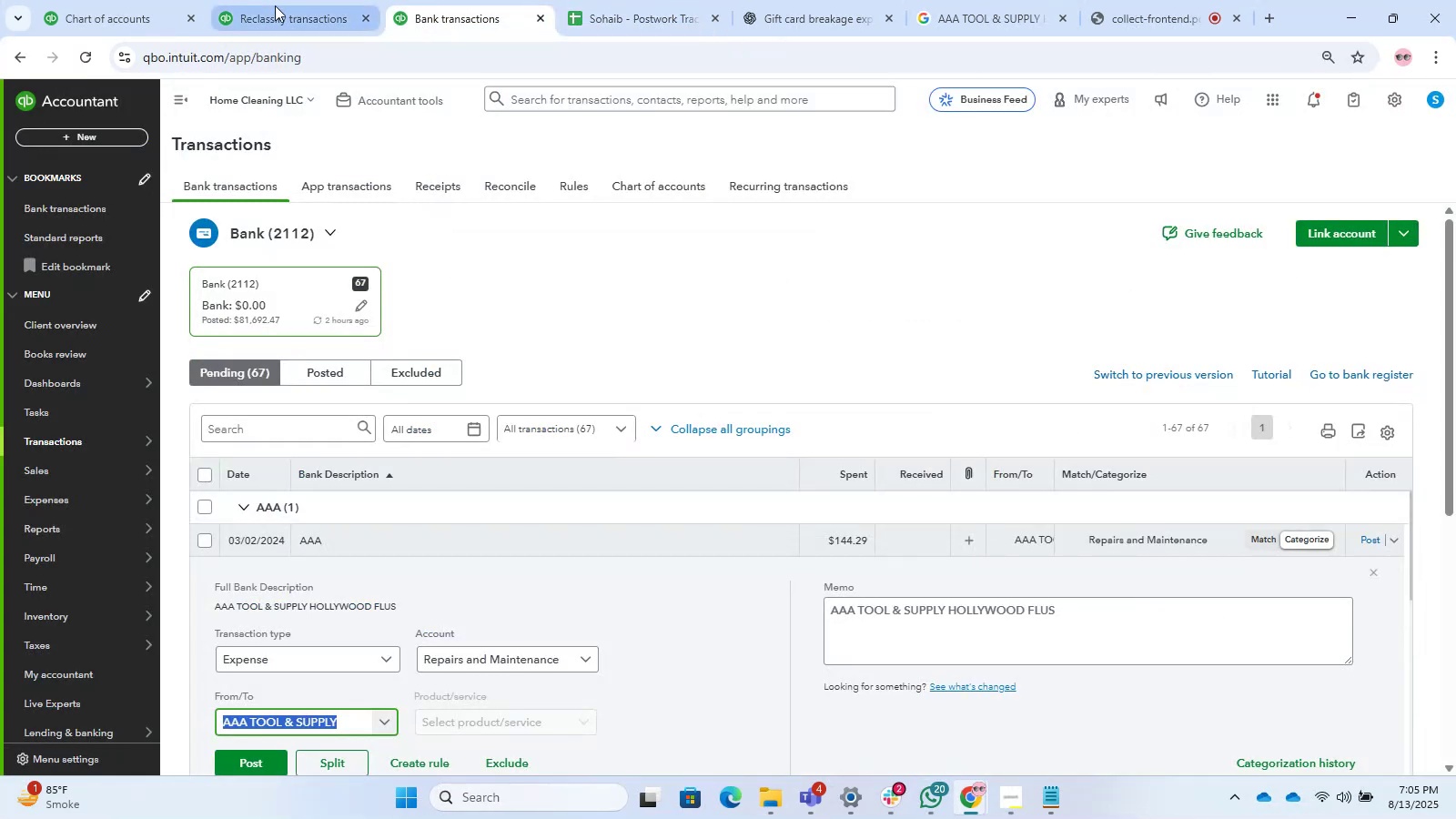 
left_click([273, 24])
 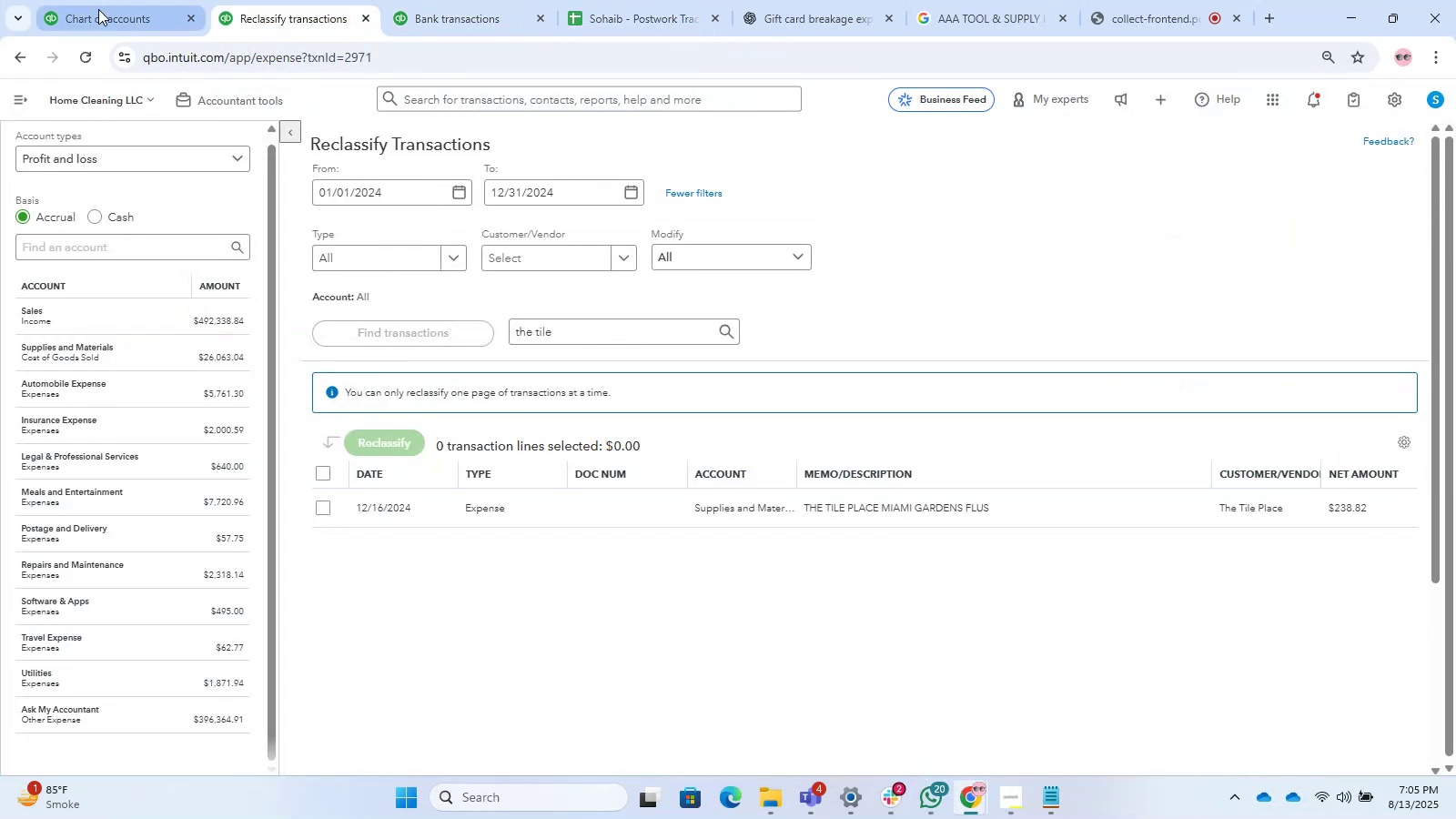 
left_click([98, 9])
 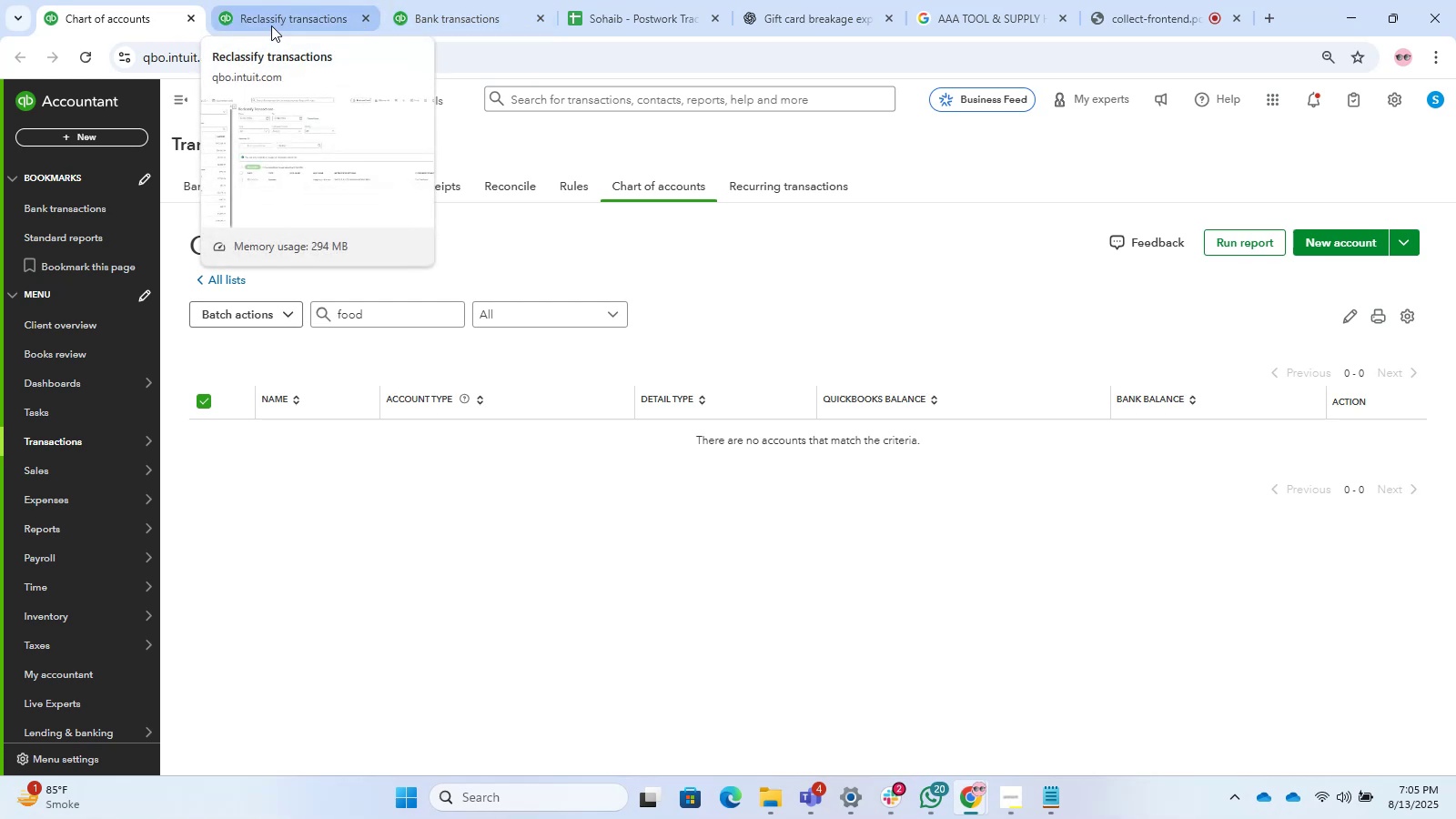 
left_click([271, 25])
 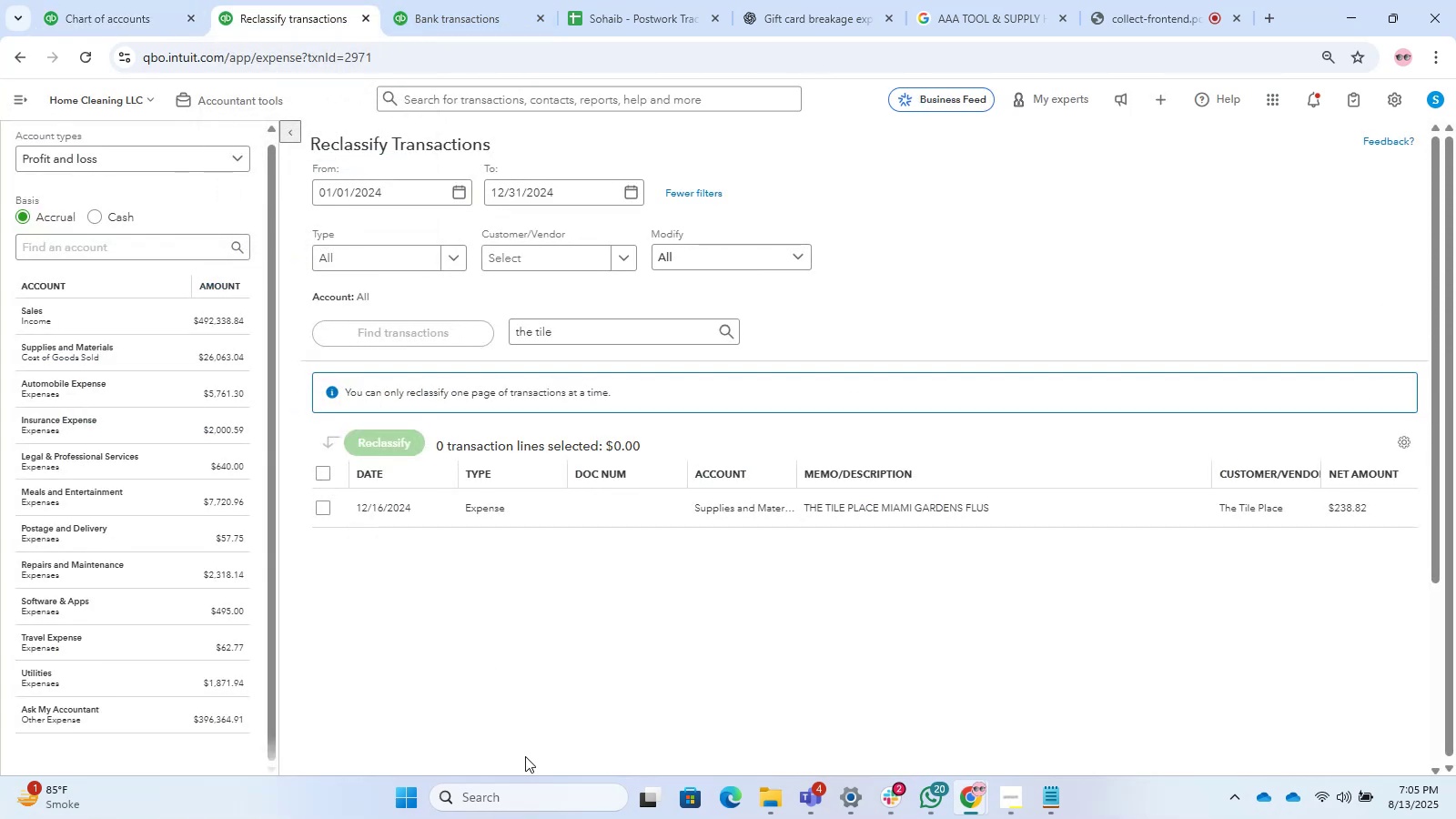 
wait(8.46)
 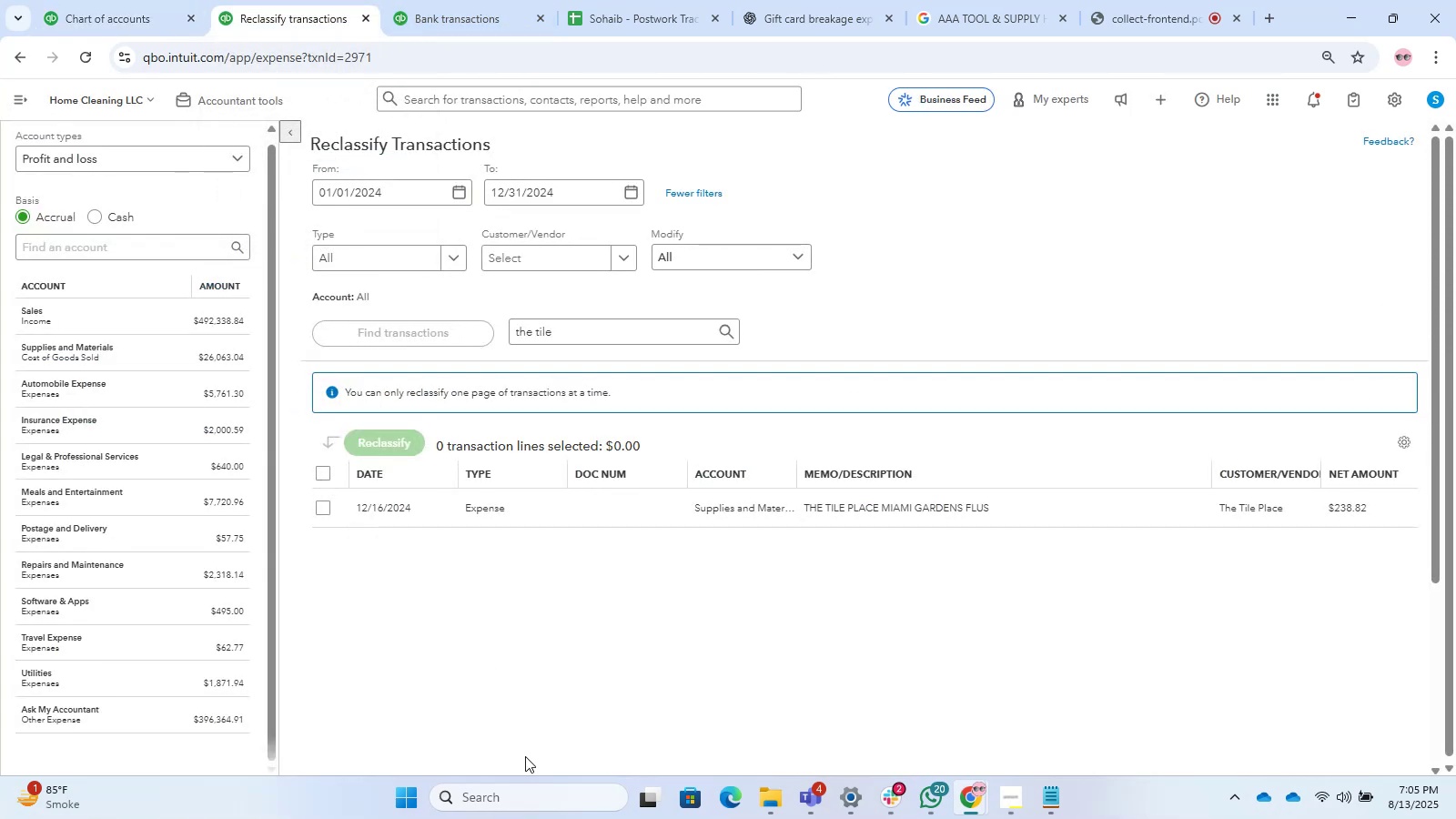 
left_click([452, 10])
 